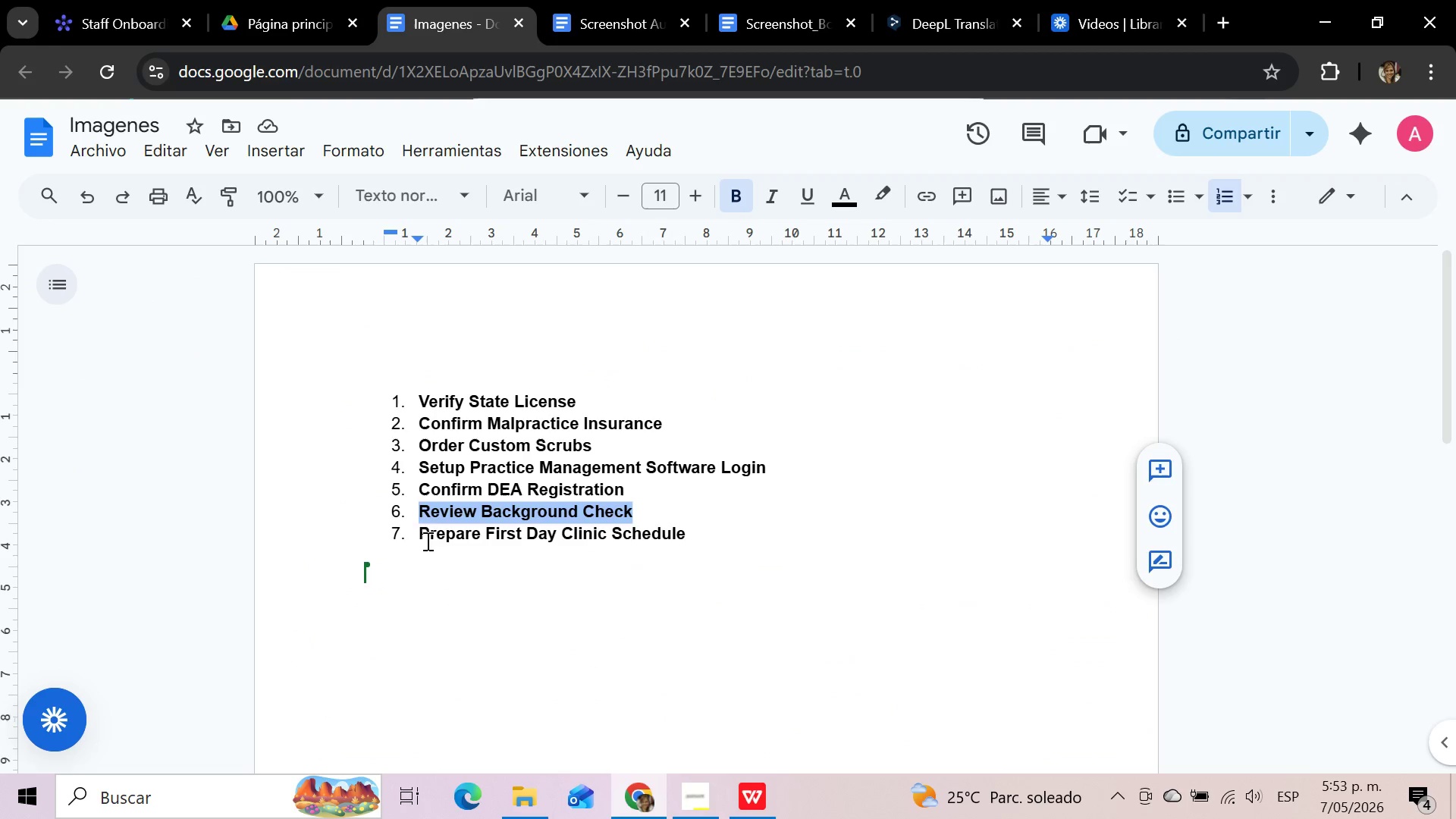 
left_click_drag(start_coordinate=[420, 533], to_coordinate=[689, 538])
 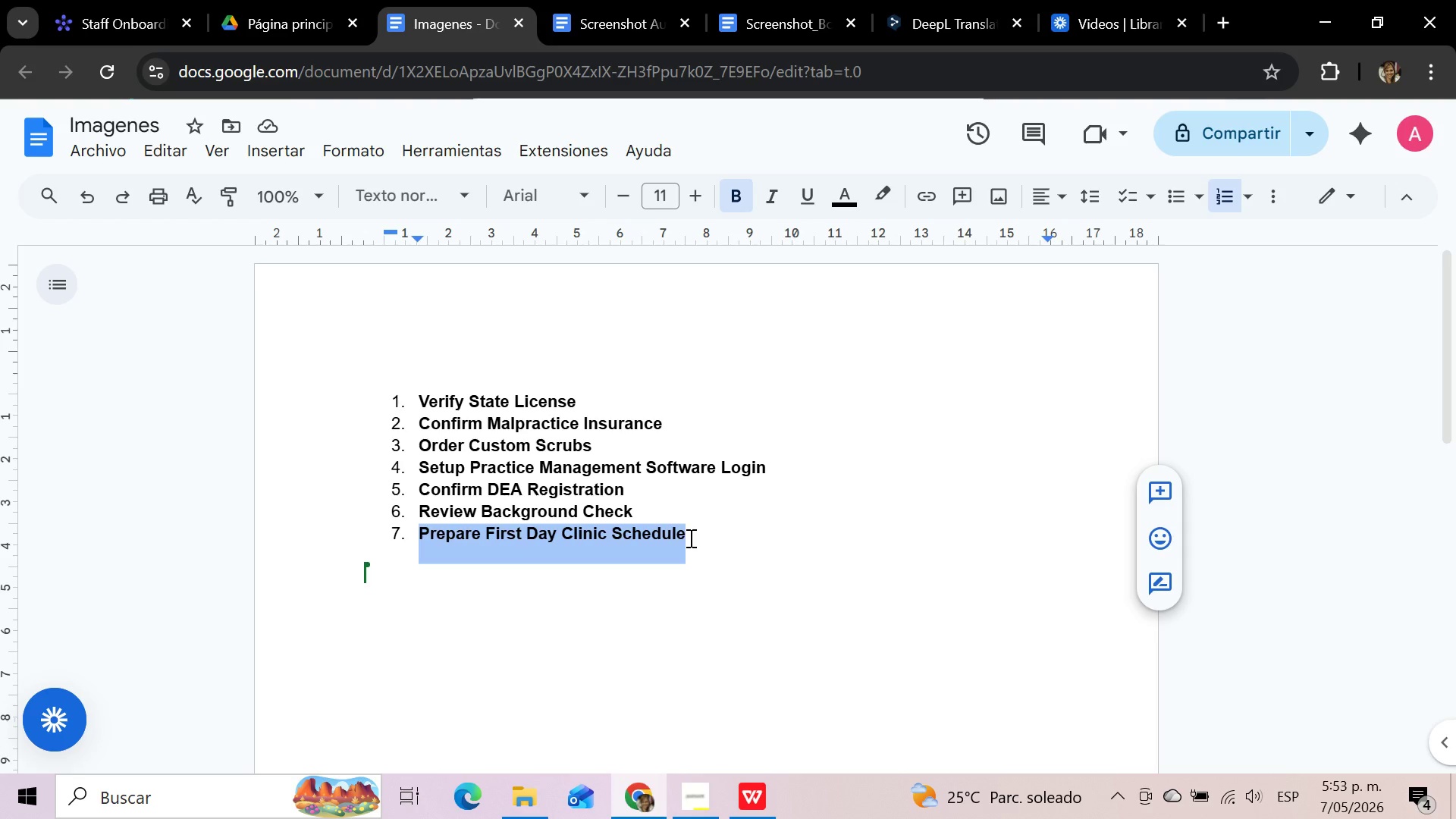 
key(Control+C)
 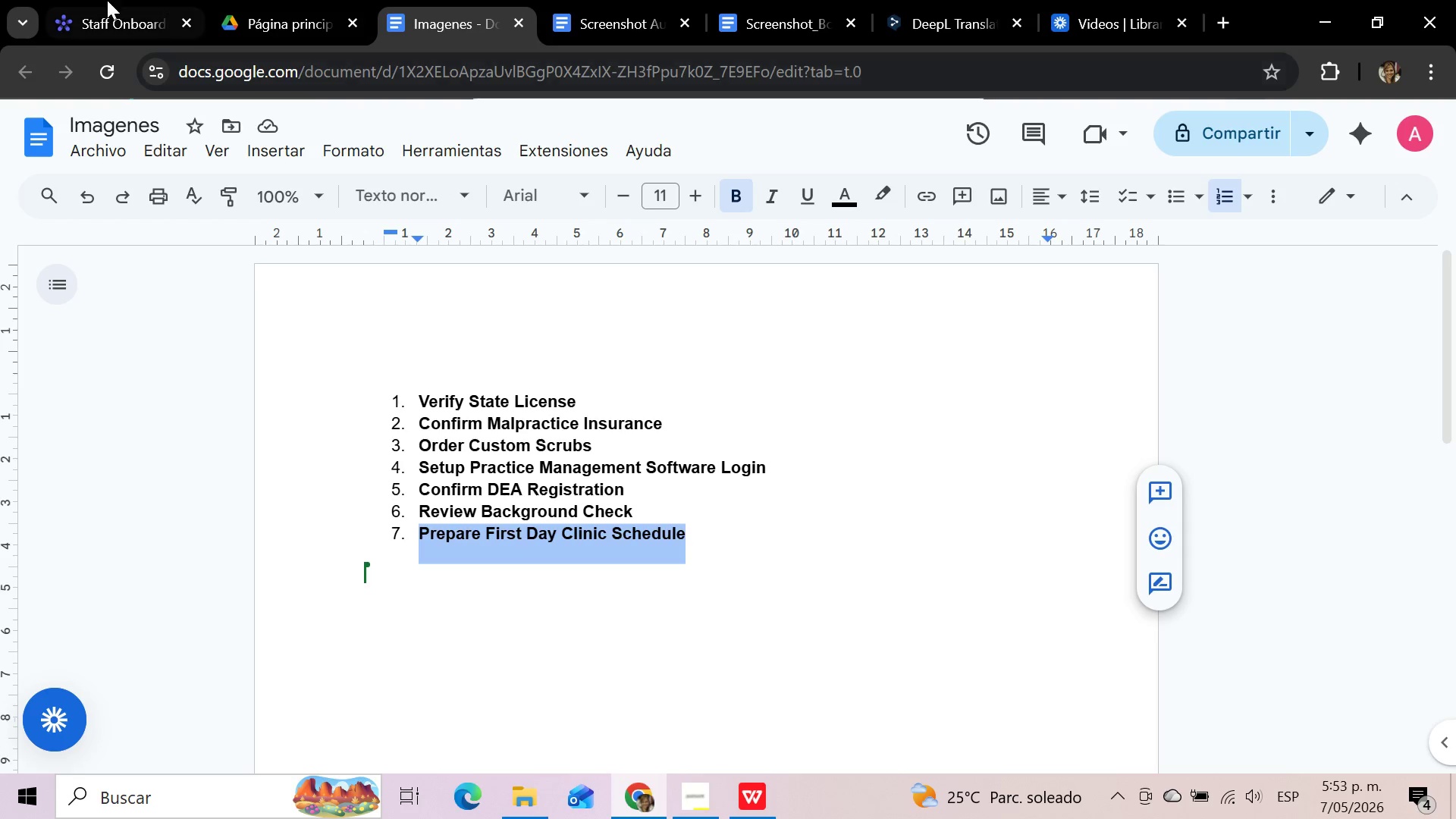 
left_click([93, 0])
 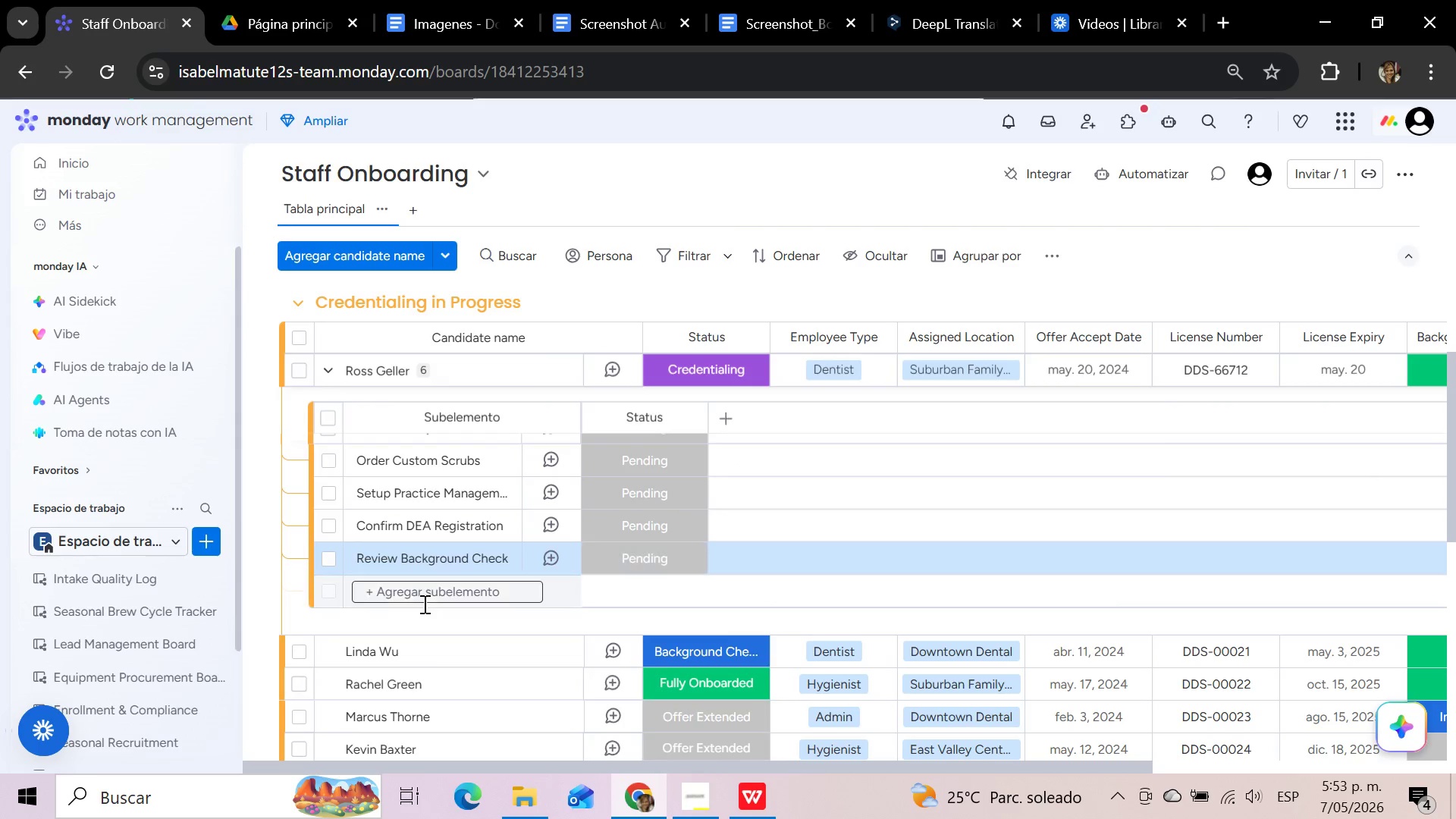 
left_click([423, 597])
 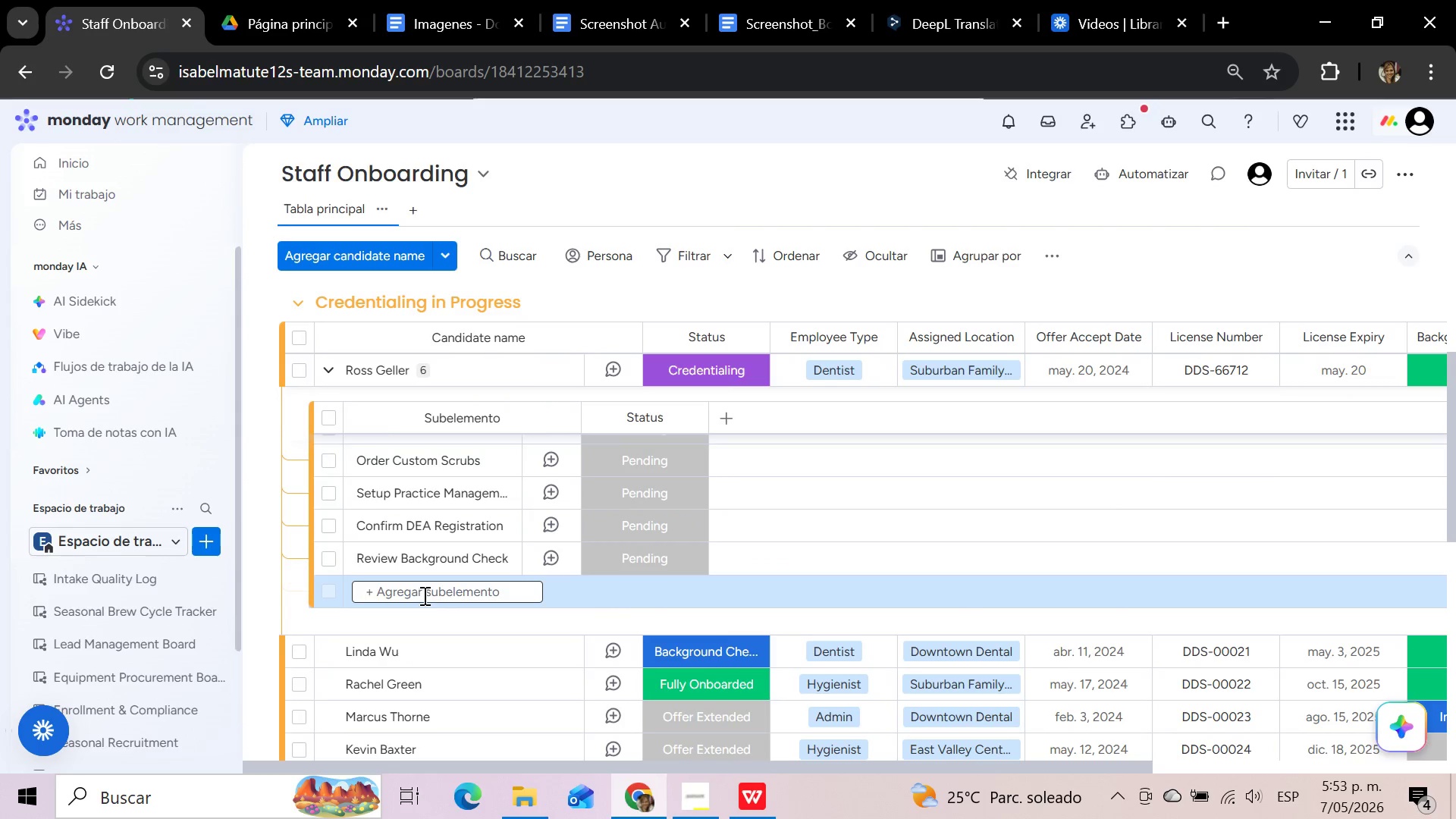 
key(Control+V)
 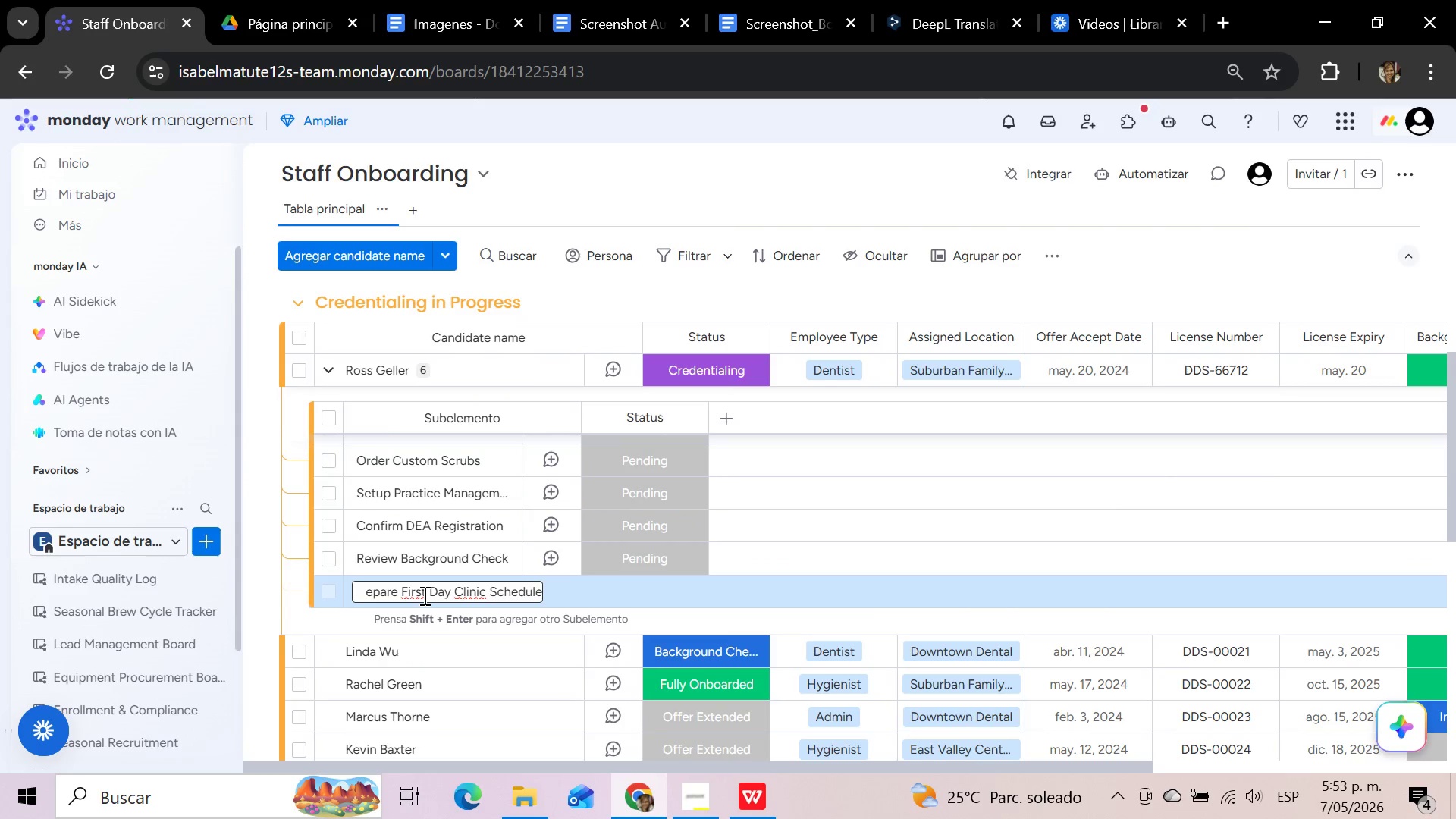 
key(Enter)
 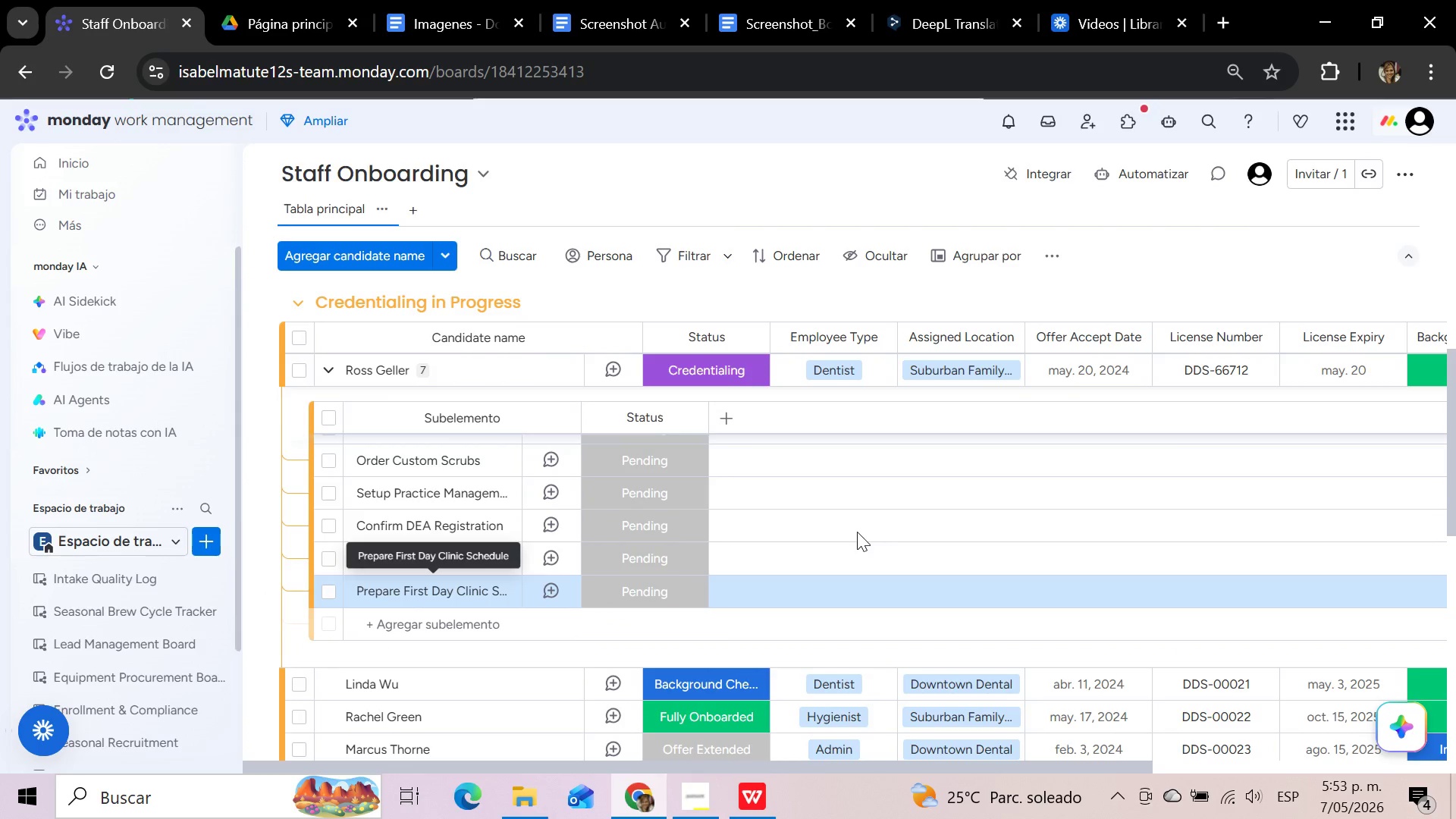 
scroll: coordinate [857, 532], scroll_direction: up, amount: 3.0
 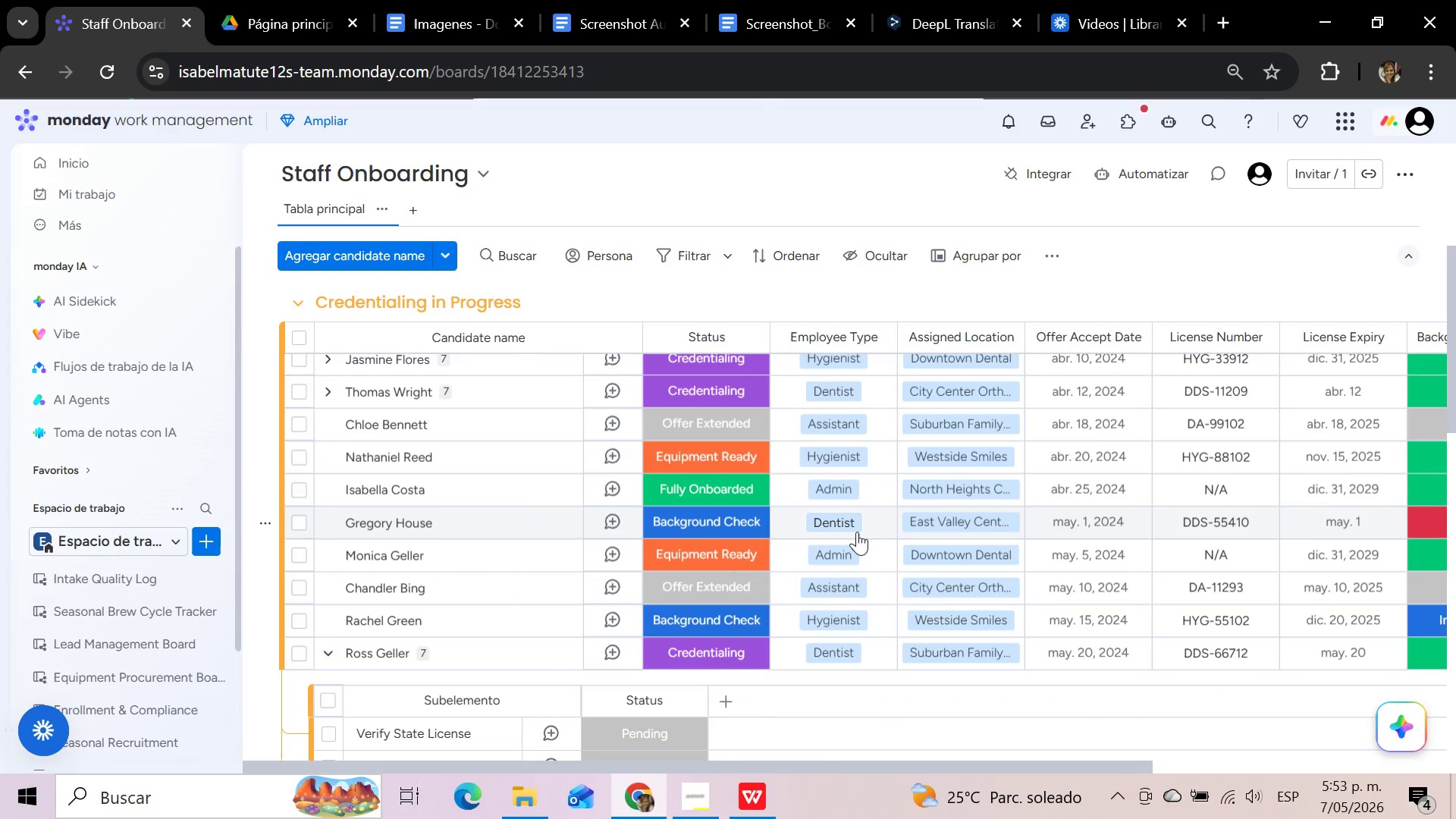 
scroll: coordinate [857, 532], scroll_direction: down, amount: 2.0
 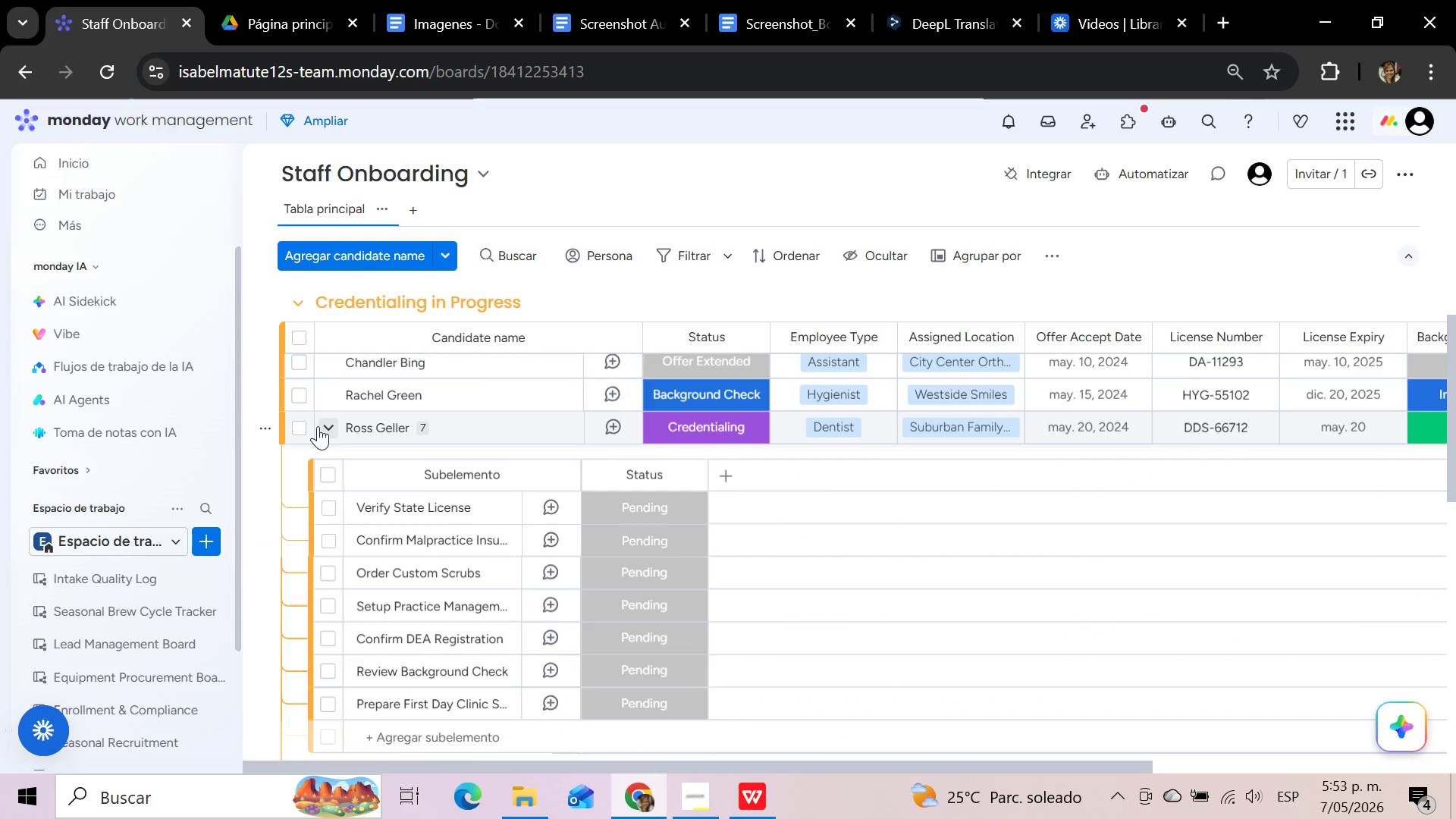 
left_click([331, 422])
 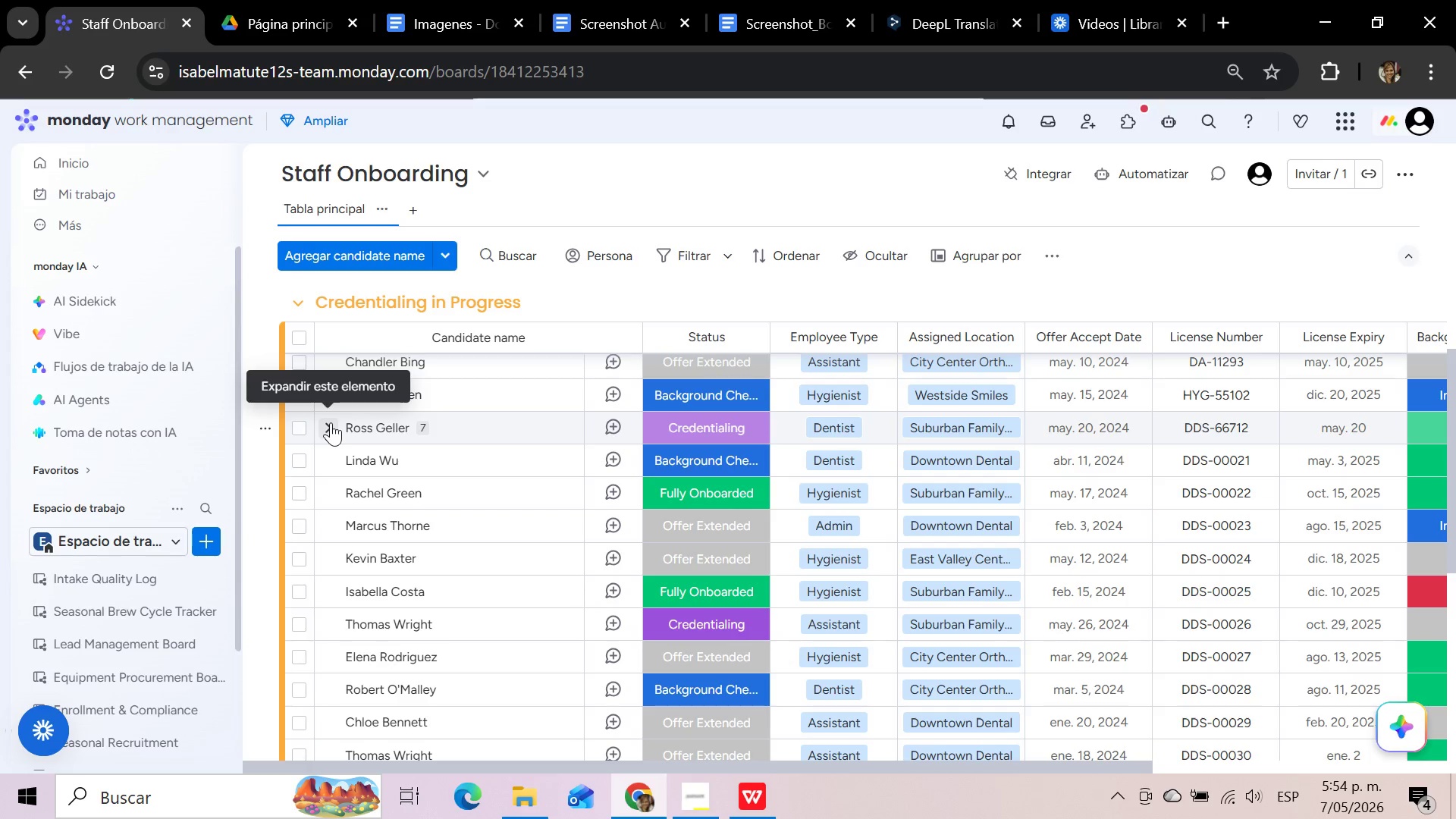 
wait(67.28)
 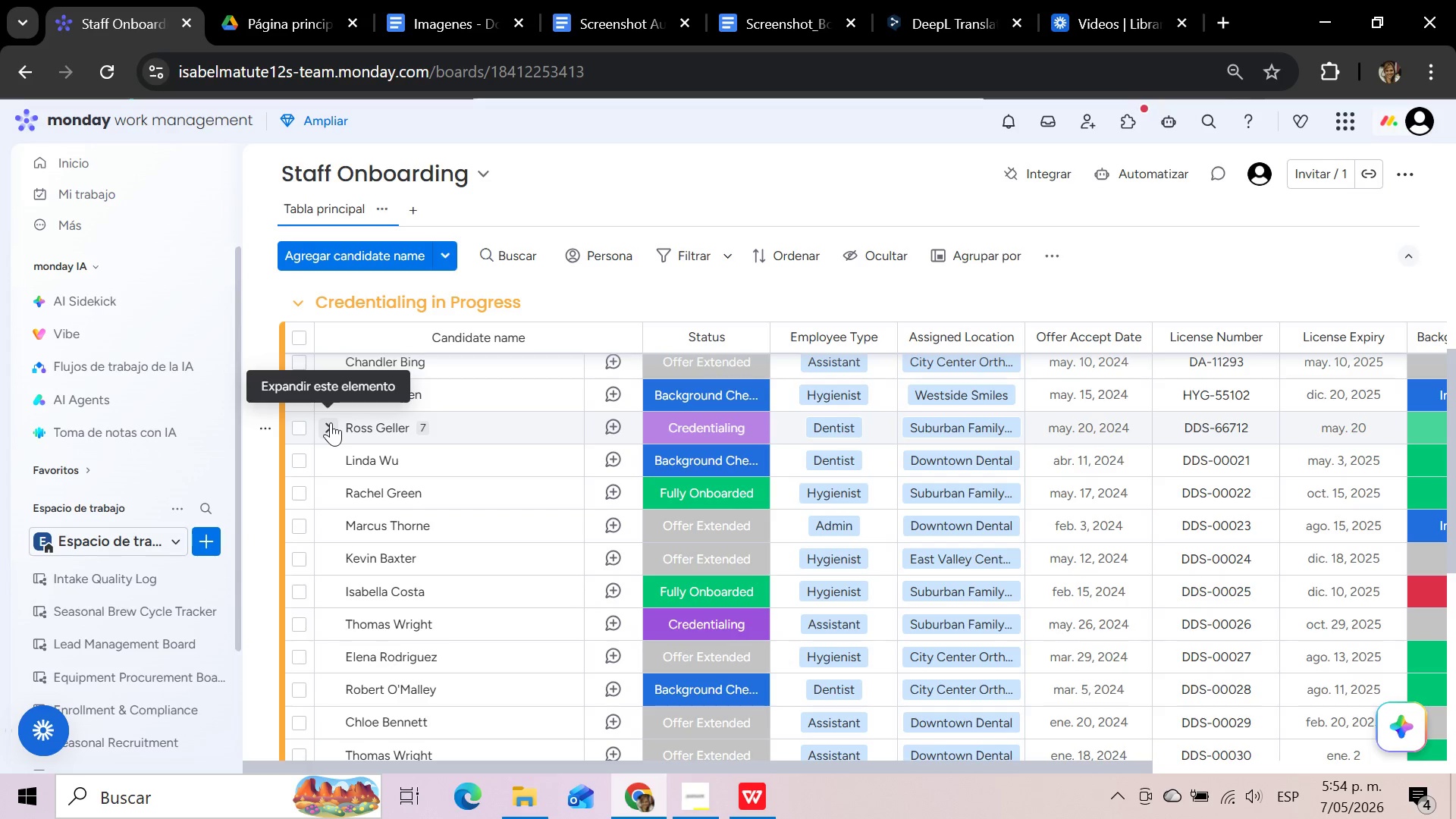 
scroll: coordinate [344, 454], scroll_direction: down, amount: 5.0
 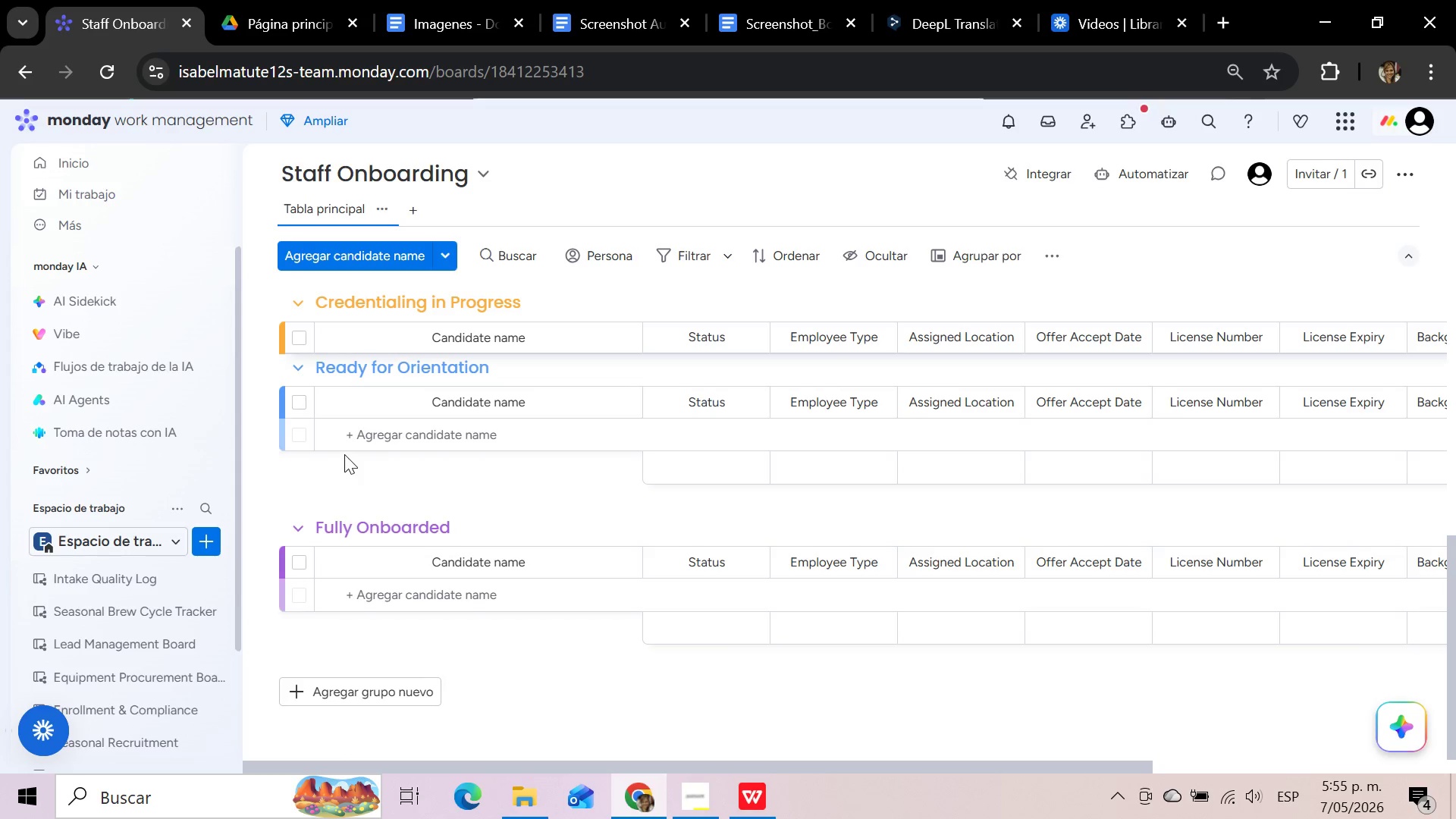 
wait(61.61)
 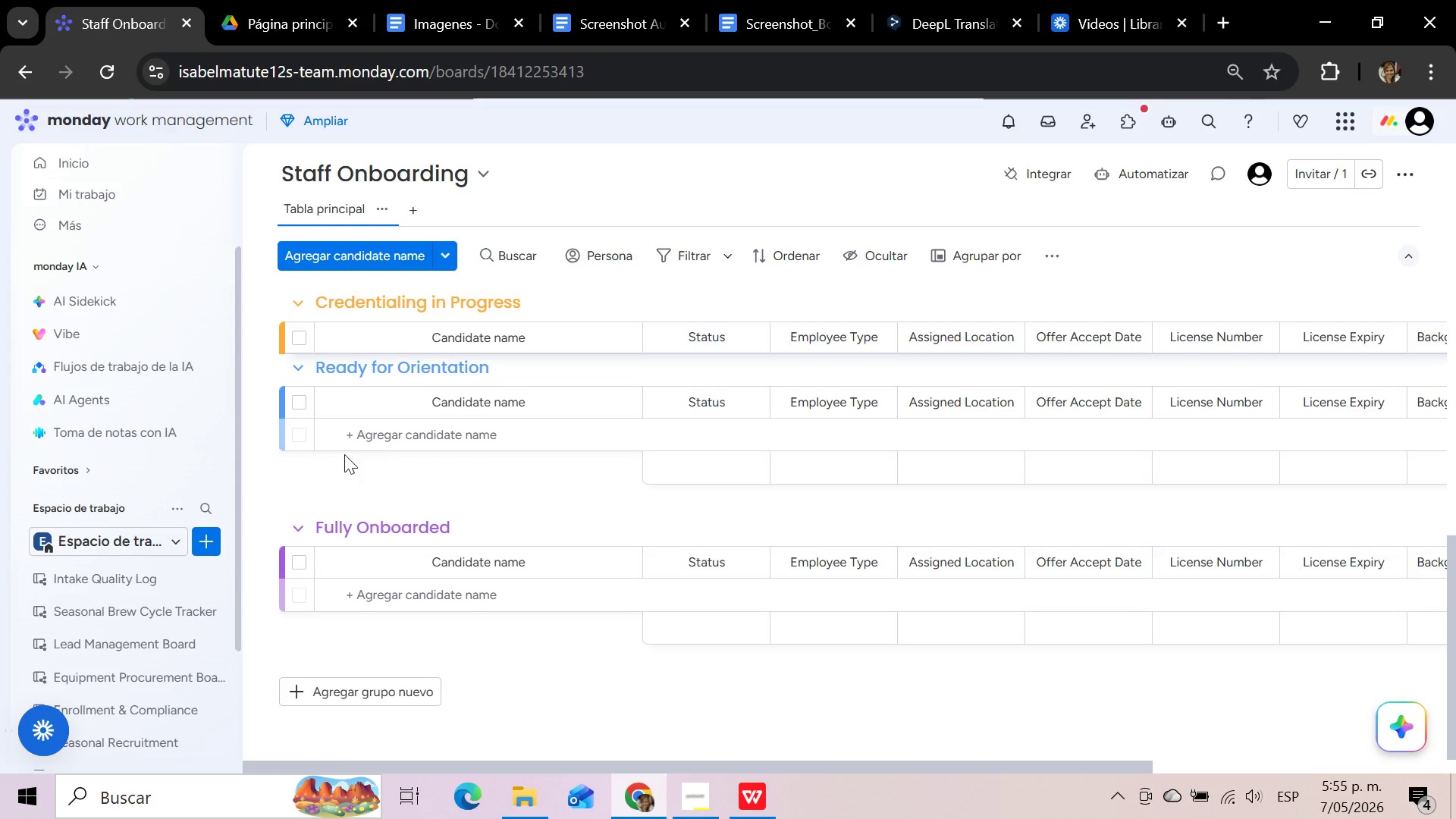 
scroll: coordinate [541, 511], scroll_direction: up, amount: 27.0
 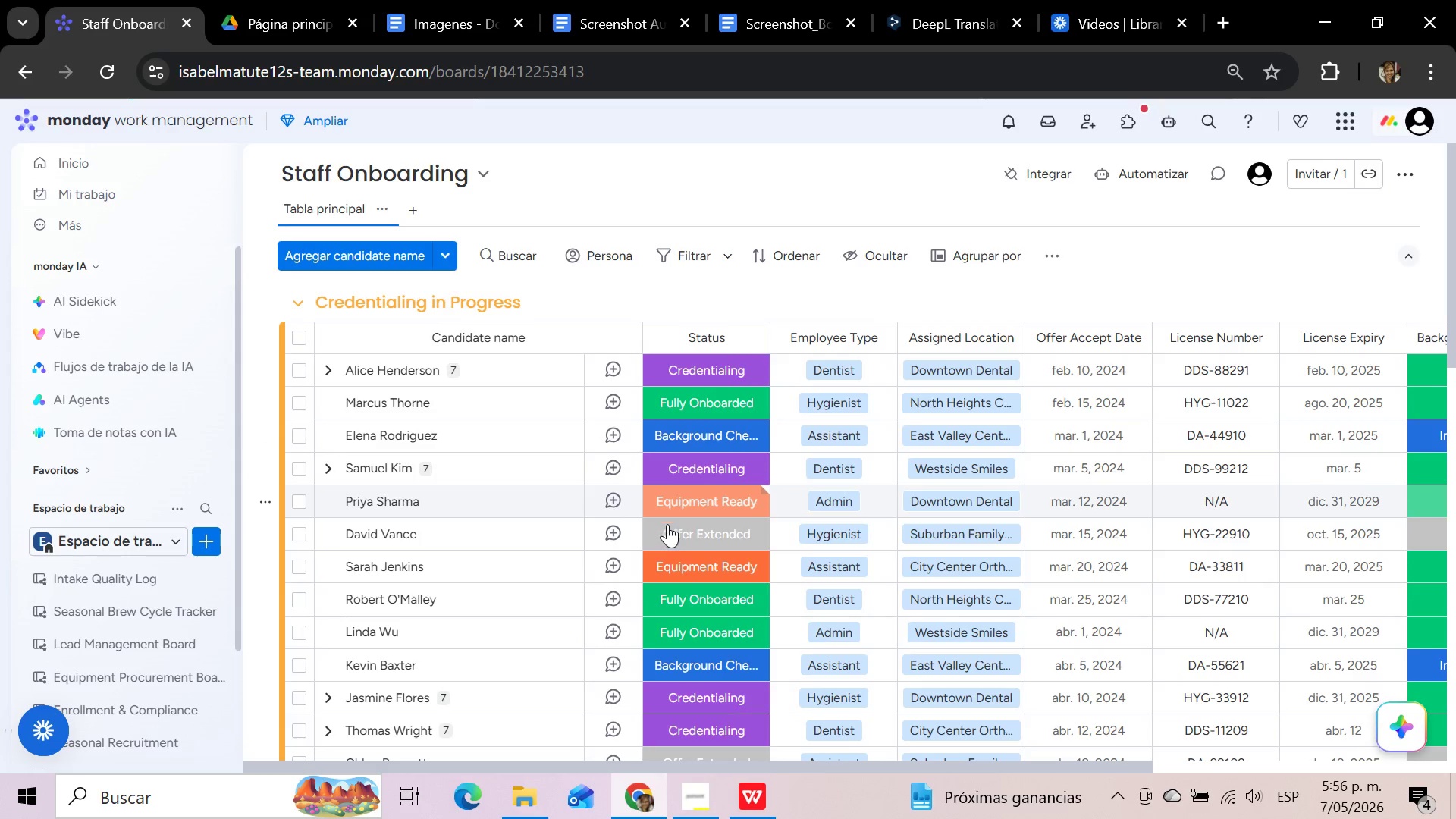 
wait(6.89)
 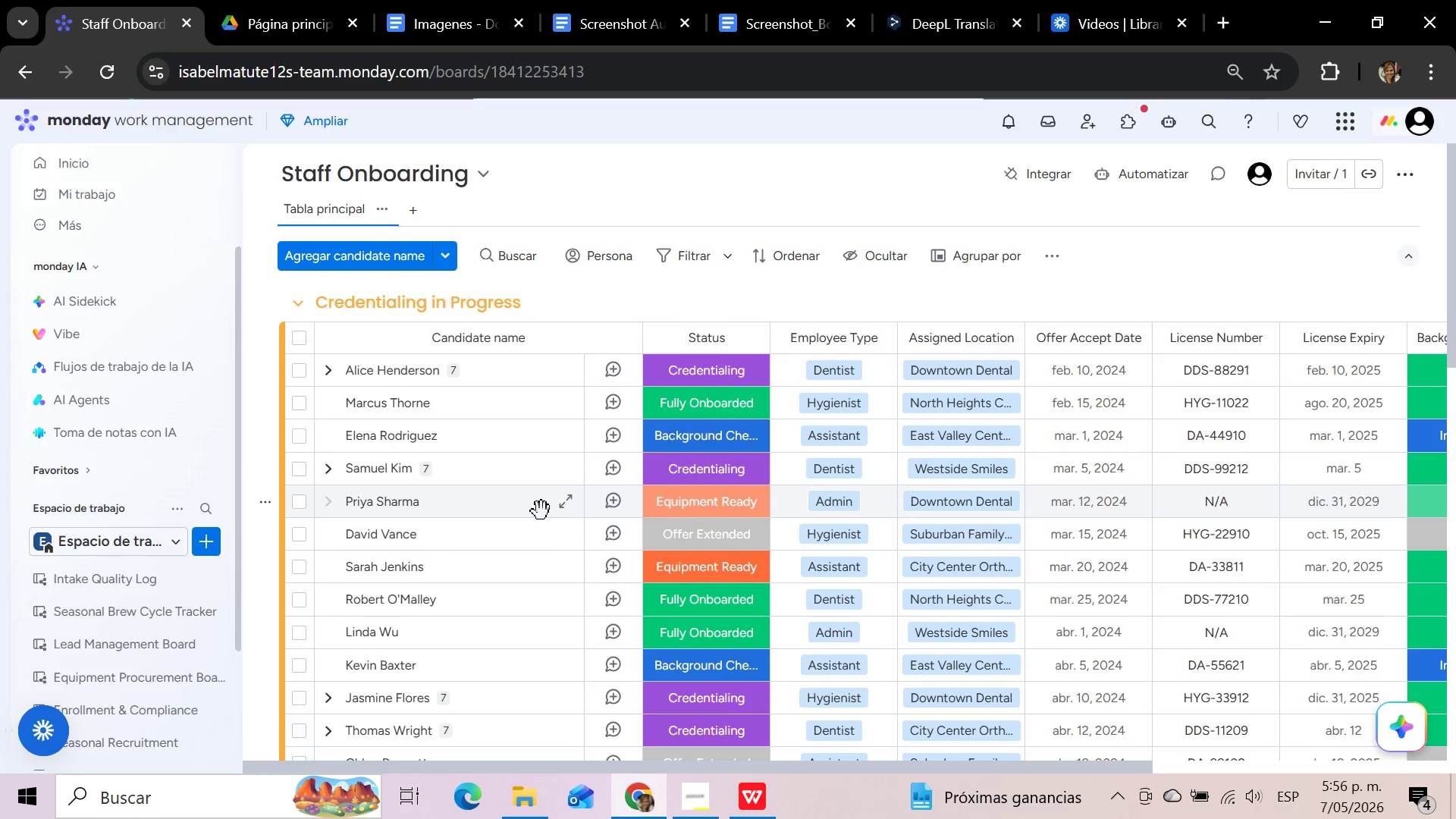 
scroll: coordinate [663, 630], scroll_direction: down, amount: 1.0
 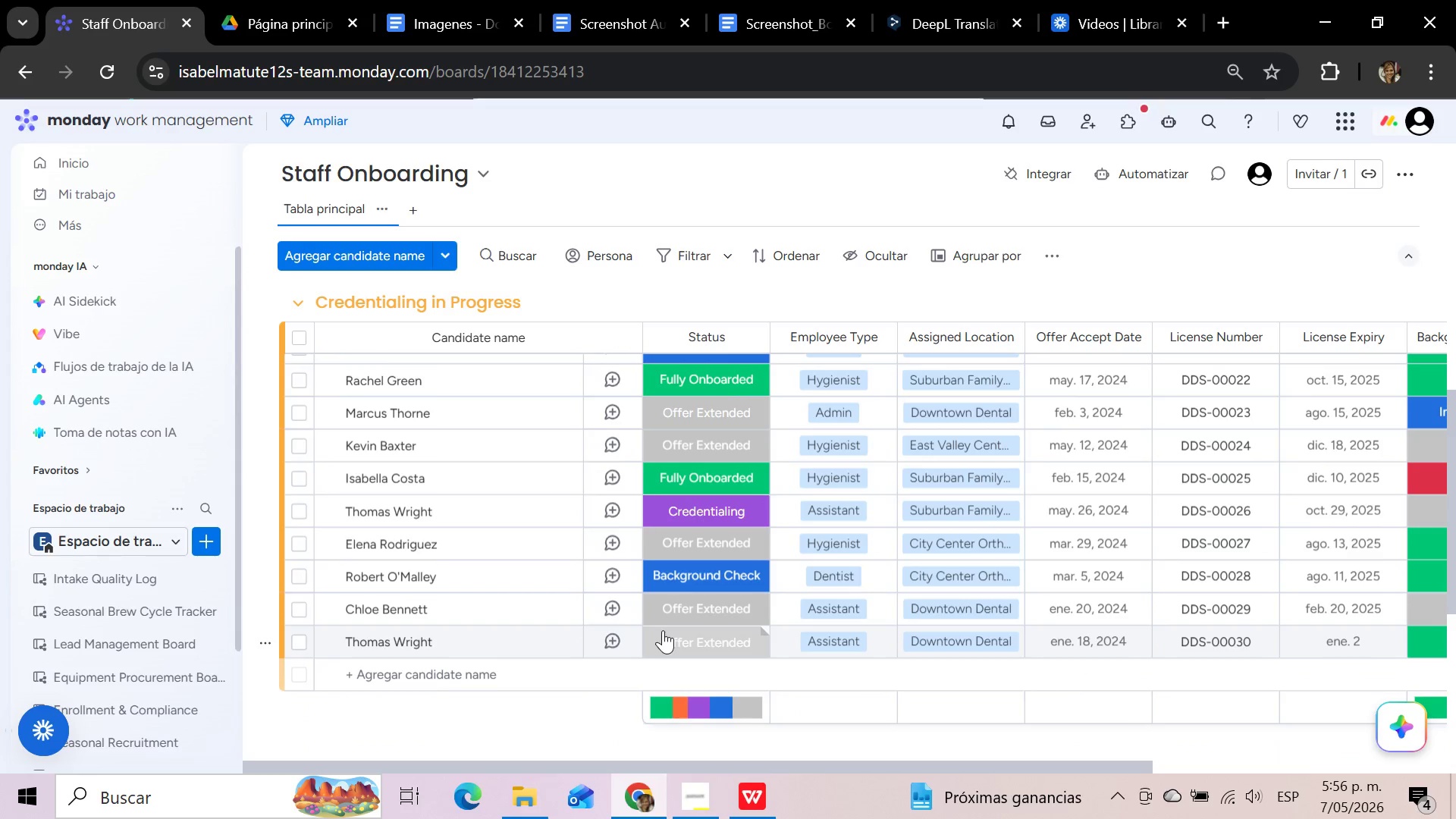 
scroll: coordinate [663, 630], scroll_direction: up, amount: 15.0
 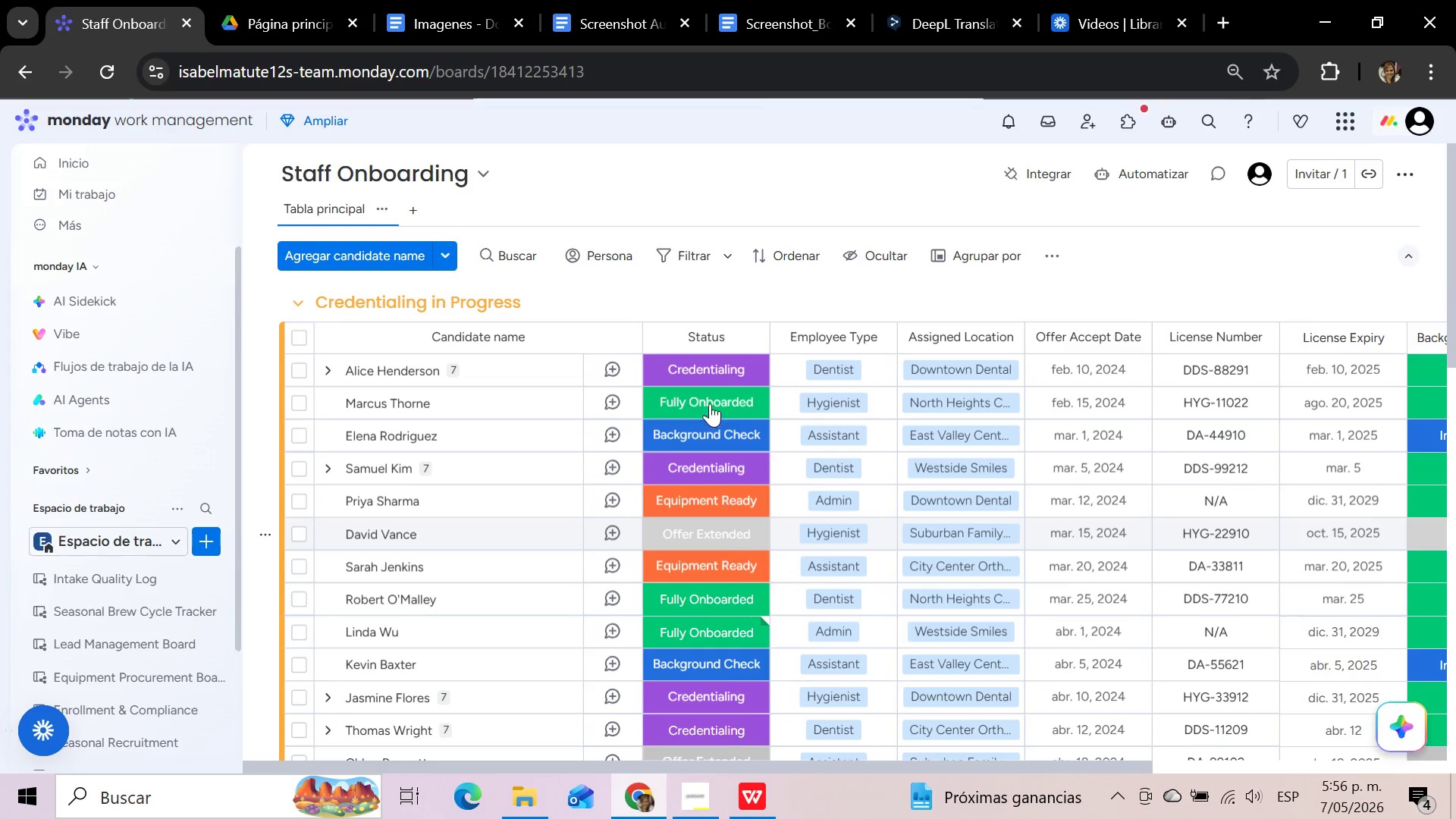 
left_click([711, 371])
 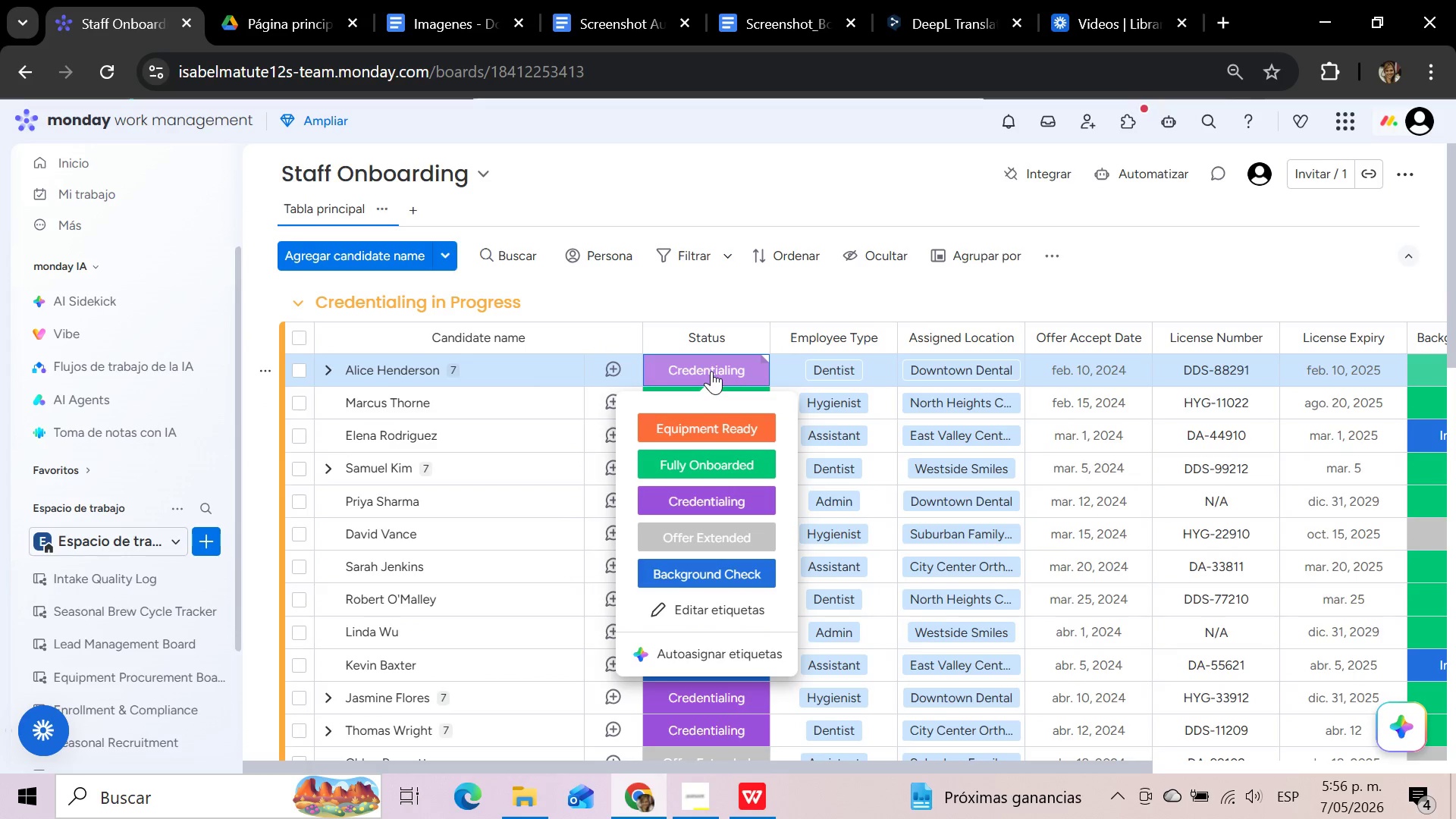 
wait(6.26)
 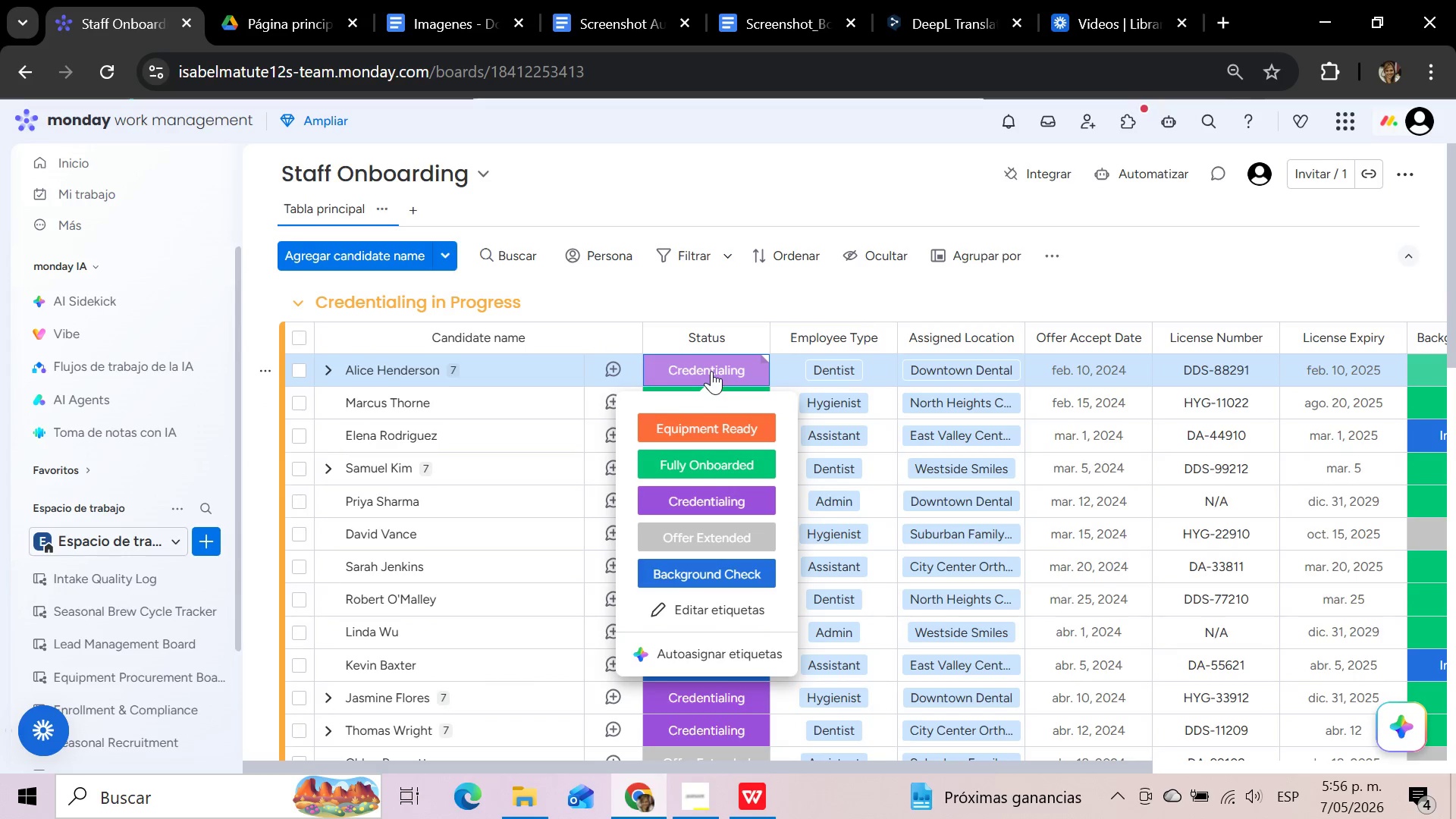 
left_click_drag(start_coordinate=[927, 767], to_coordinate=[617, 742])
 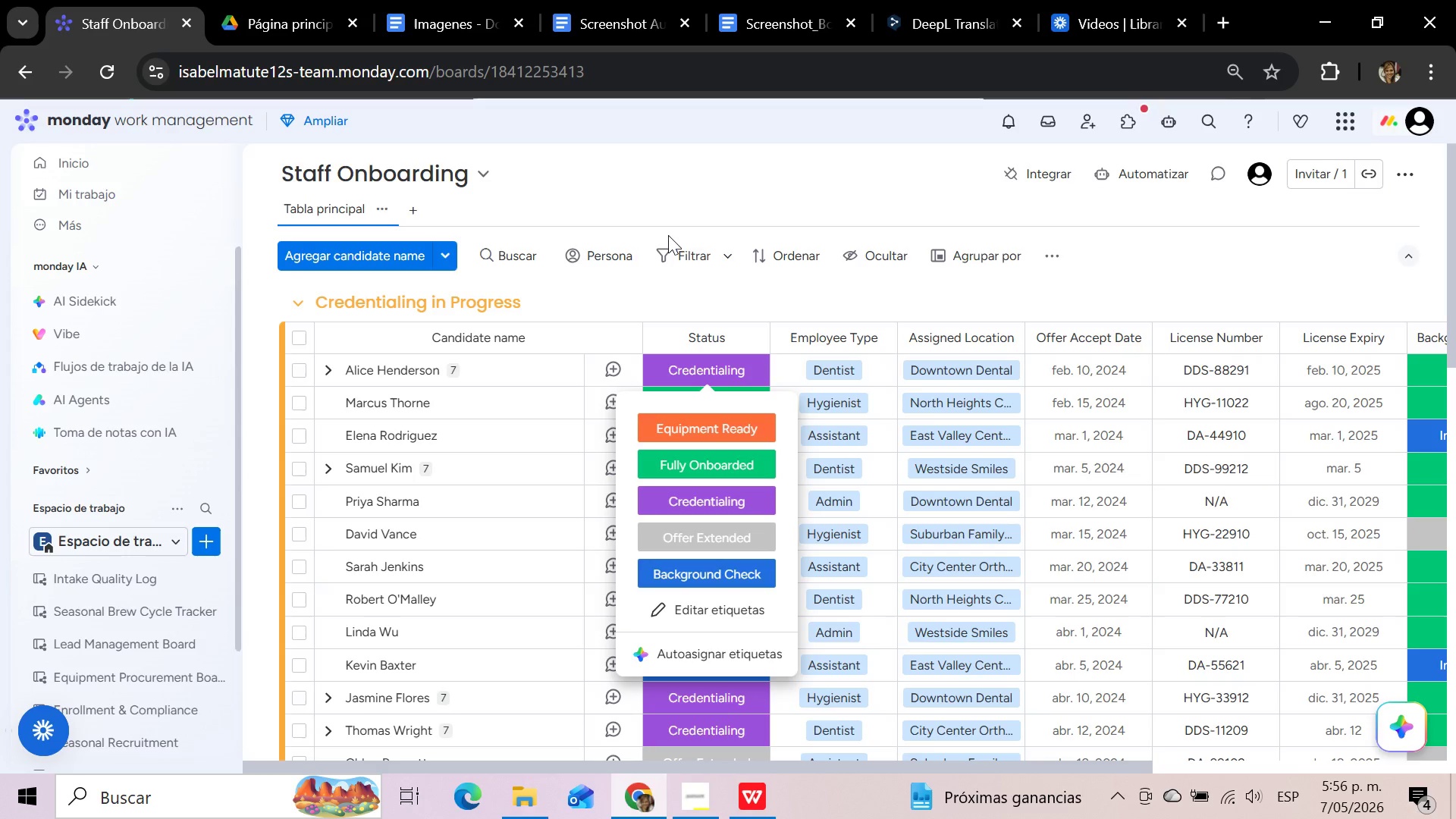 
wait(15.84)
 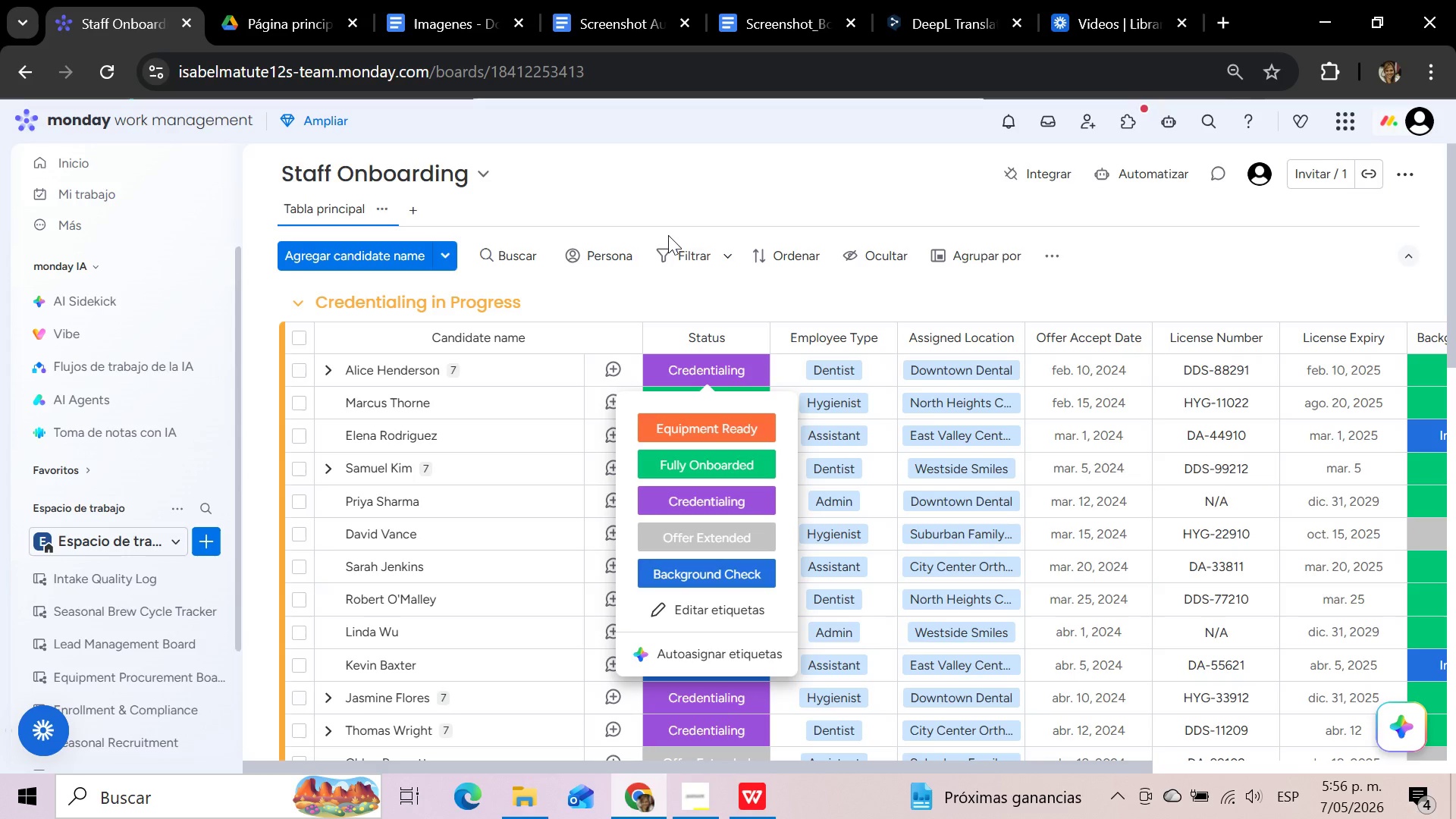 
left_click([1171, 276])
 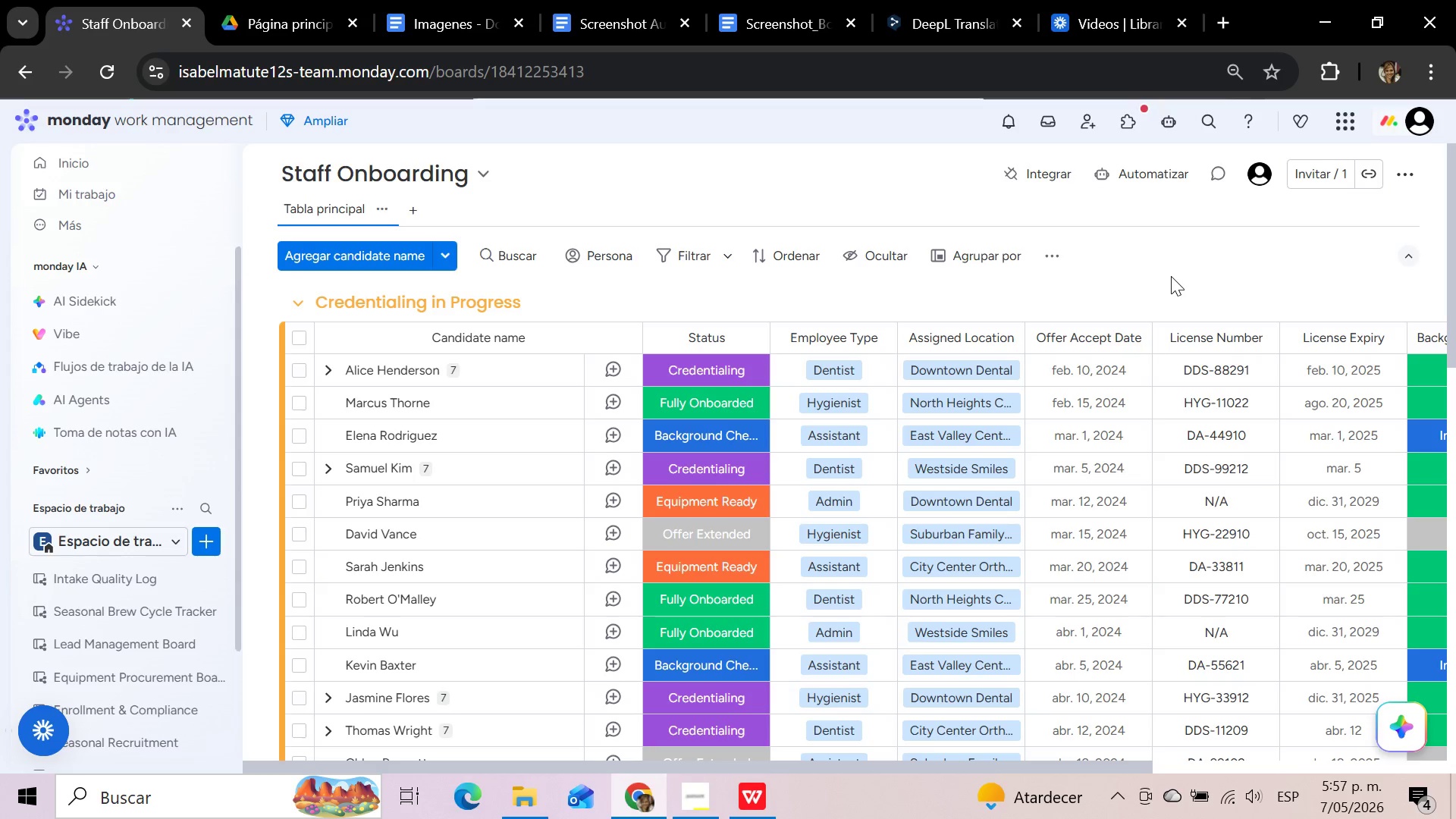 
wait(39.91)
 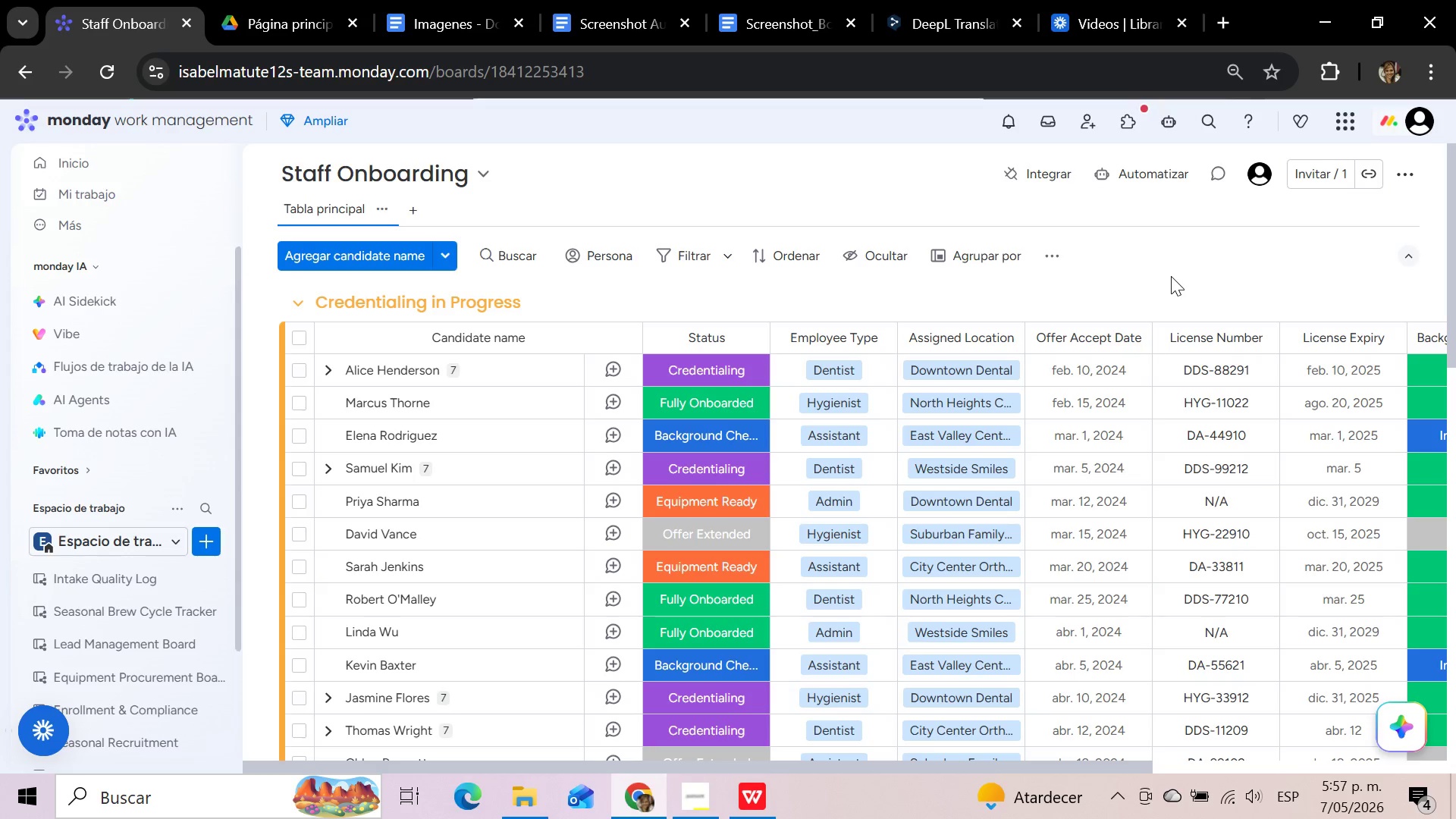 
scroll: coordinate [623, 443], scroll_direction: up, amount: 3.0
 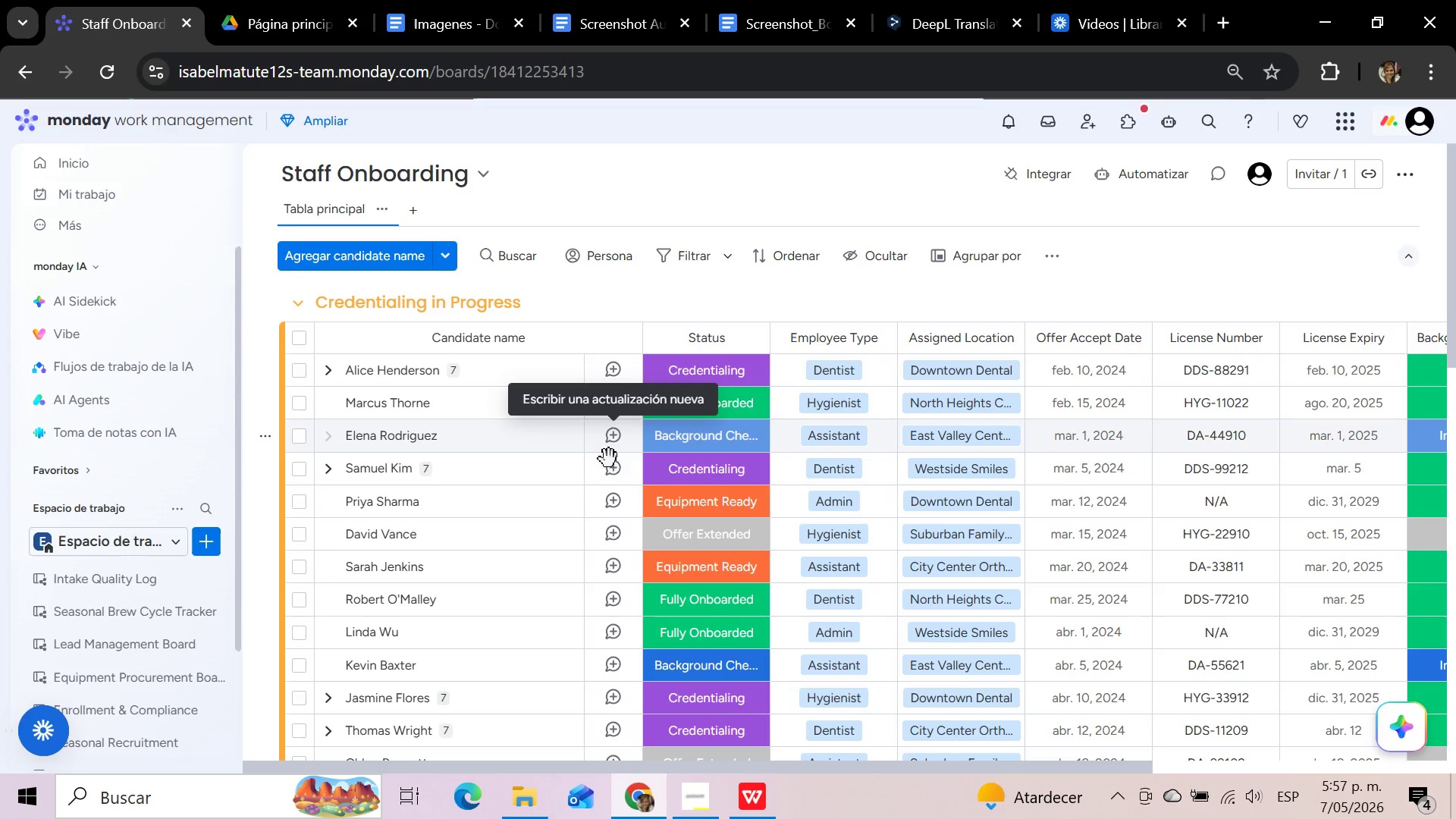 
scroll: coordinate [406, 584], scroll_direction: down, amount: 8.0
 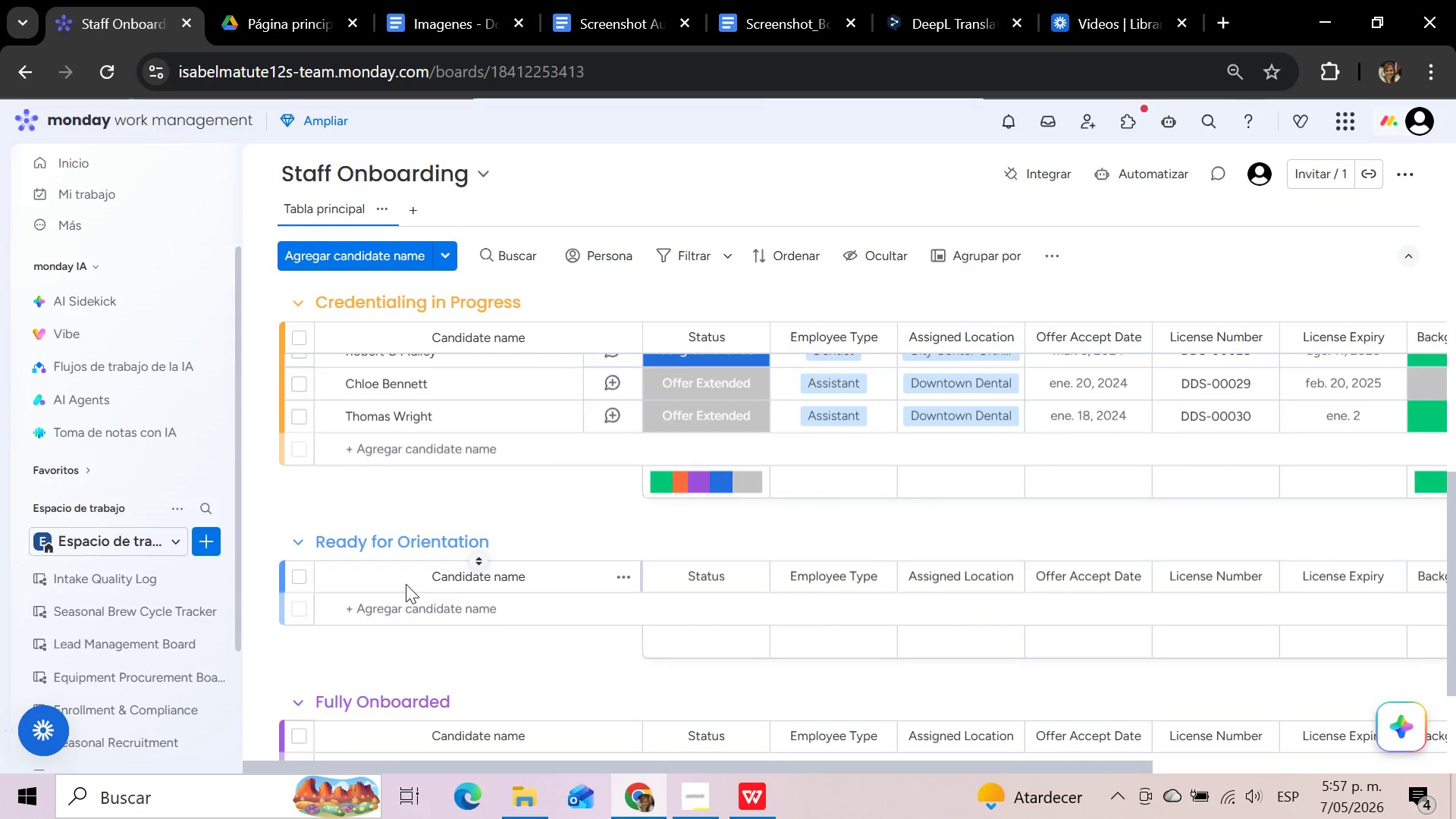 
scroll: coordinate [406, 584], scroll_direction: up, amount: 16.0
 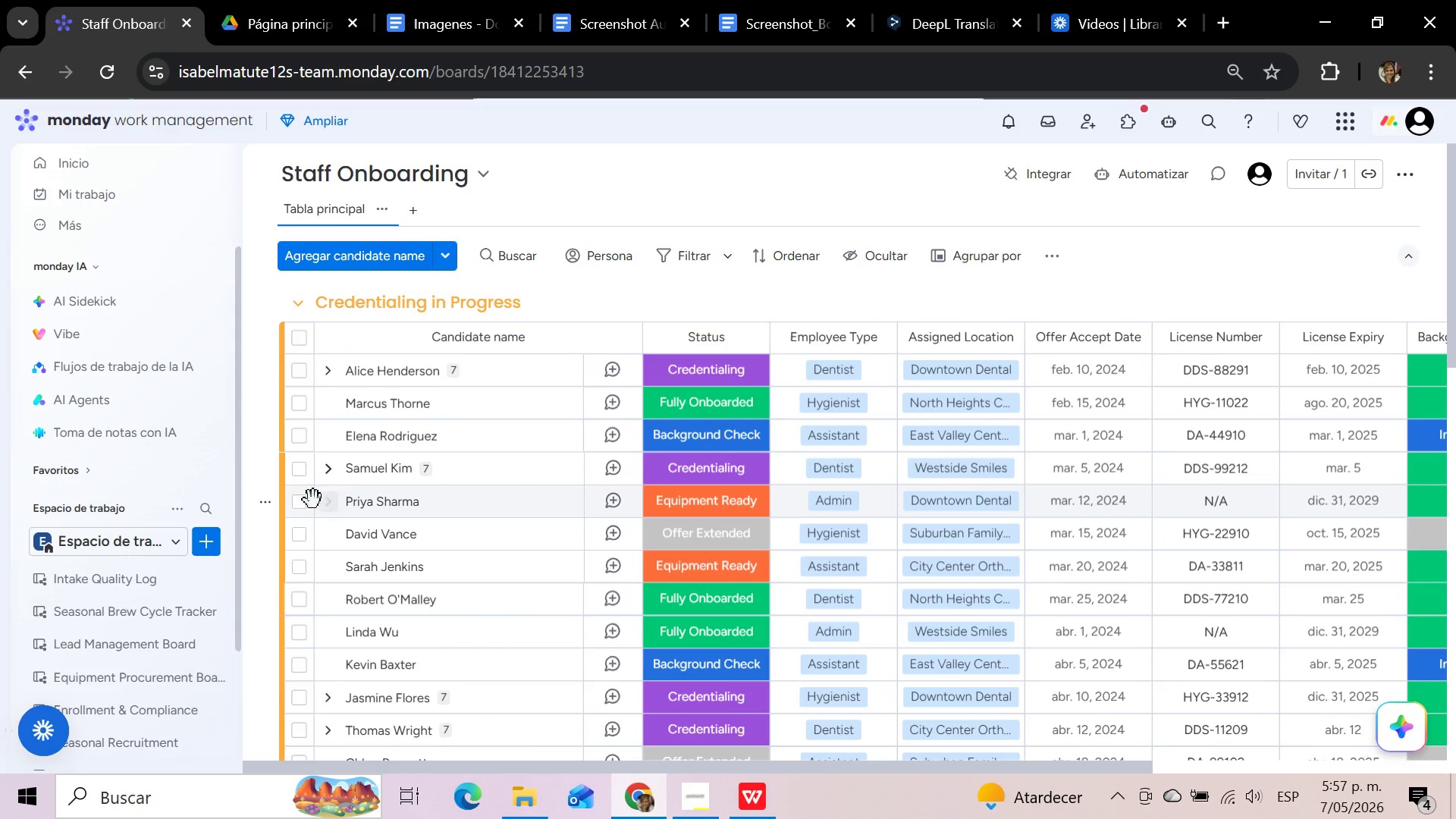 
left_click([305, 500])
 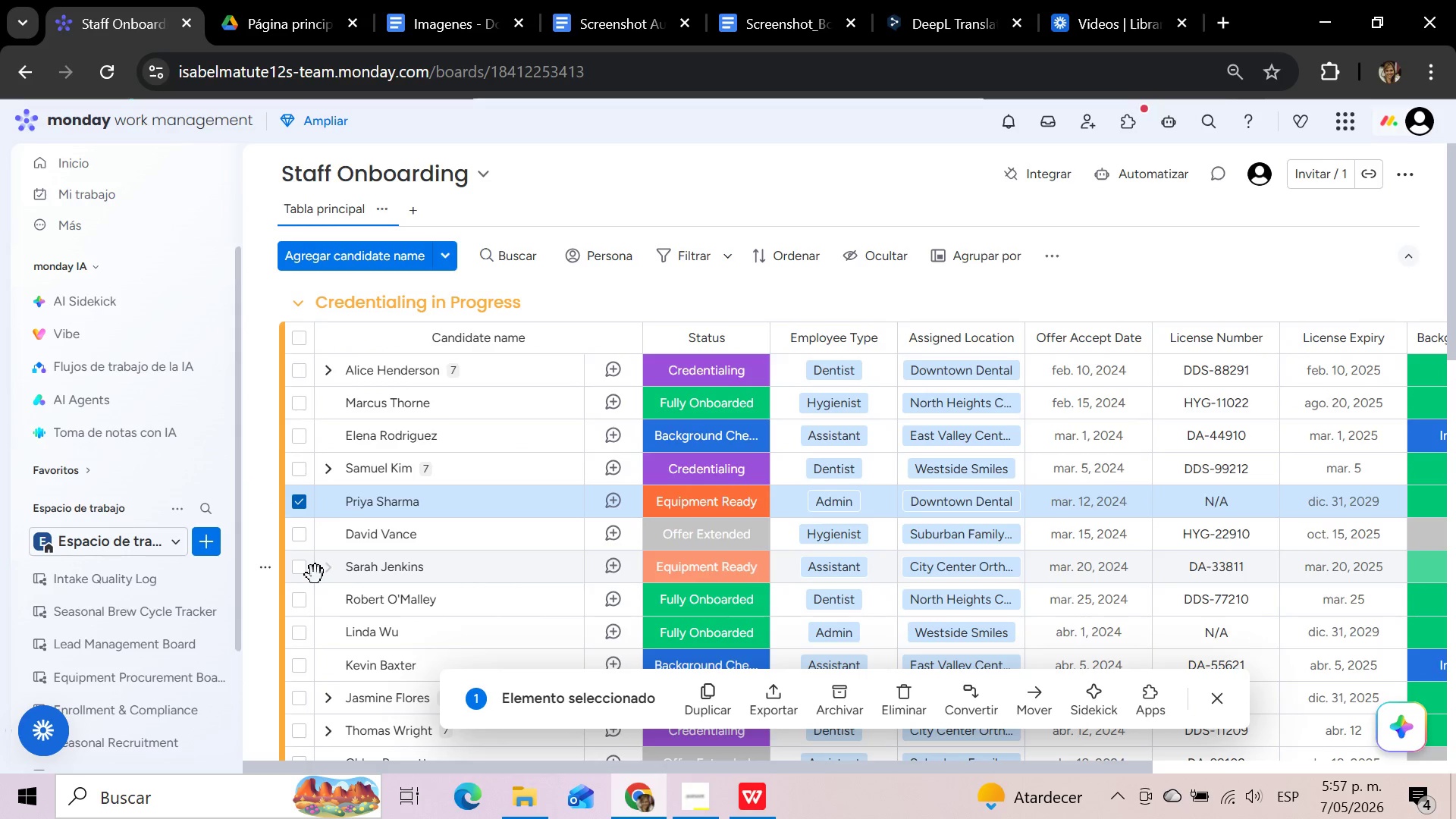 
left_click([300, 565])
 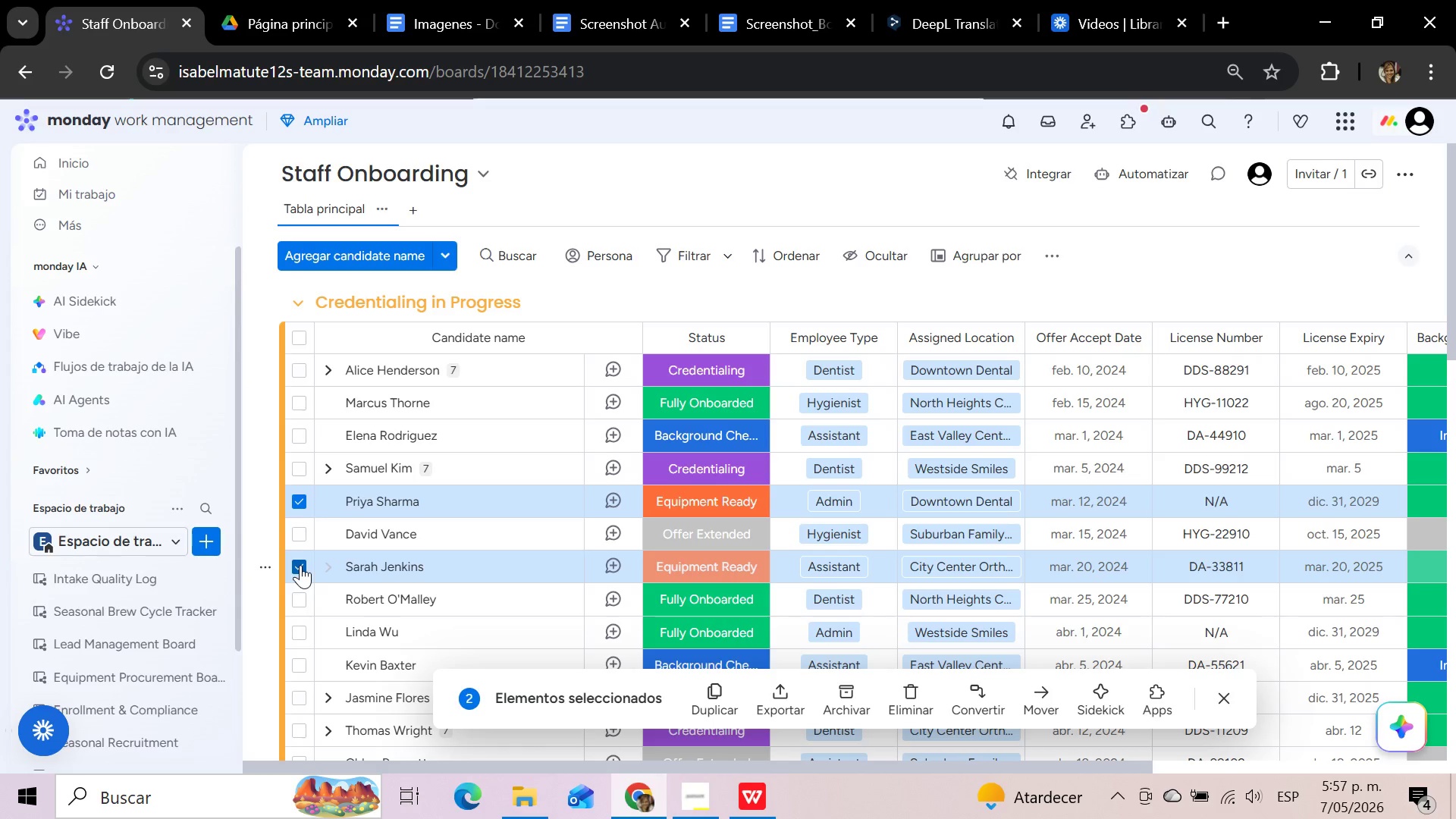 
scroll: coordinate [355, 580], scroll_direction: down, amount: 1.0
 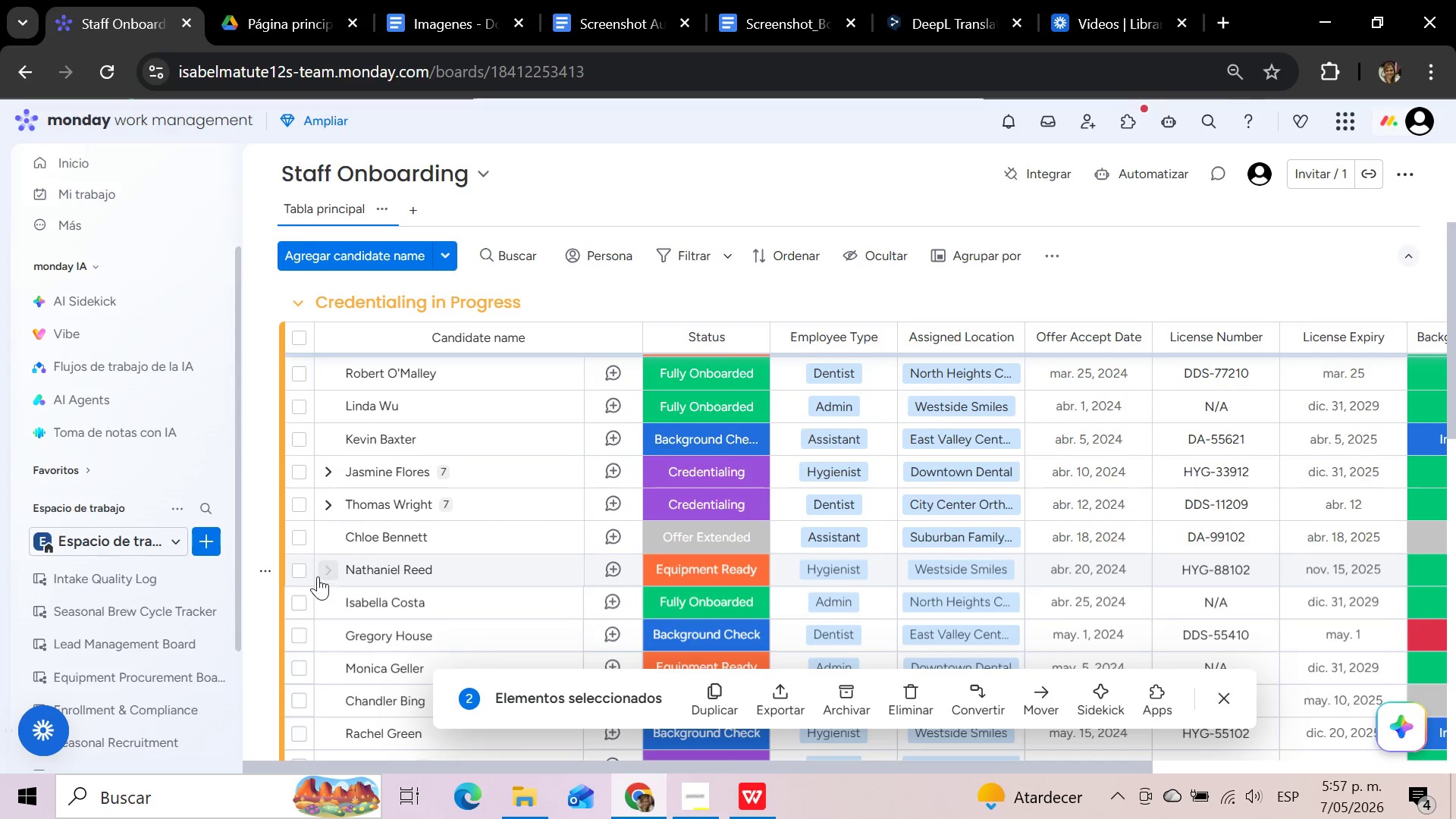 
left_click([303, 575])
 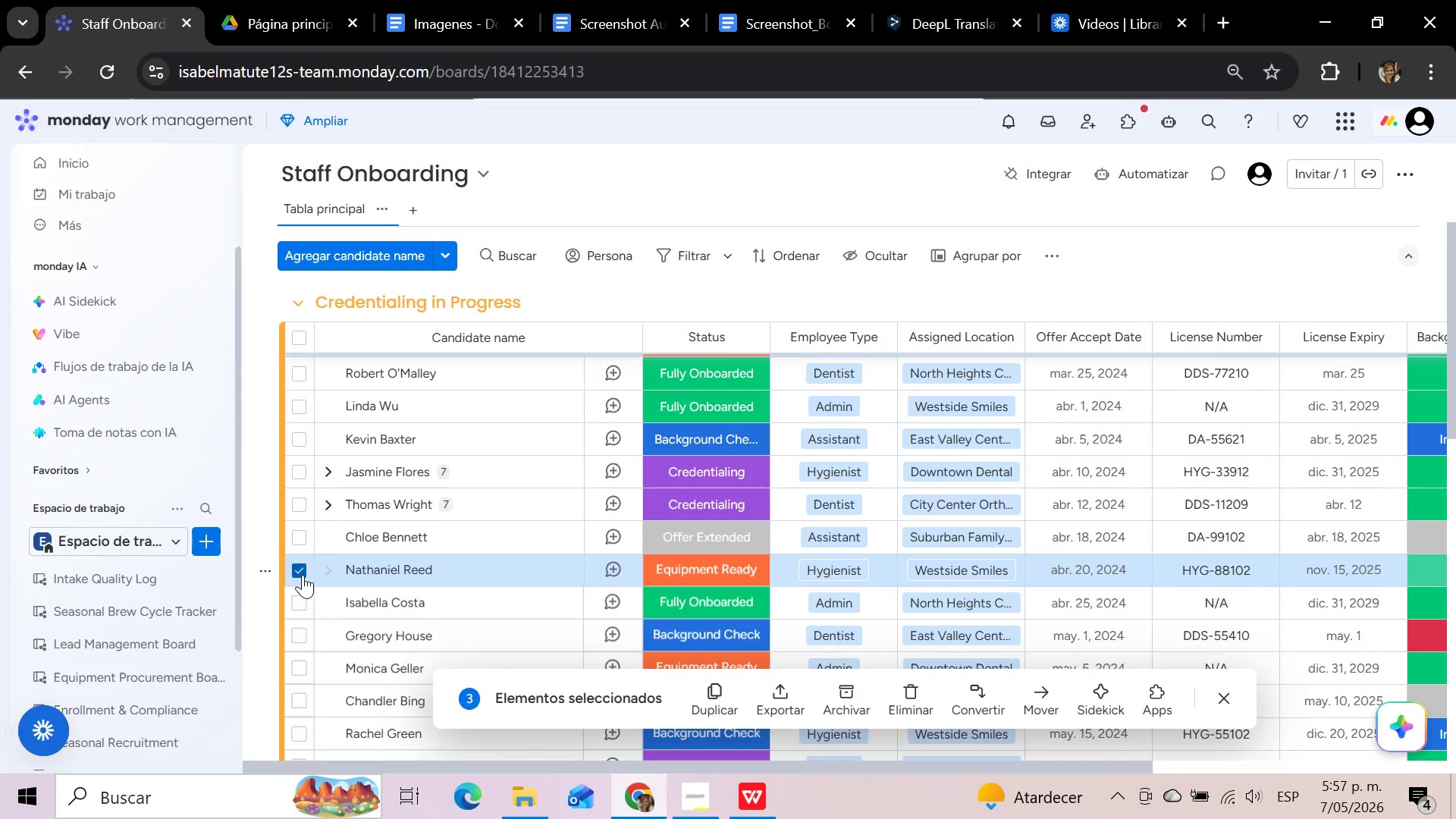 
scroll: coordinate [303, 575], scroll_direction: down, amount: 1.0
 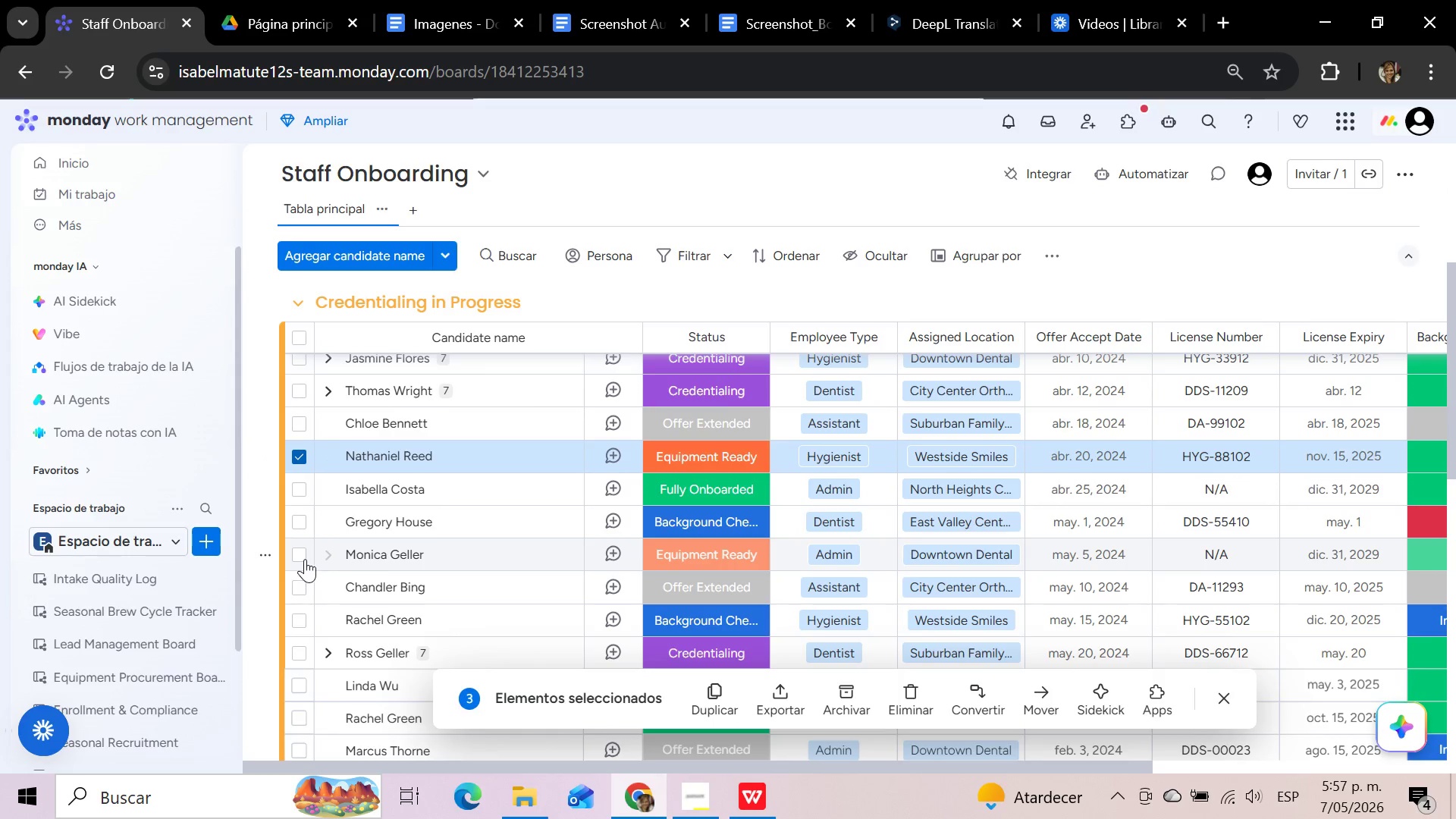 
left_click([299, 551])
 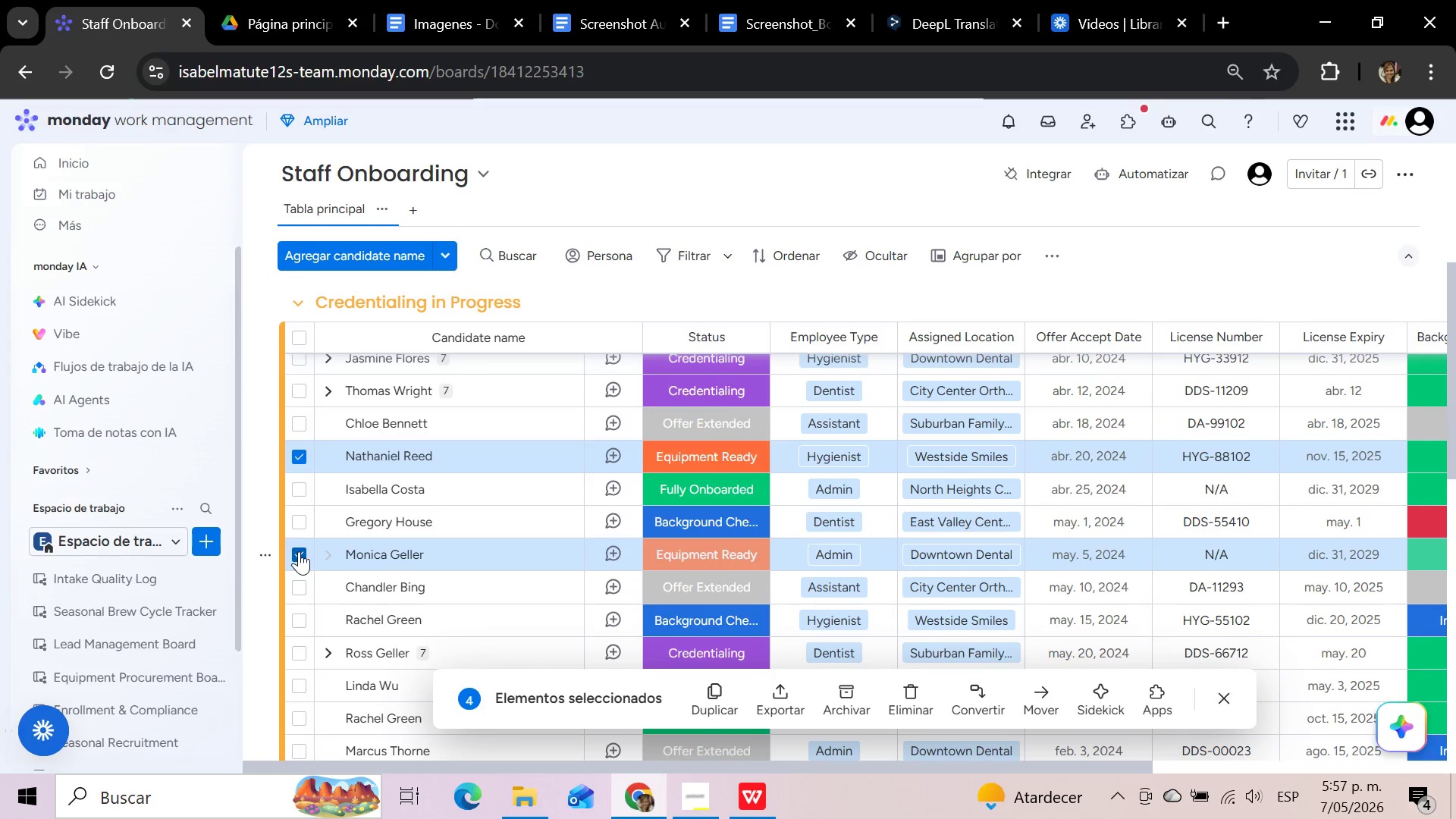 
scroll: coordinate [299, 551], scroll_direction: down, amount: 1.0
 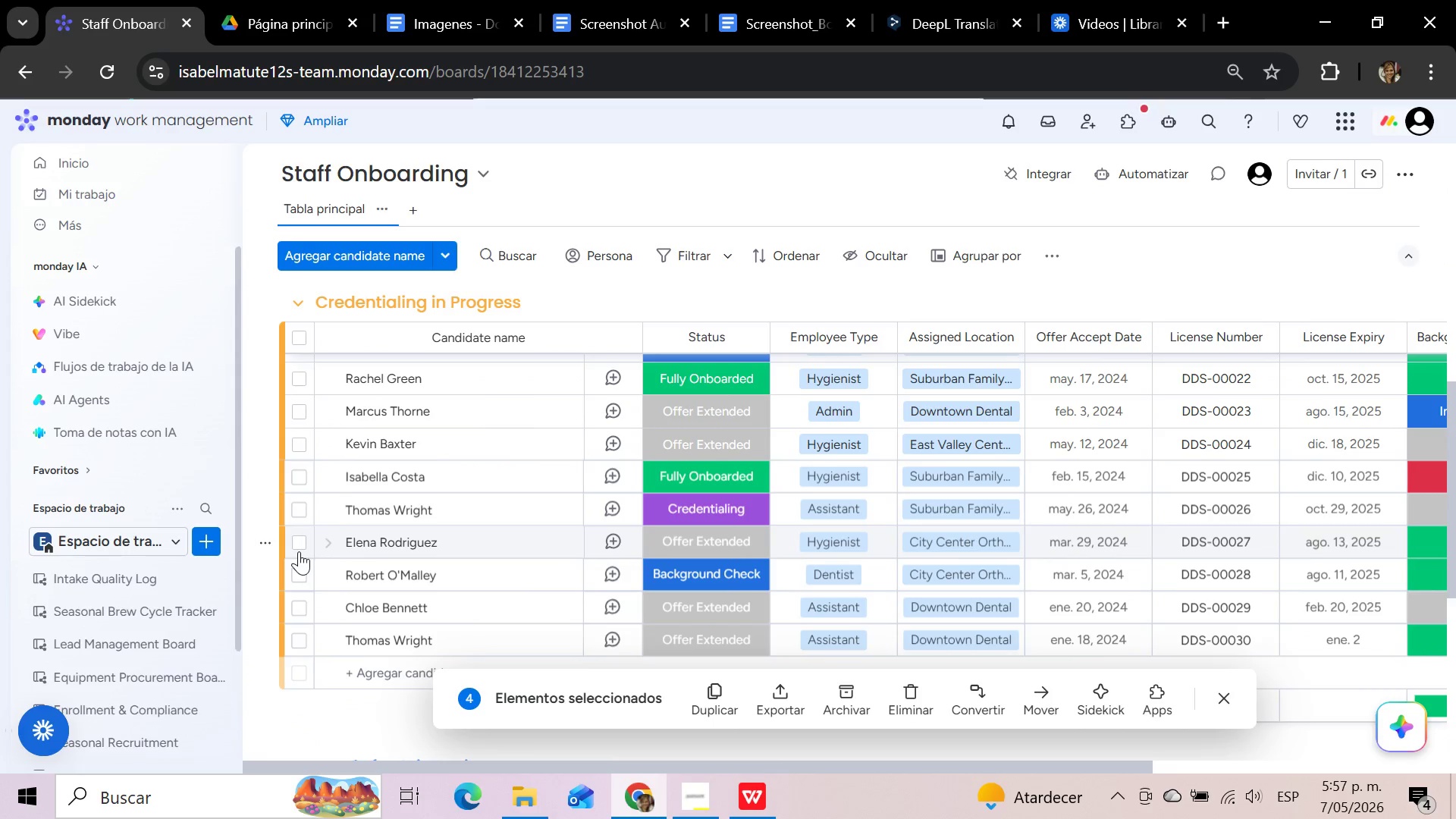 
scroll: coordinate [299, 551], scroll_direction: up, amount: 10.0
 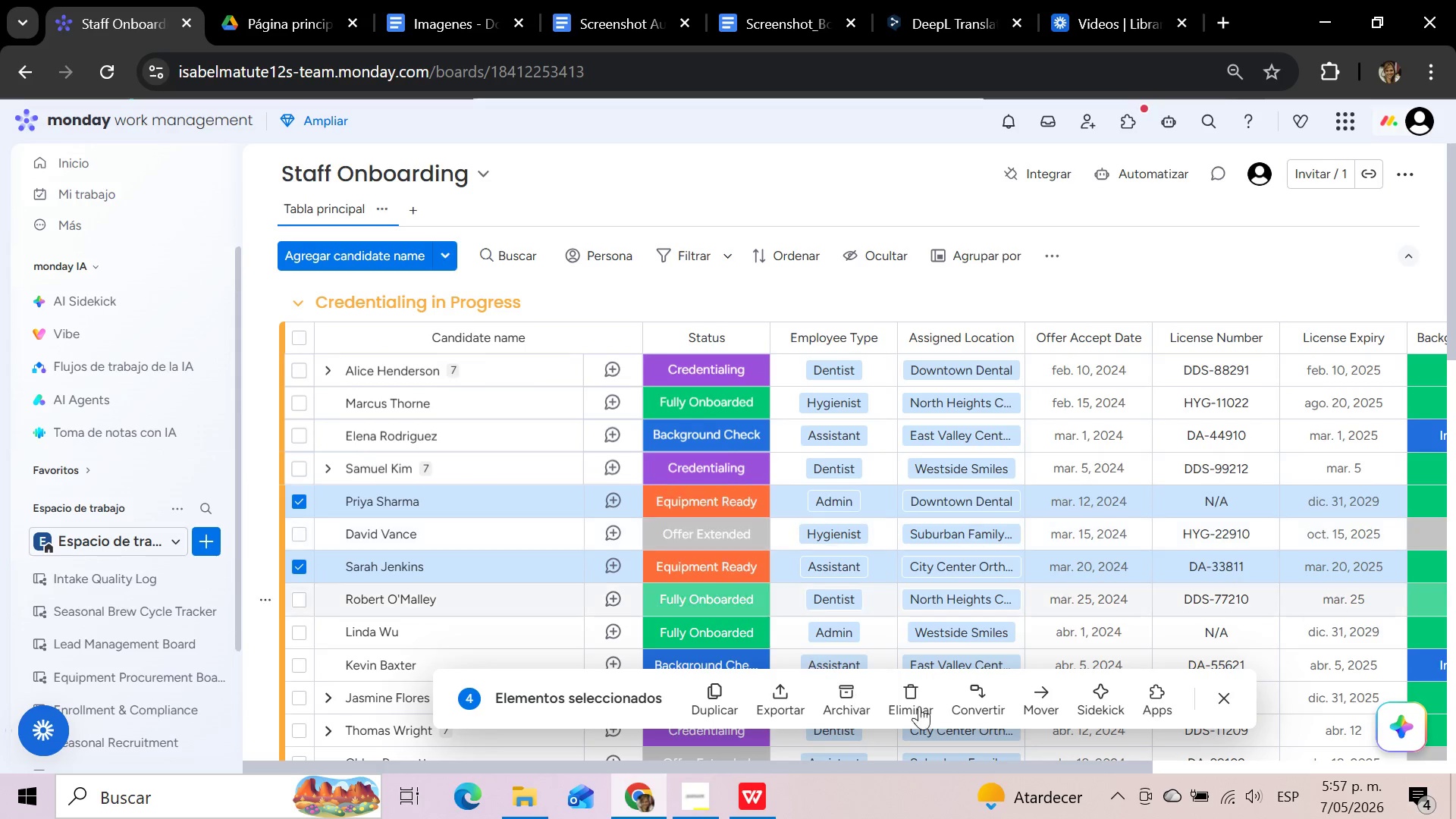 
left_click([1041, 701])
 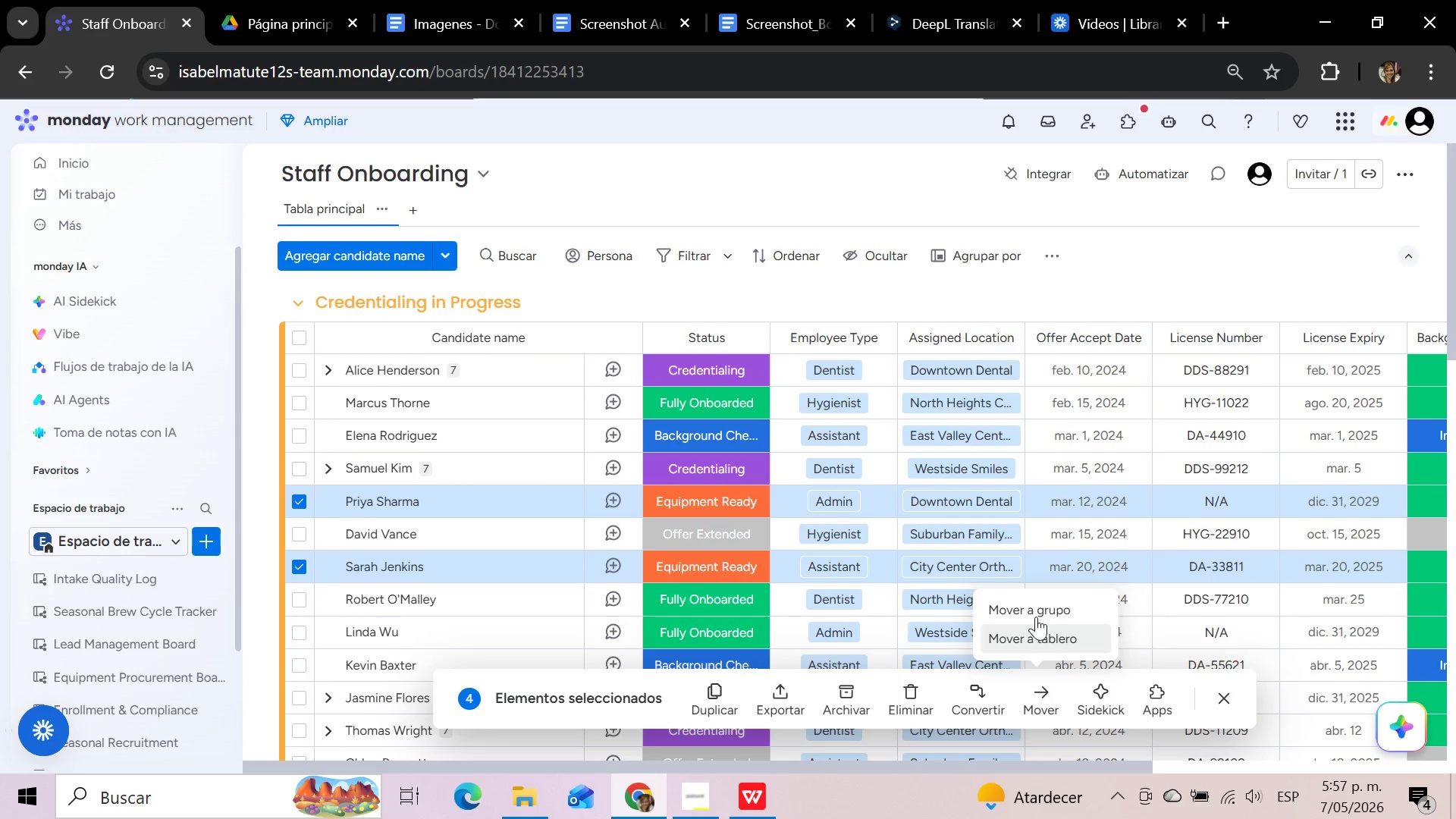 
left_click([1036, 603])
 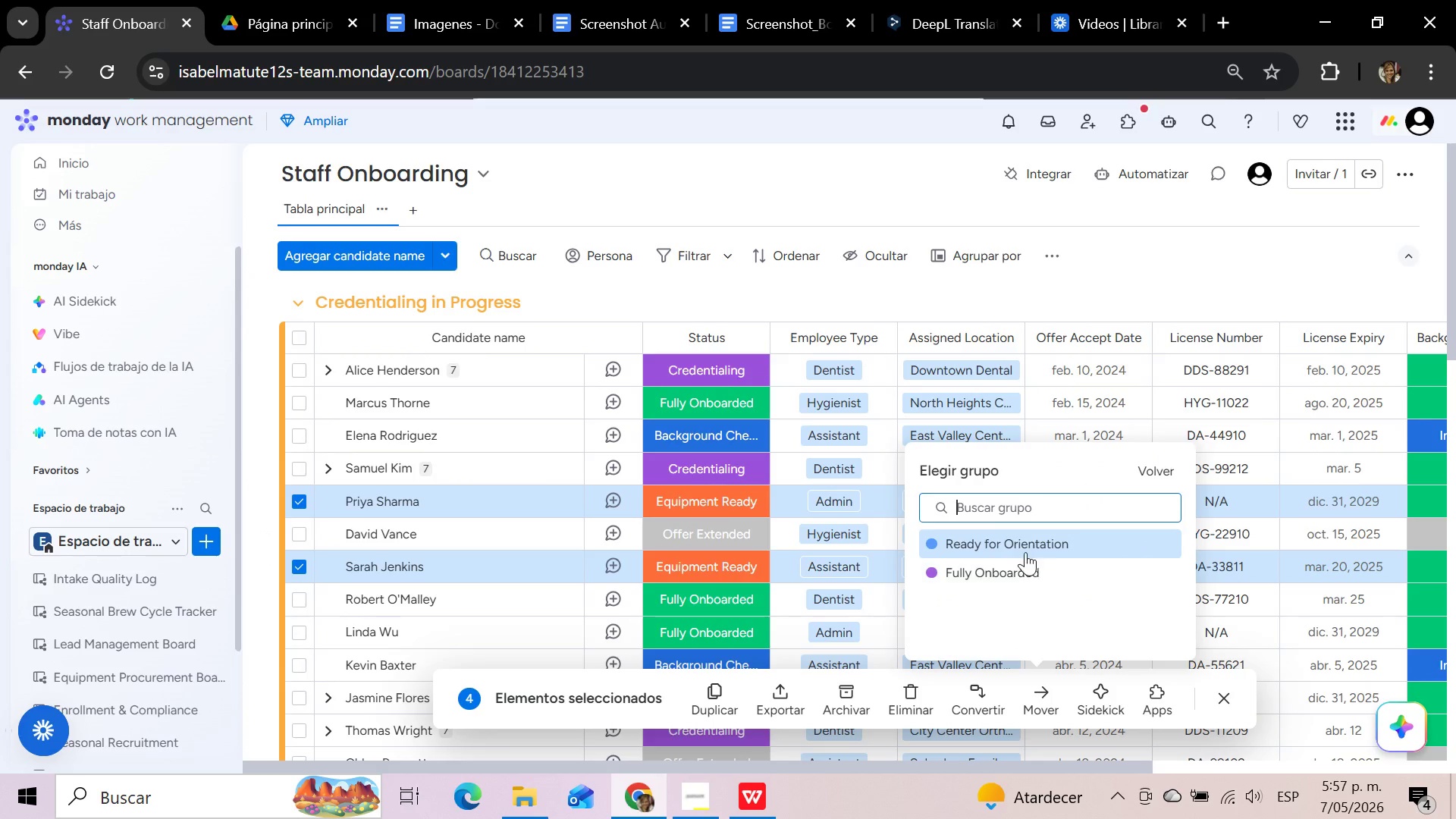 
left_click([1024, 547])
 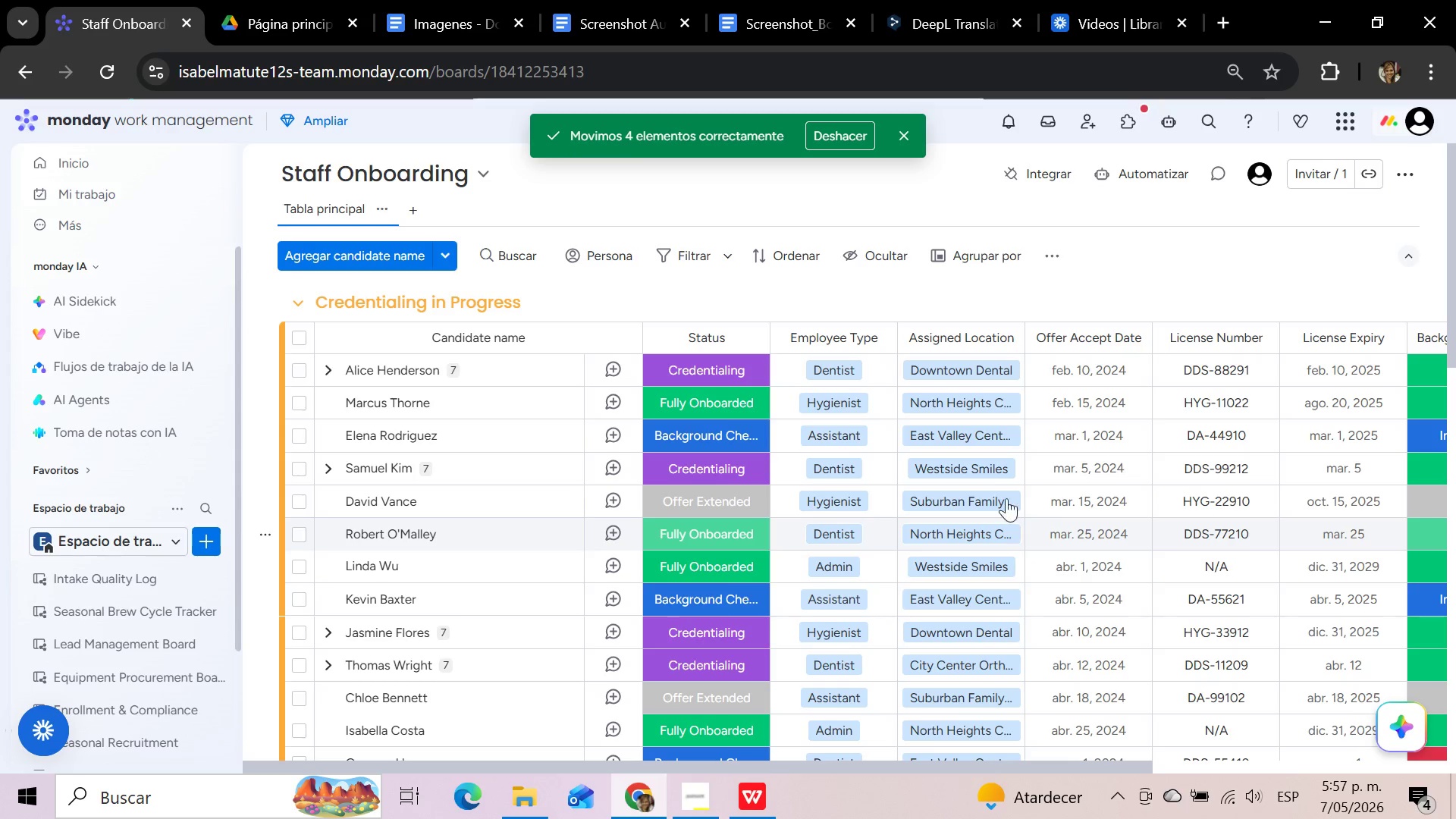 
wait(6.88)
 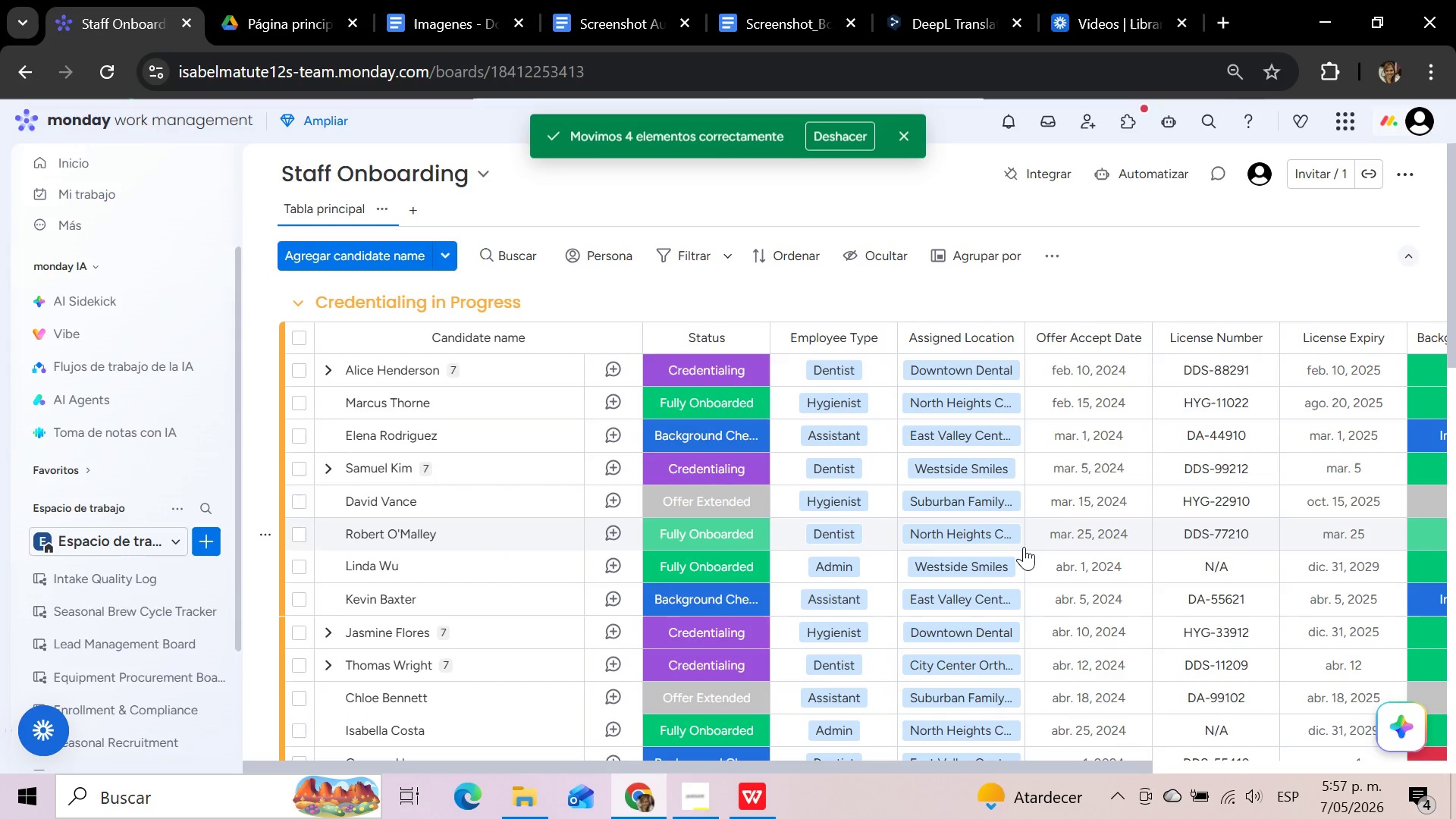 
left_click([299, 405])
 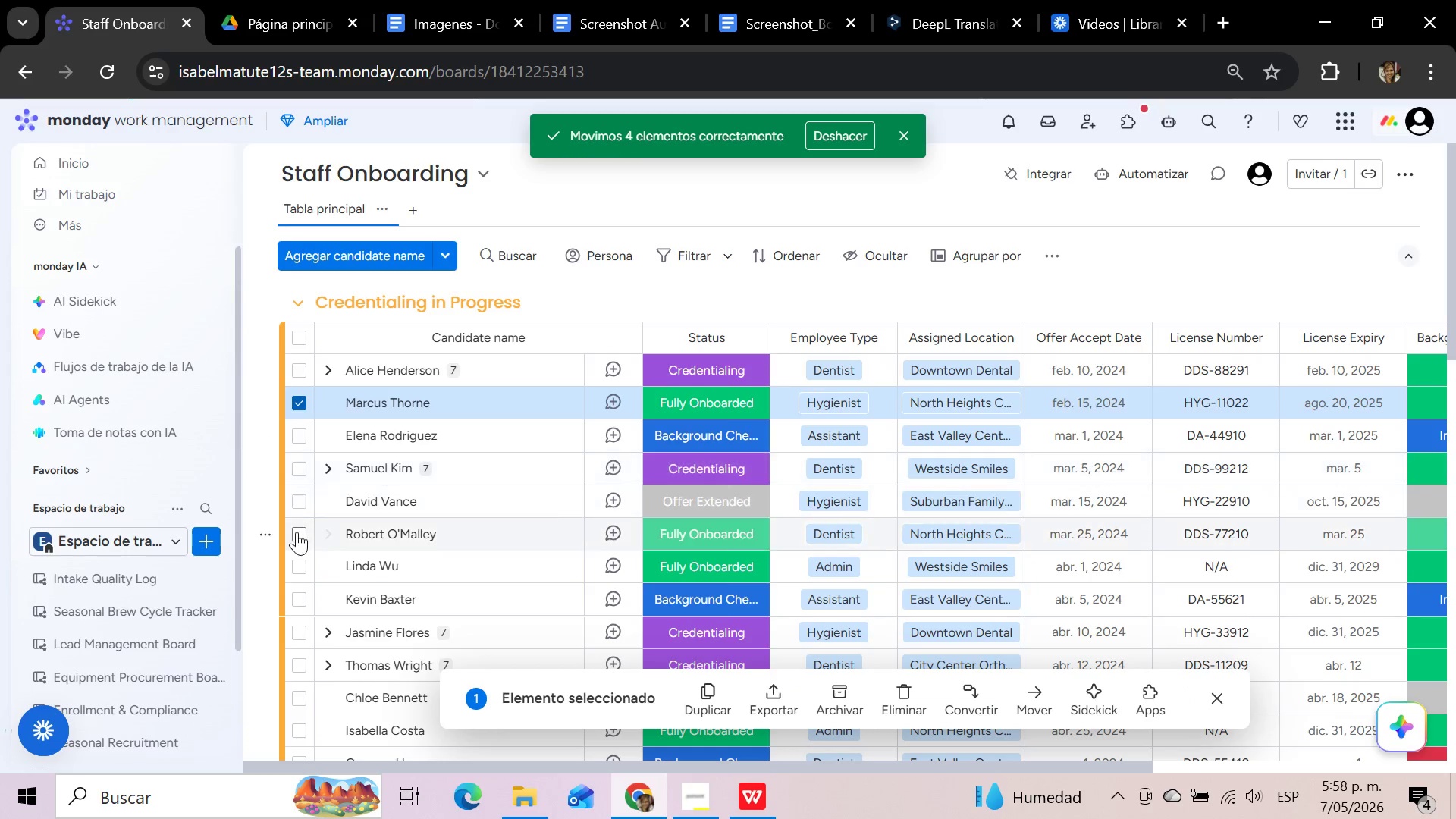 
left_click([297, 532])
 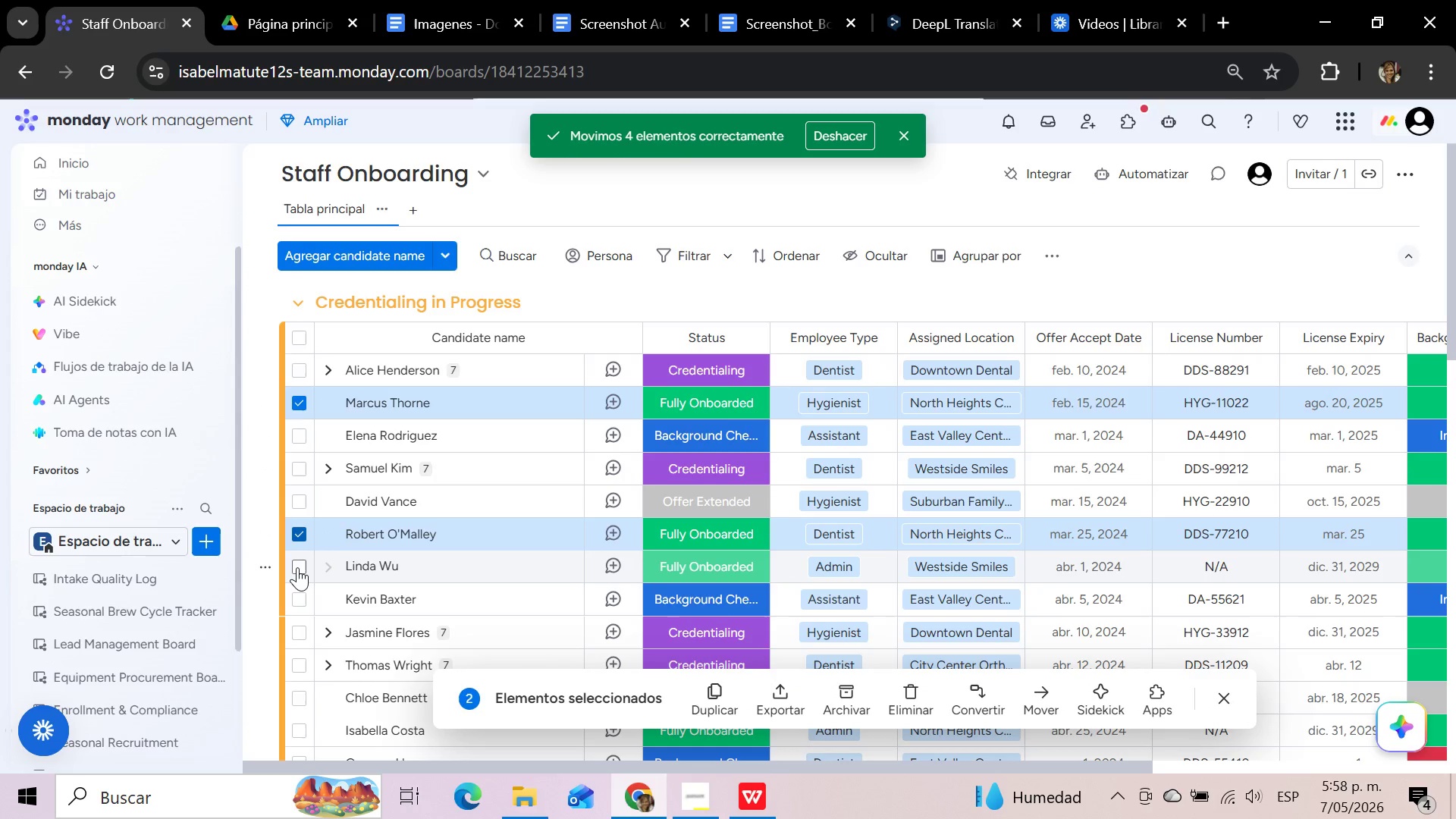 
left_click([297, 567])
 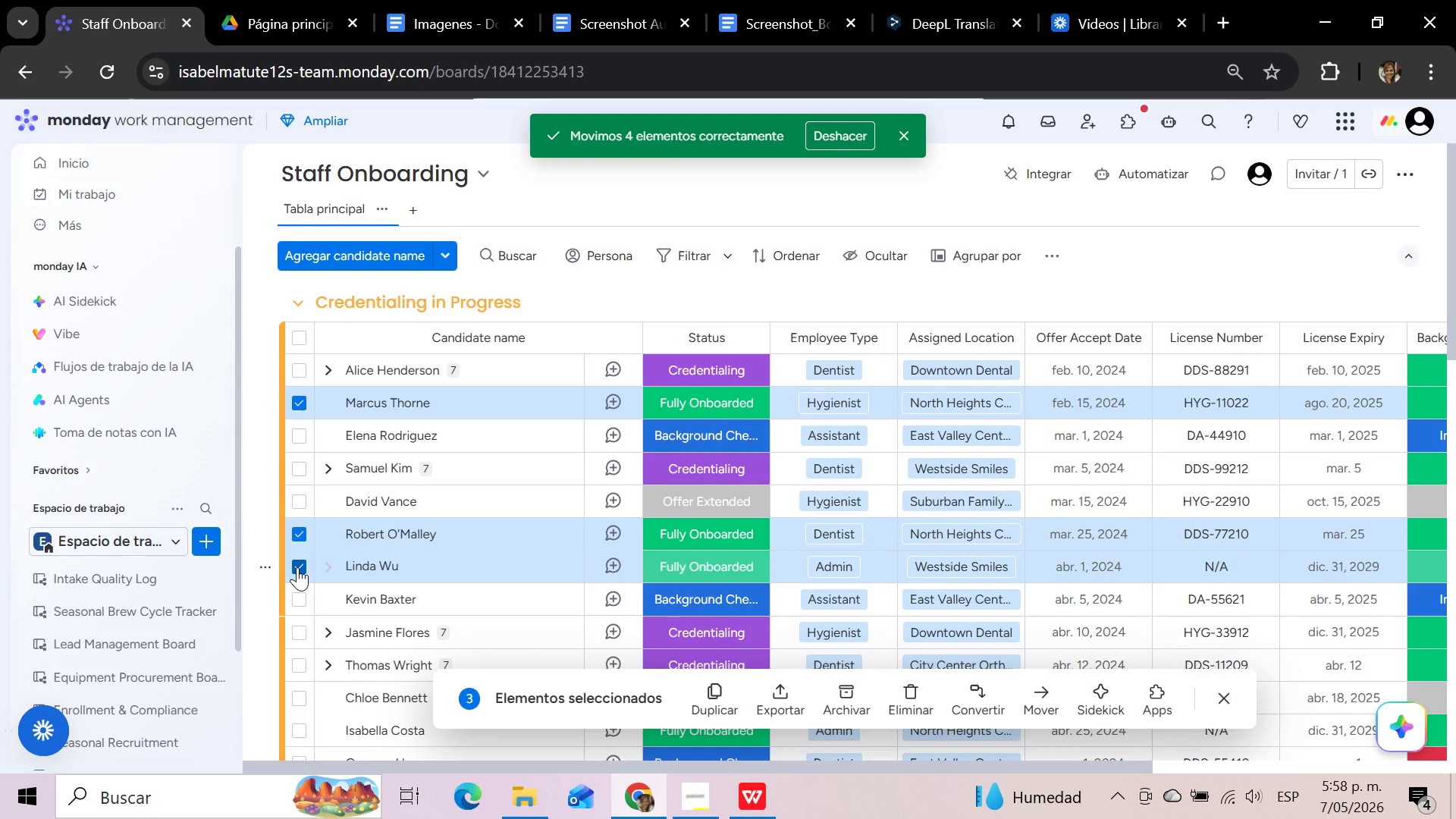 
scroll: coordinate [297, 567], scroll_direction: down, amount: 1.0
 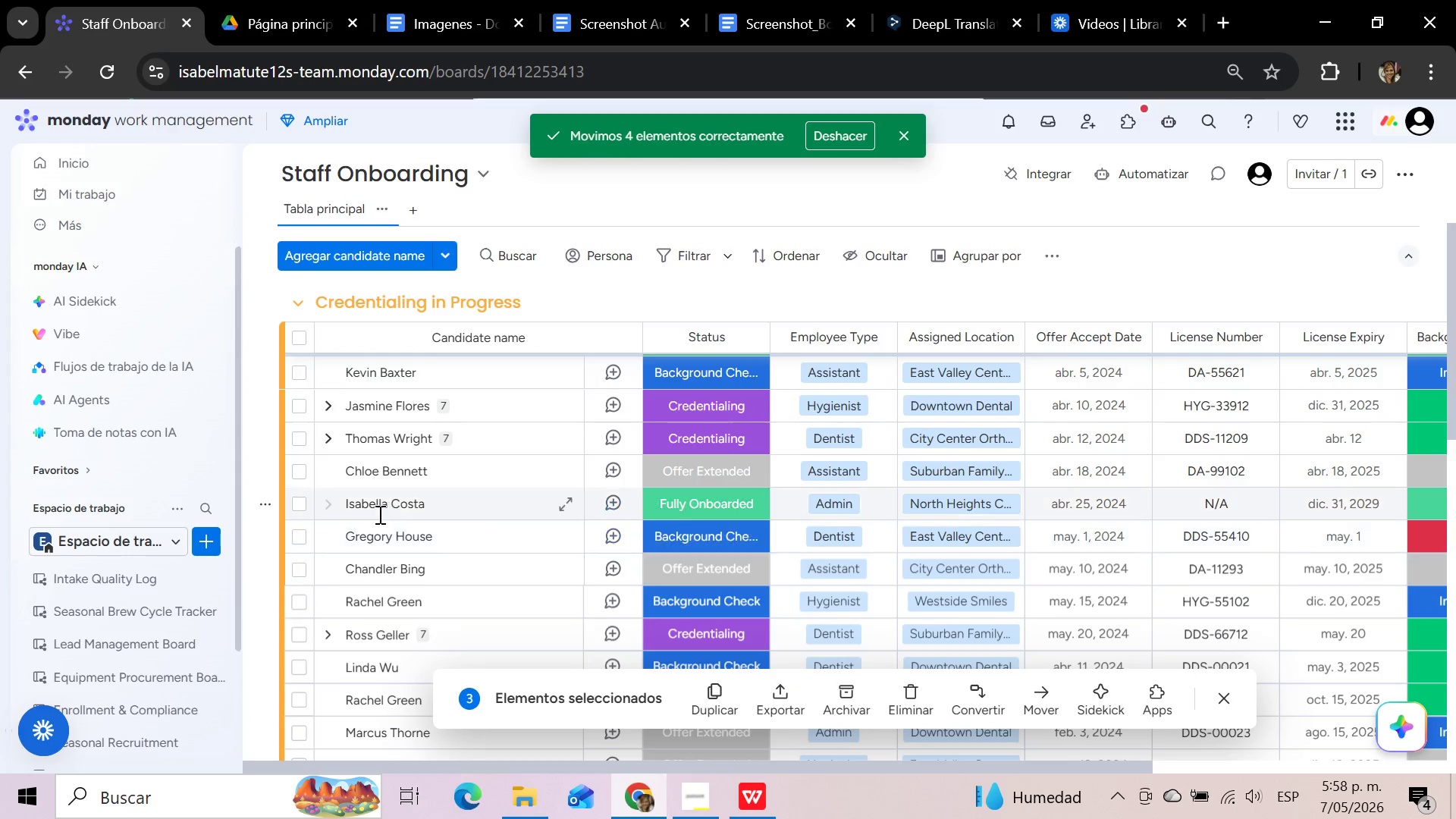 
left_click([306, 507])
 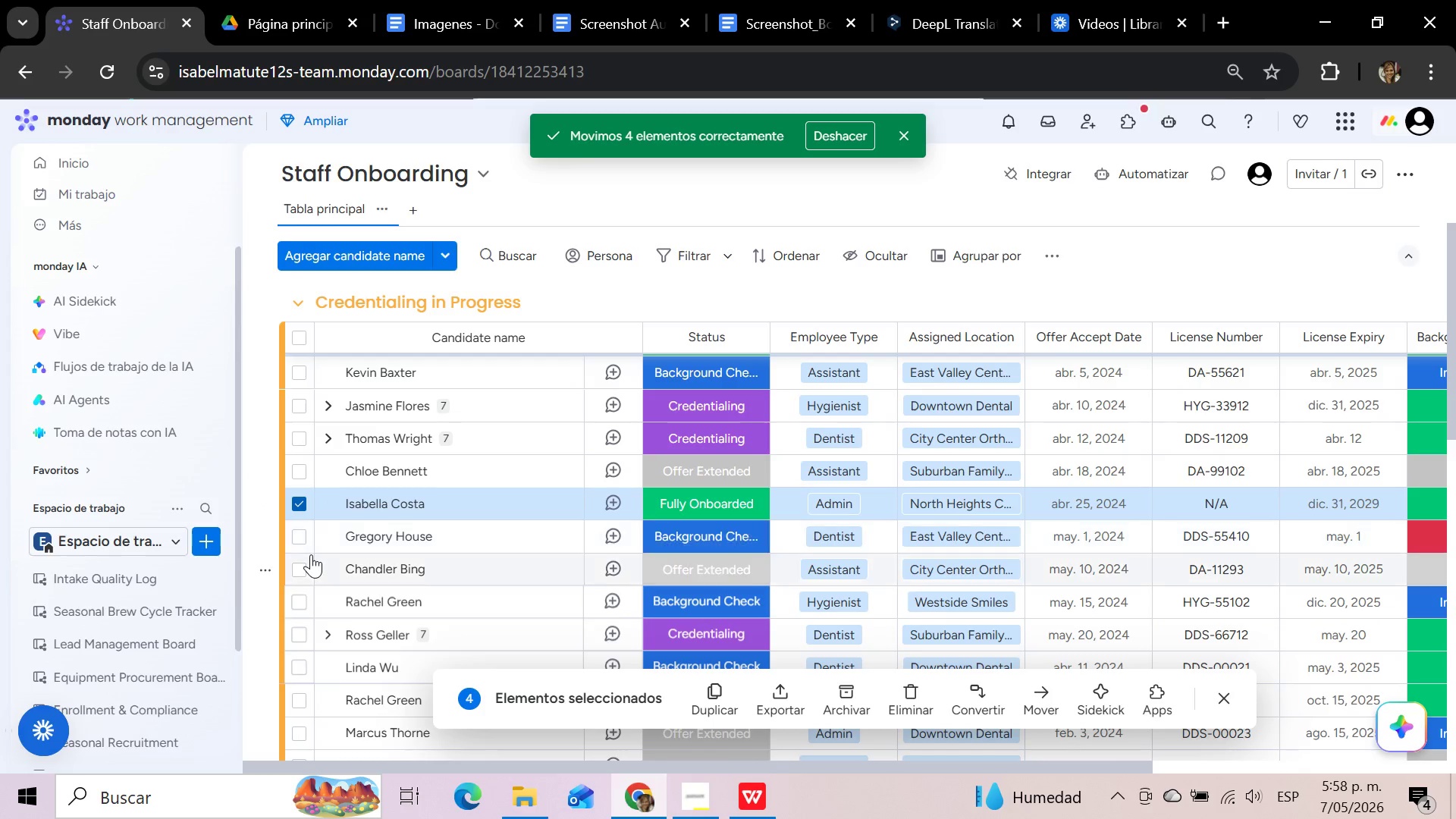 
scroll: coordinate [311, 554], scroll_direction: down, amount: 1.0
 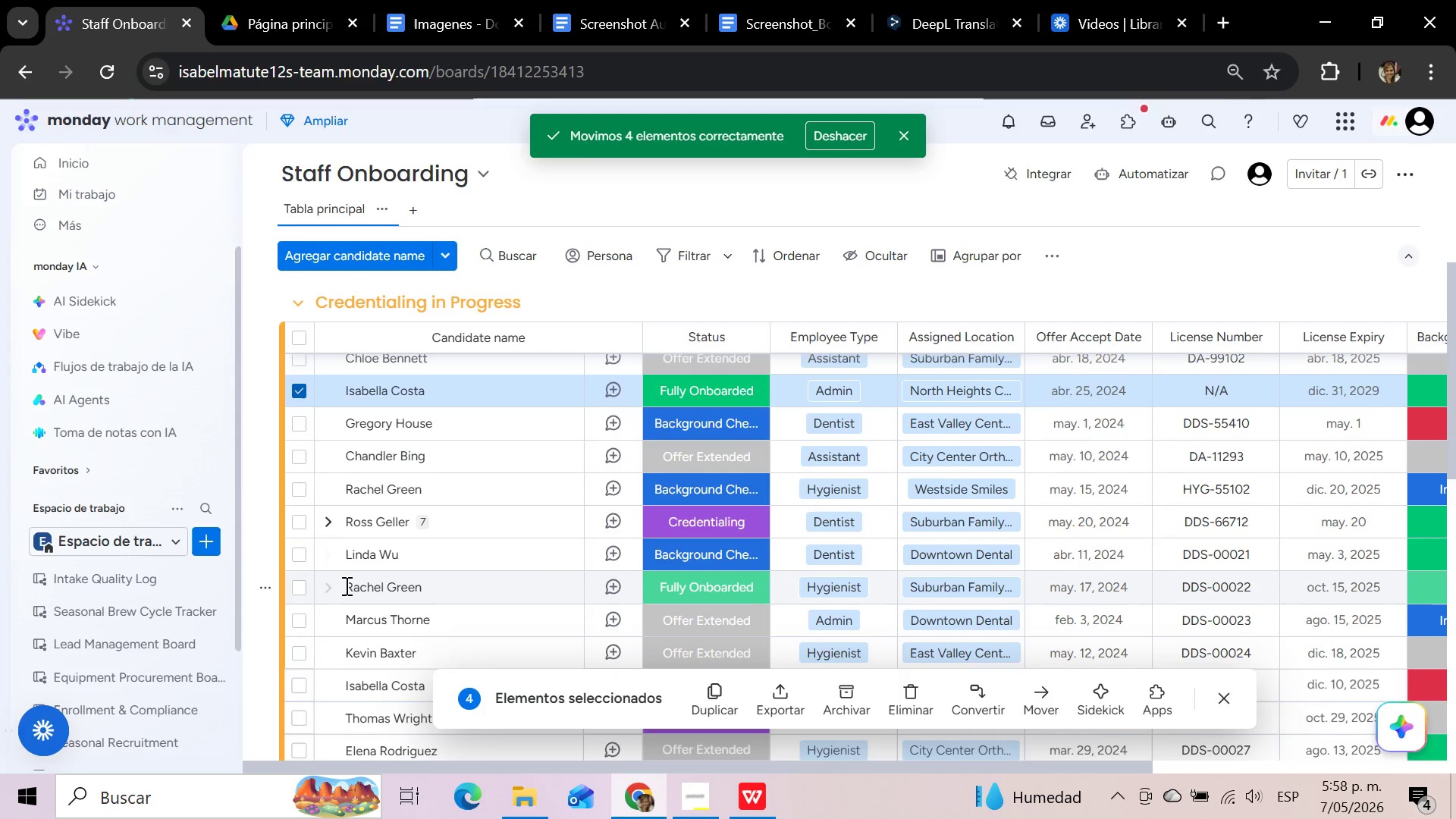 
left_click([302, 585])
 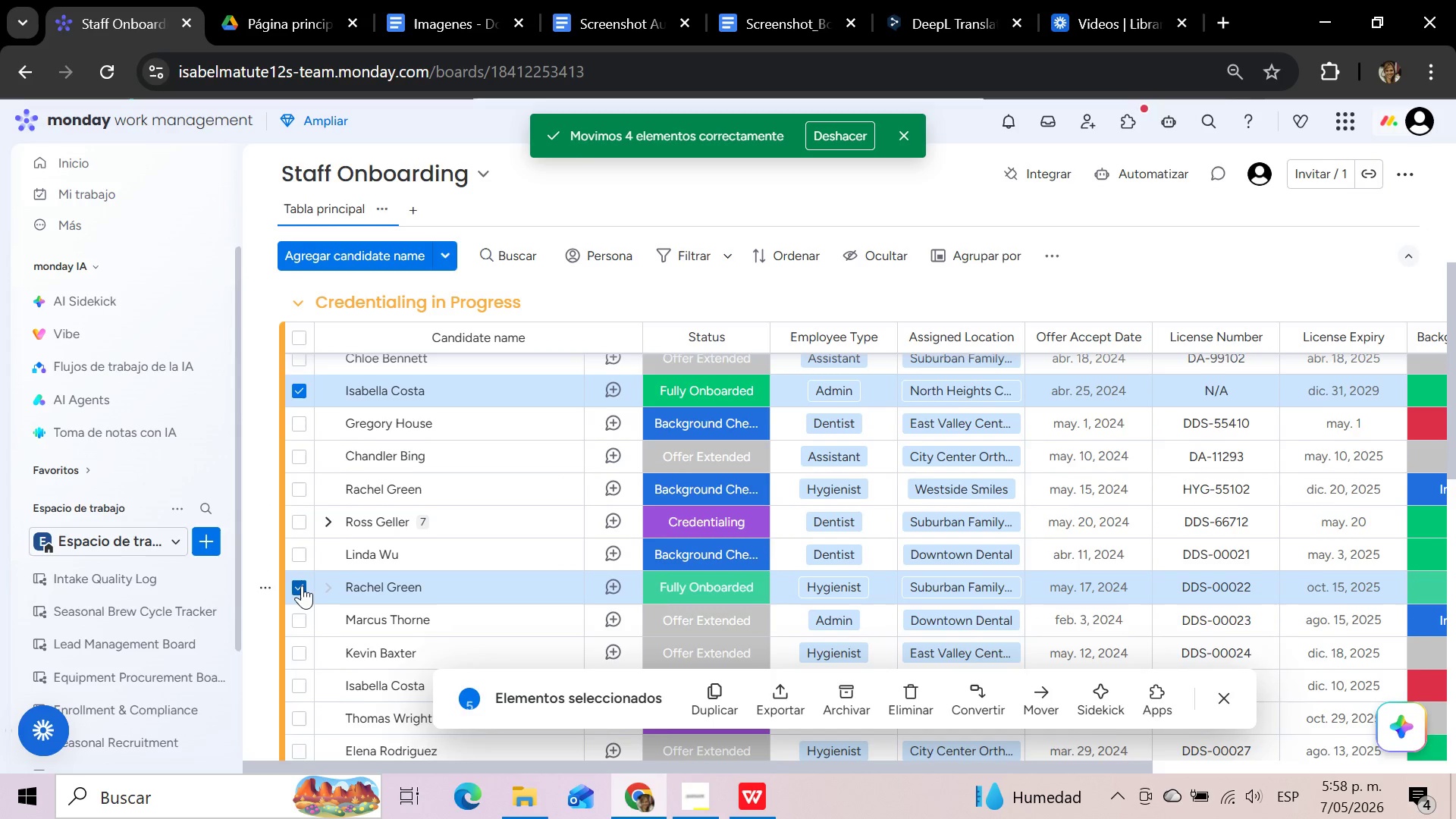 
scroll: coordinate [302, 585], scroll_direction: down, amount: 1.0
 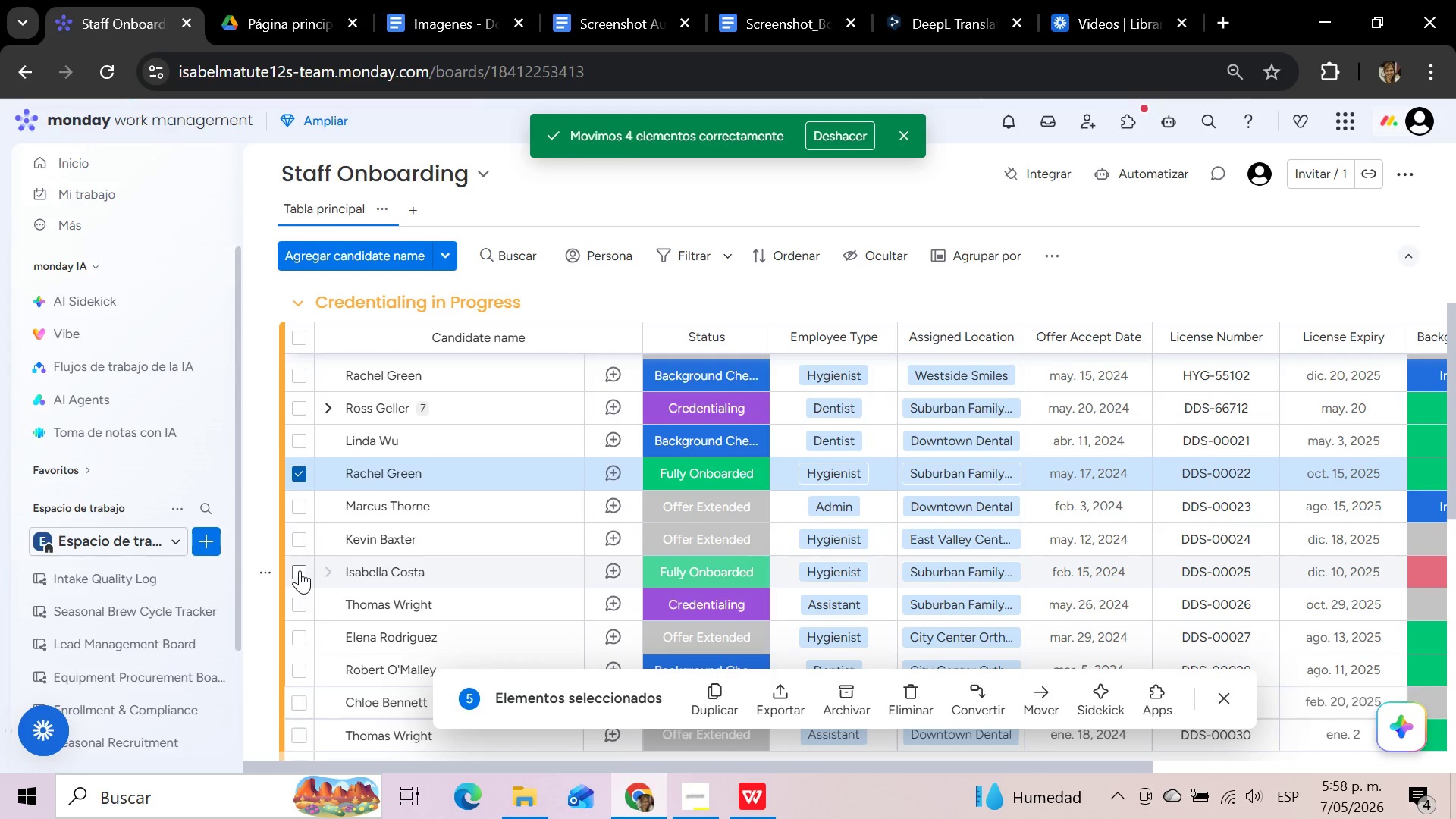 
left_click([300, 570])
 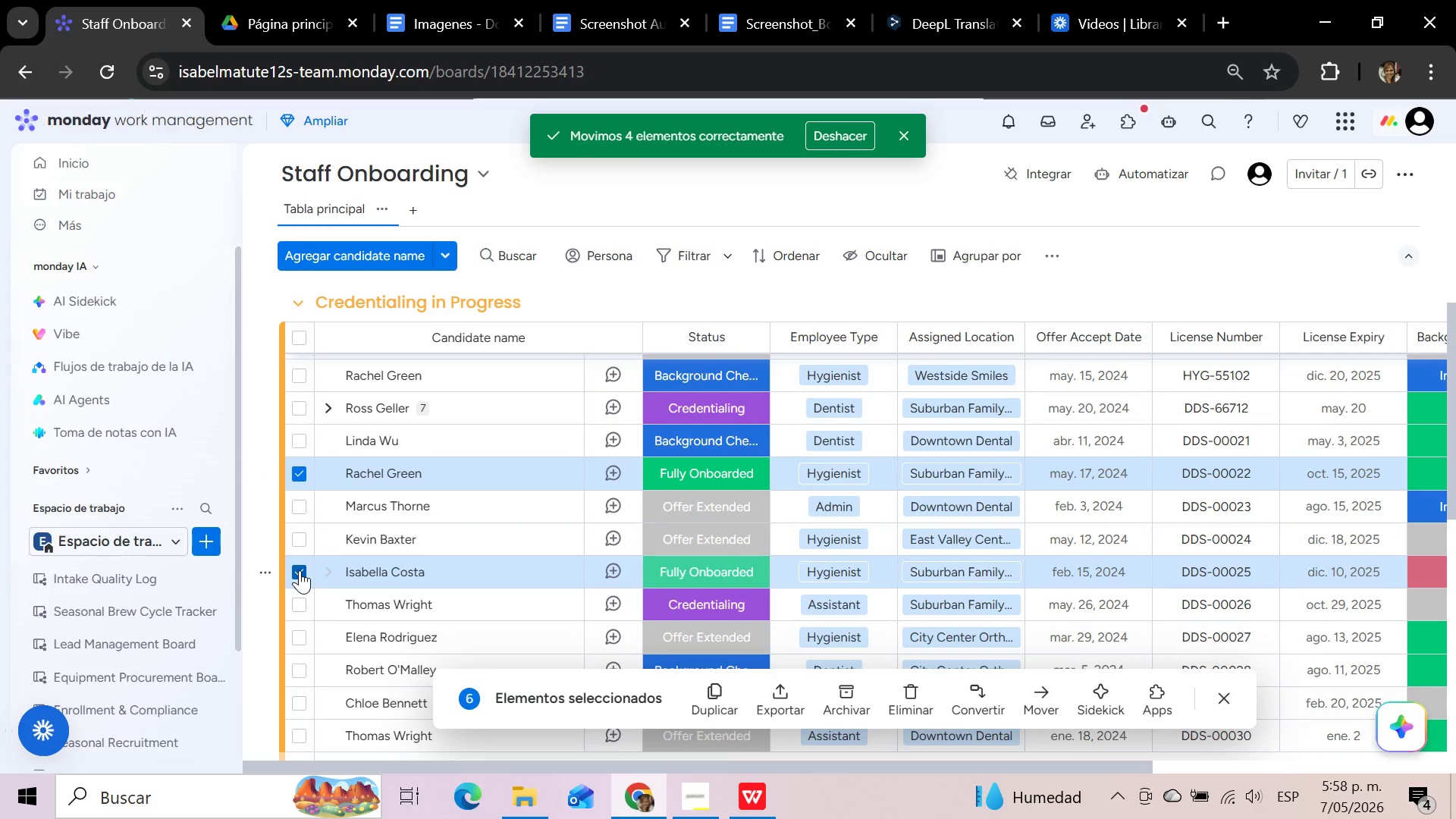 
scroll: coordinate [300, 570], scroll_direction: down, amount: 1.0
 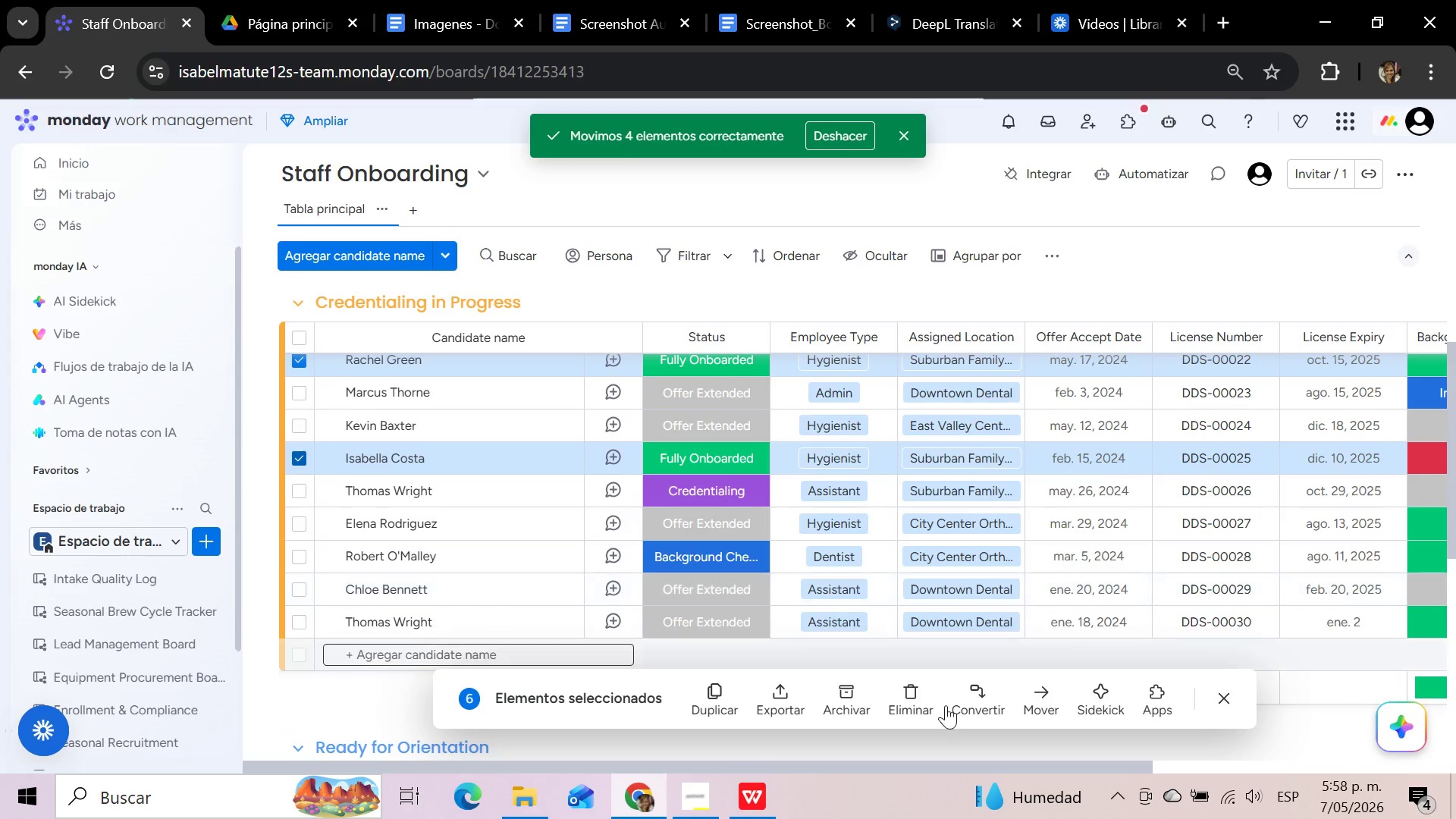 
left_click([1051, 702])
 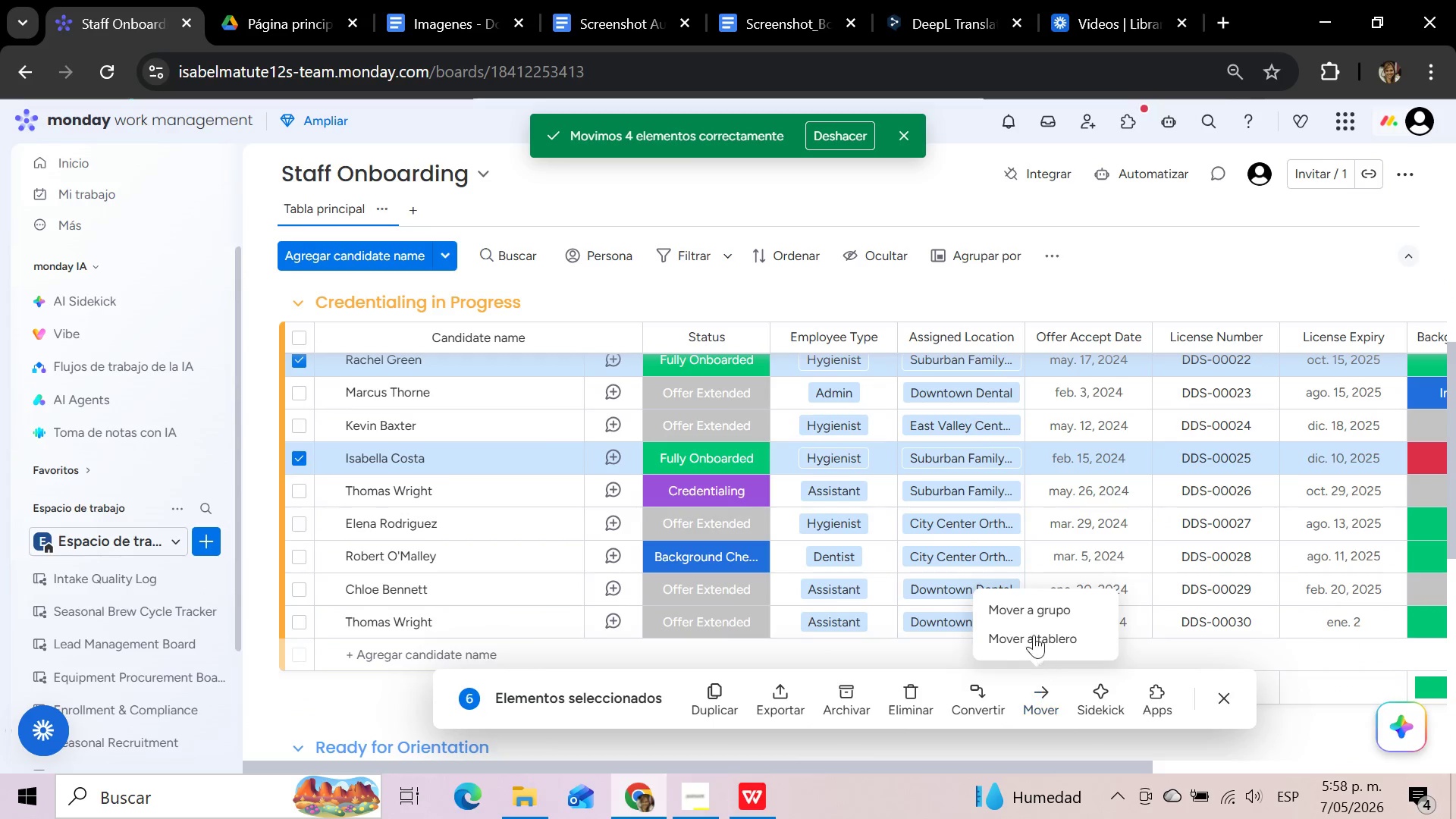 
left_click([1028, 613])
 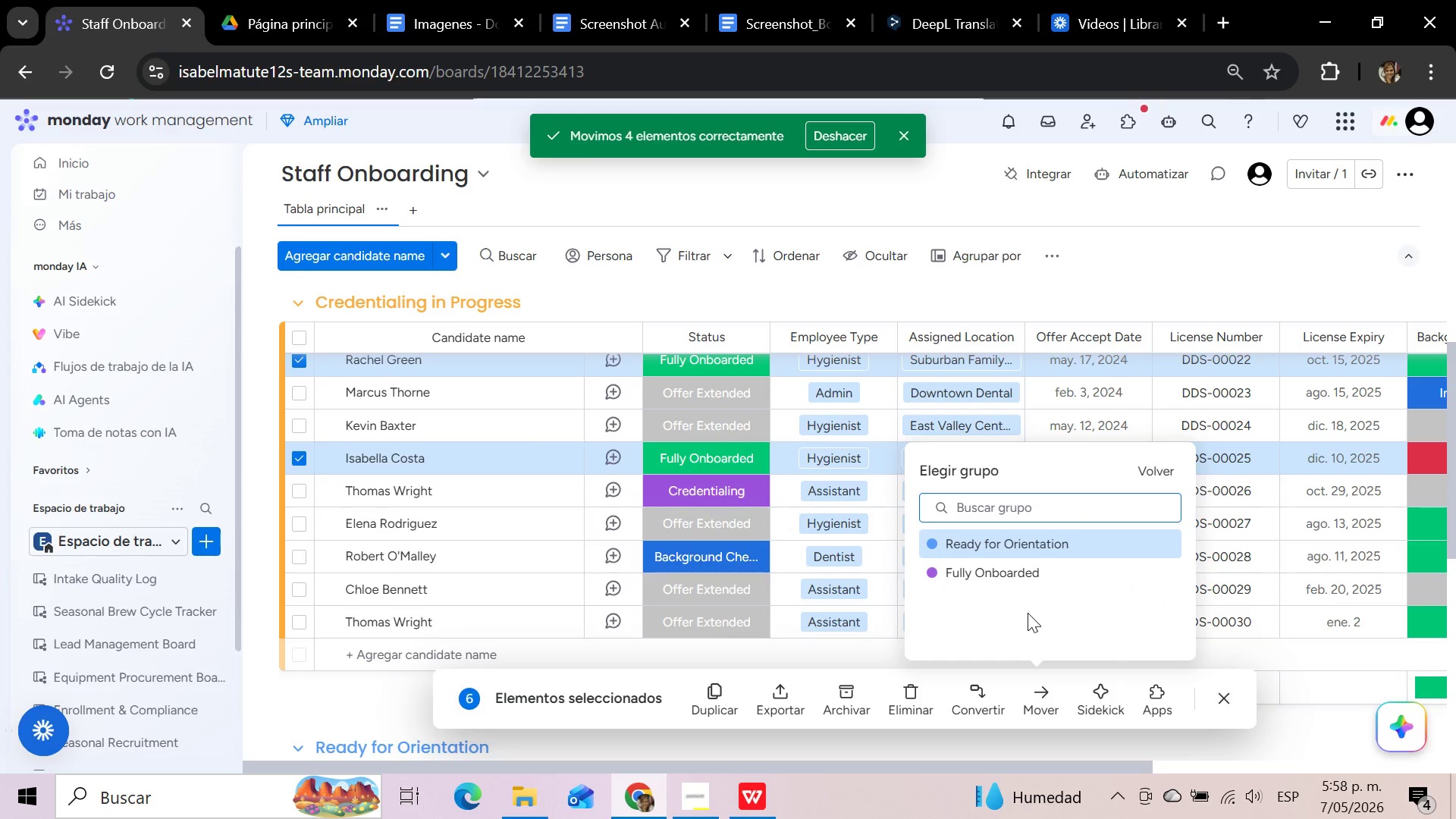 
left_click([1008, 563])
 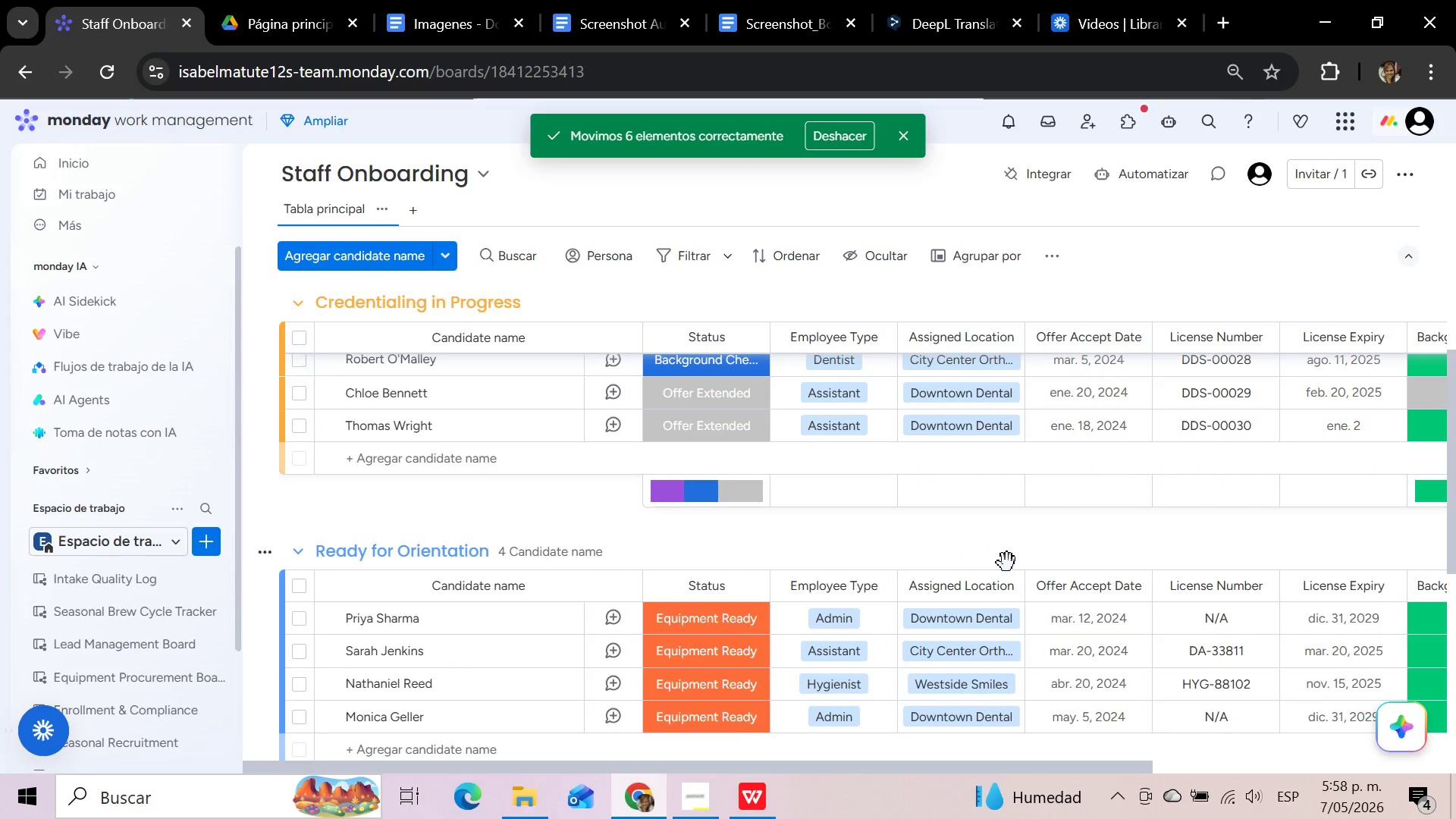 
wait(5.17)
 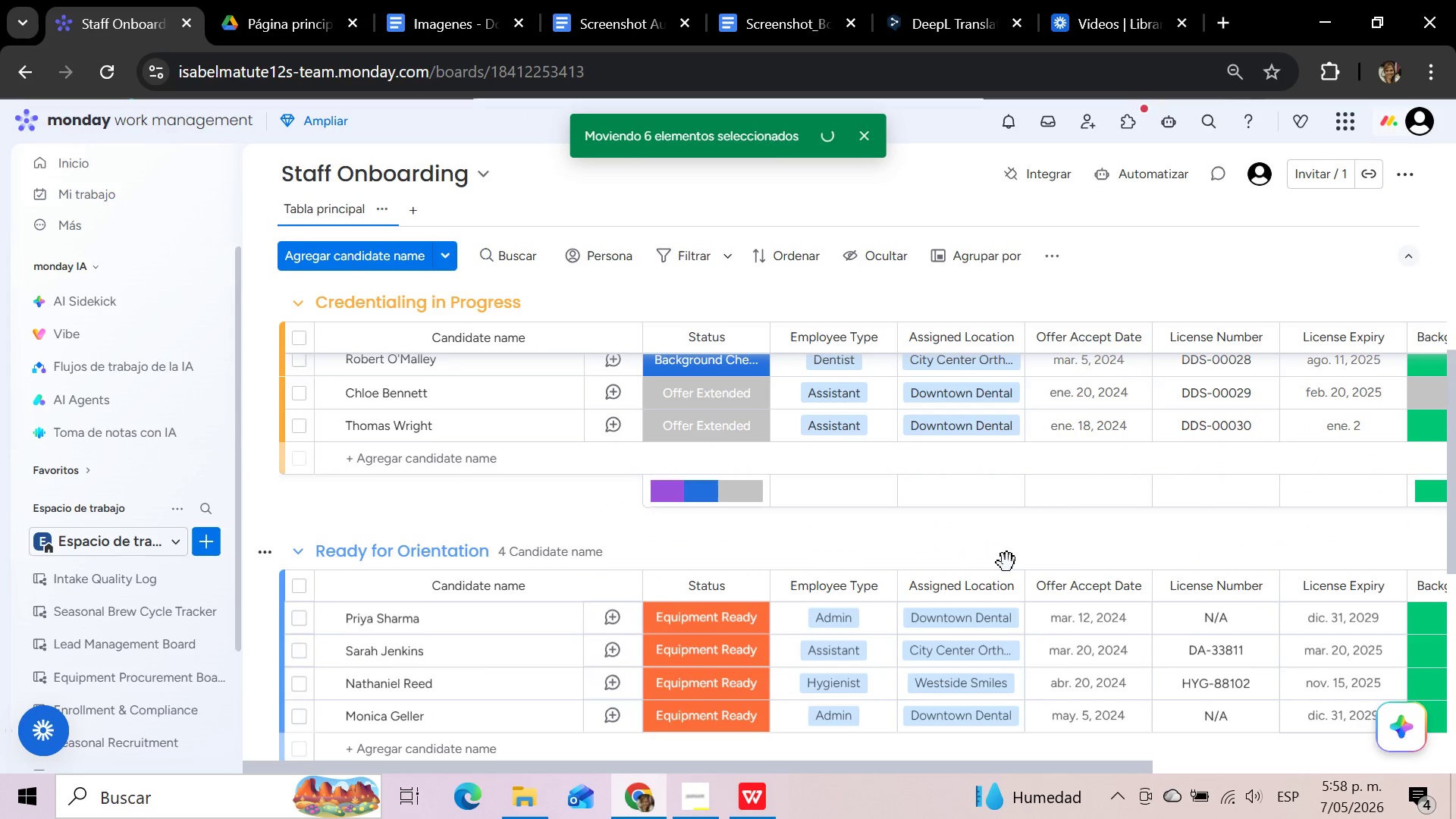 
scroll: coordinate [1007, 563], scroll_direction: up, amount: 2.0
 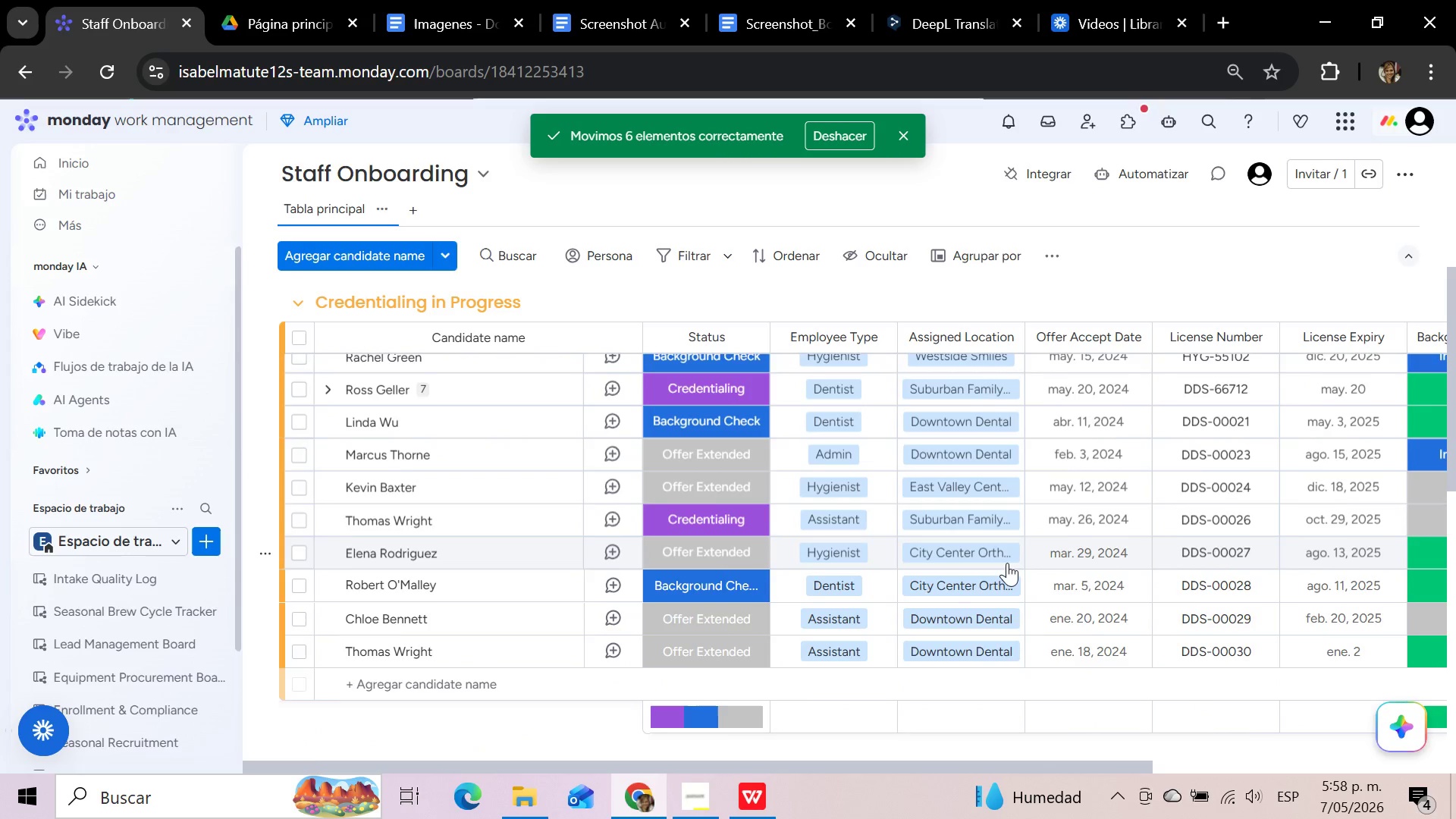 
scroll: coordinate [1007, 563], scroll_direction: down, amount: 5.0
 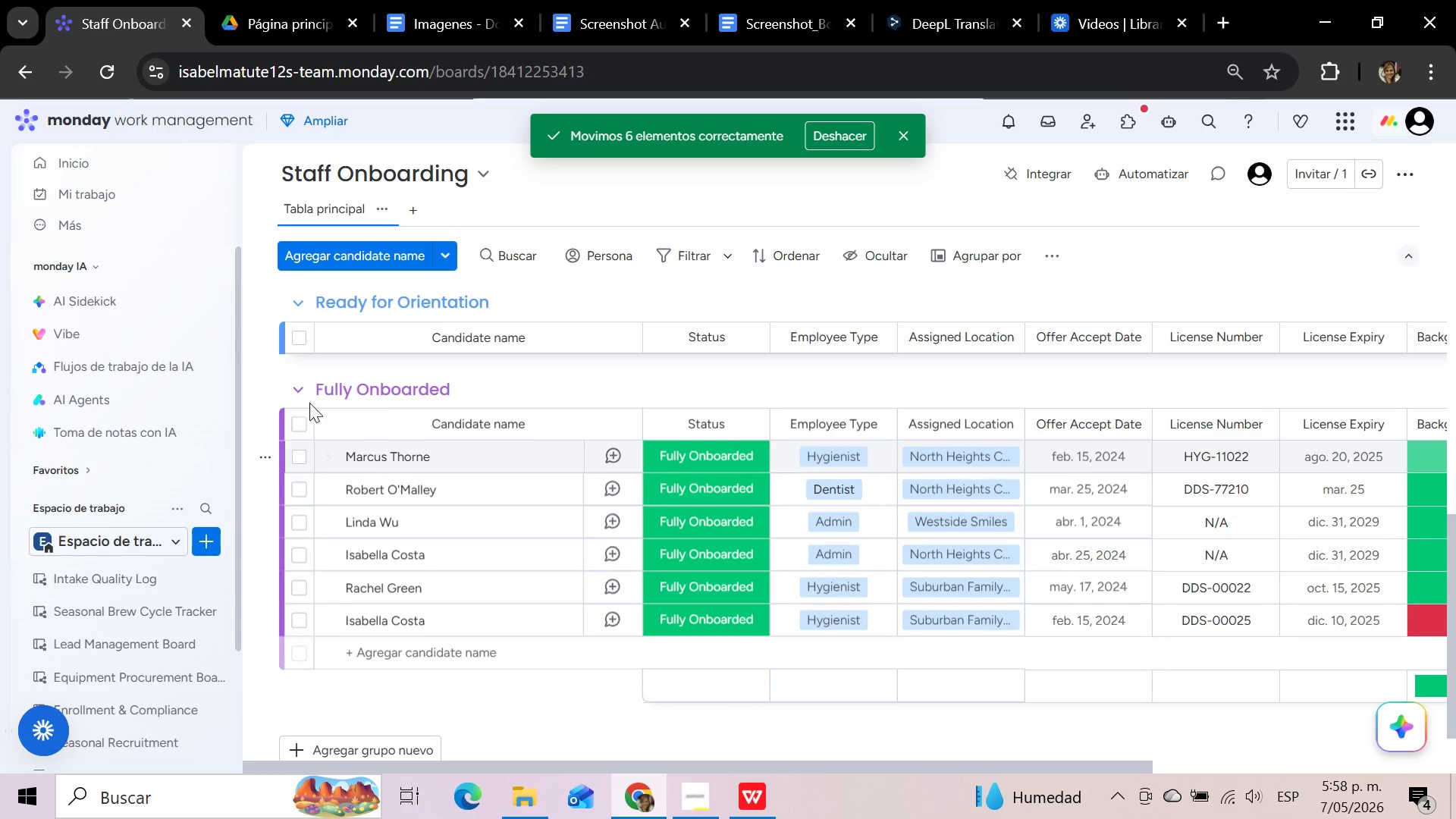 
left_click([264, 387])
 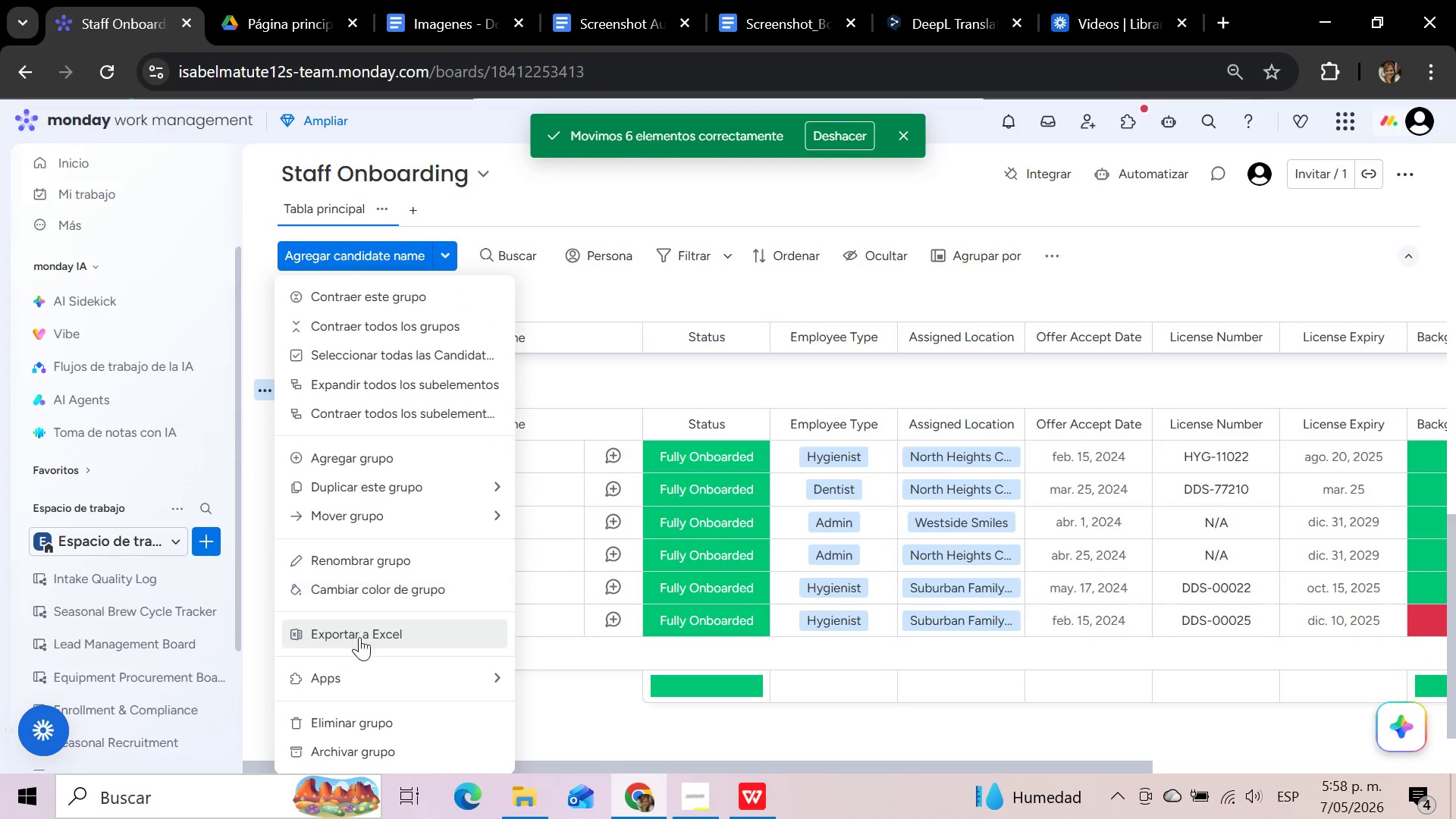 
left_click([362, 595])
 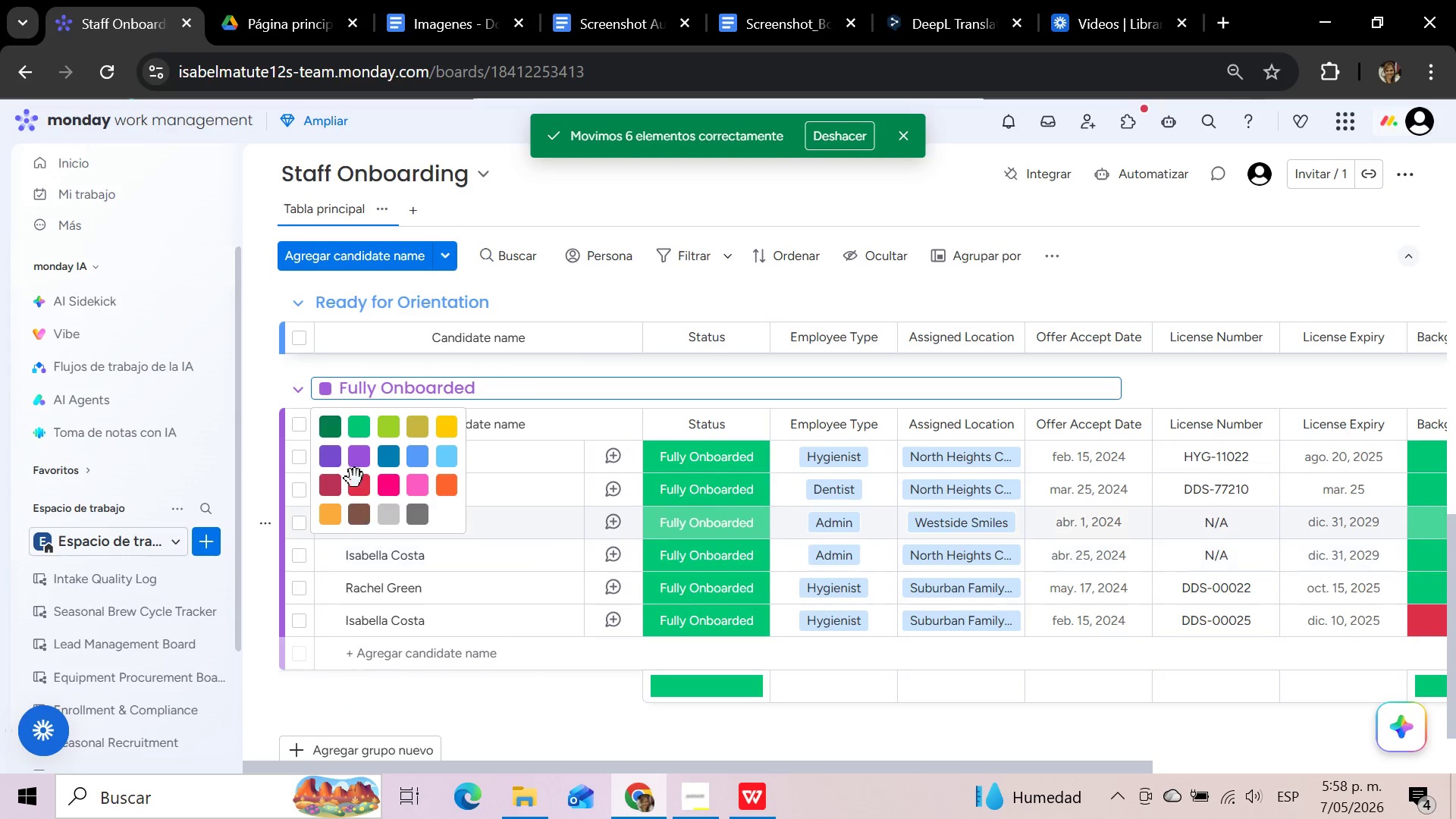 
mouse_move([347, 427])
 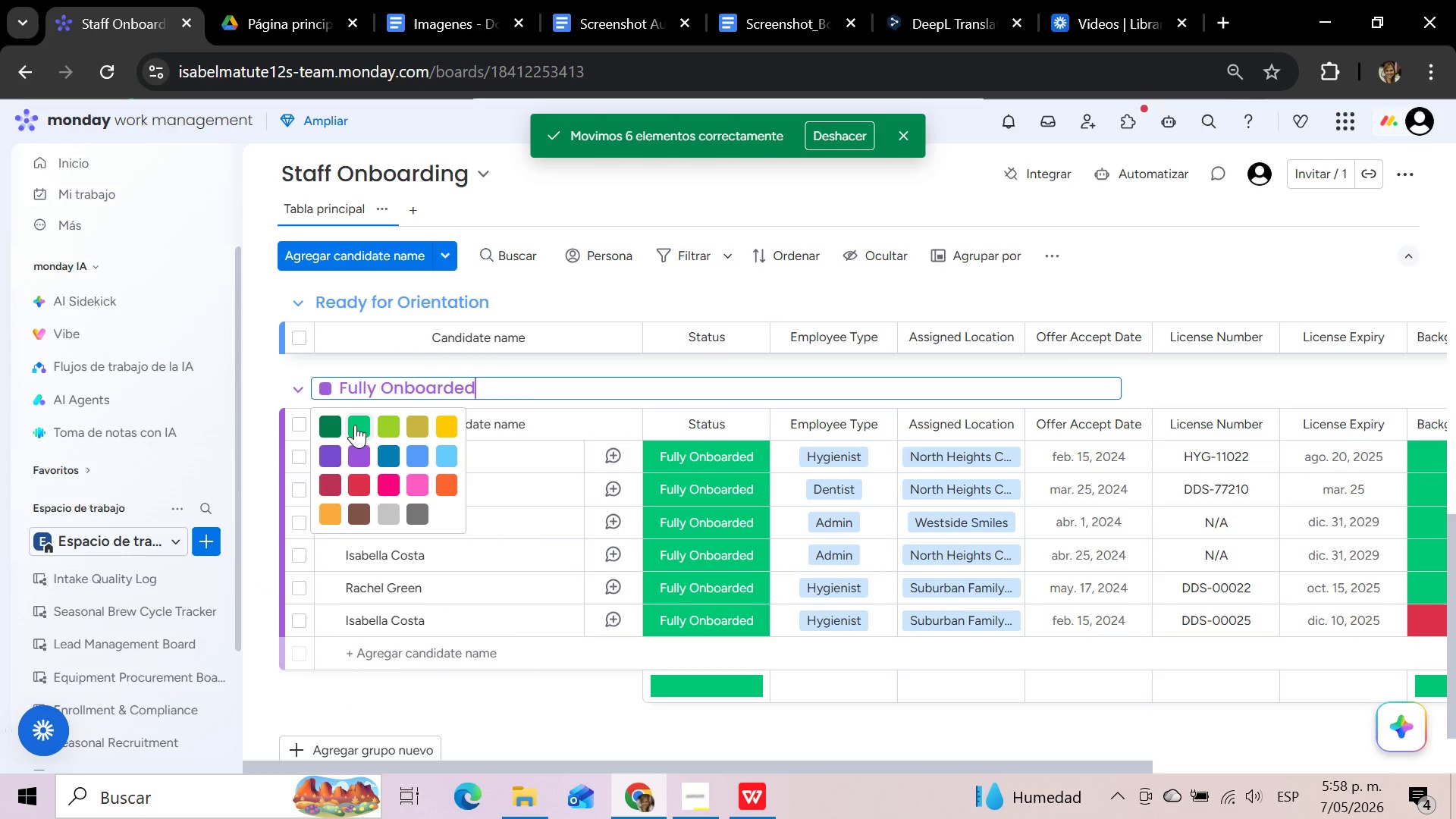 
left_click([355, 425])
 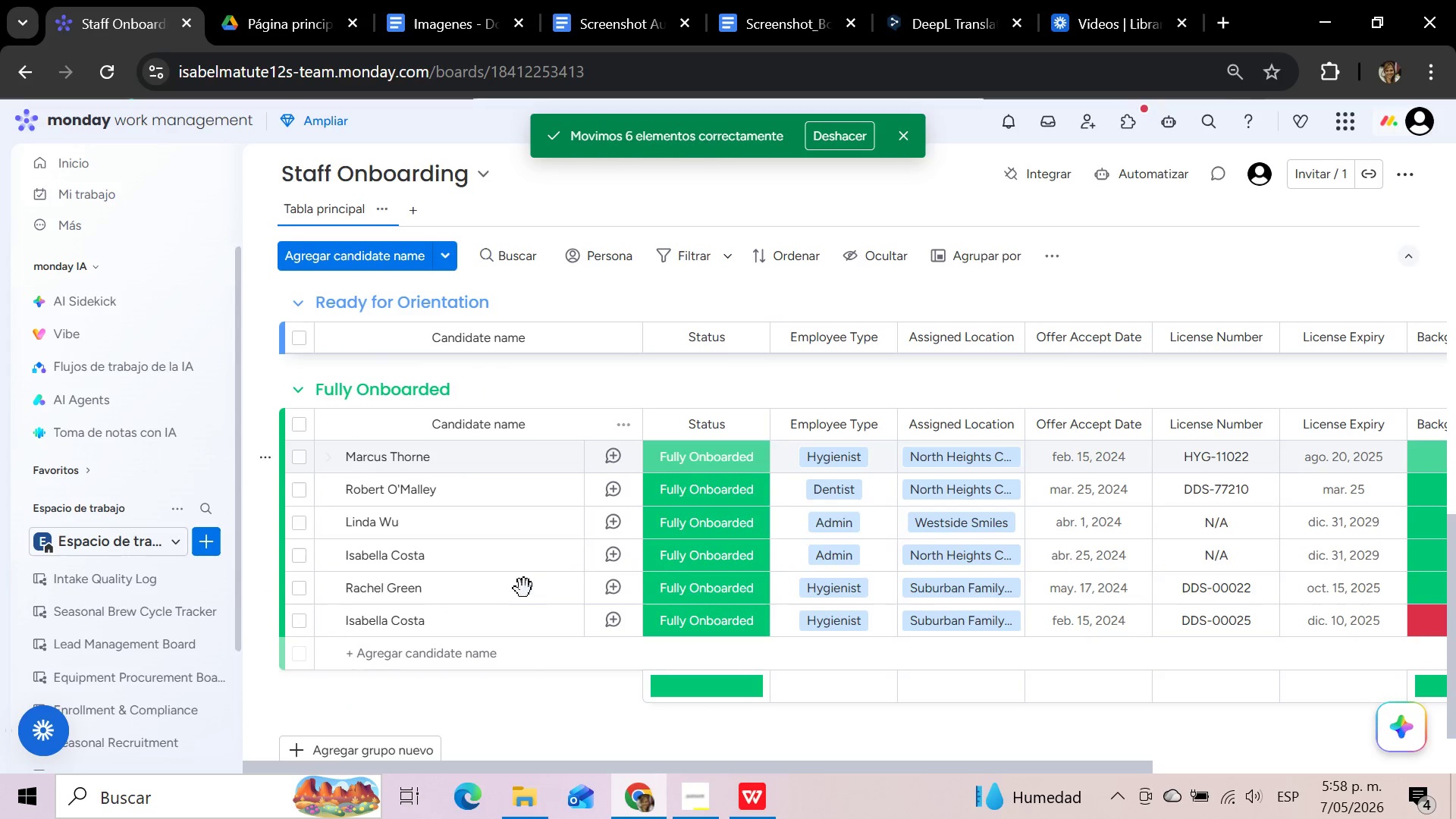 
scroll: coordinate [534, 634], scroll_direction: up, amount: 4.0
 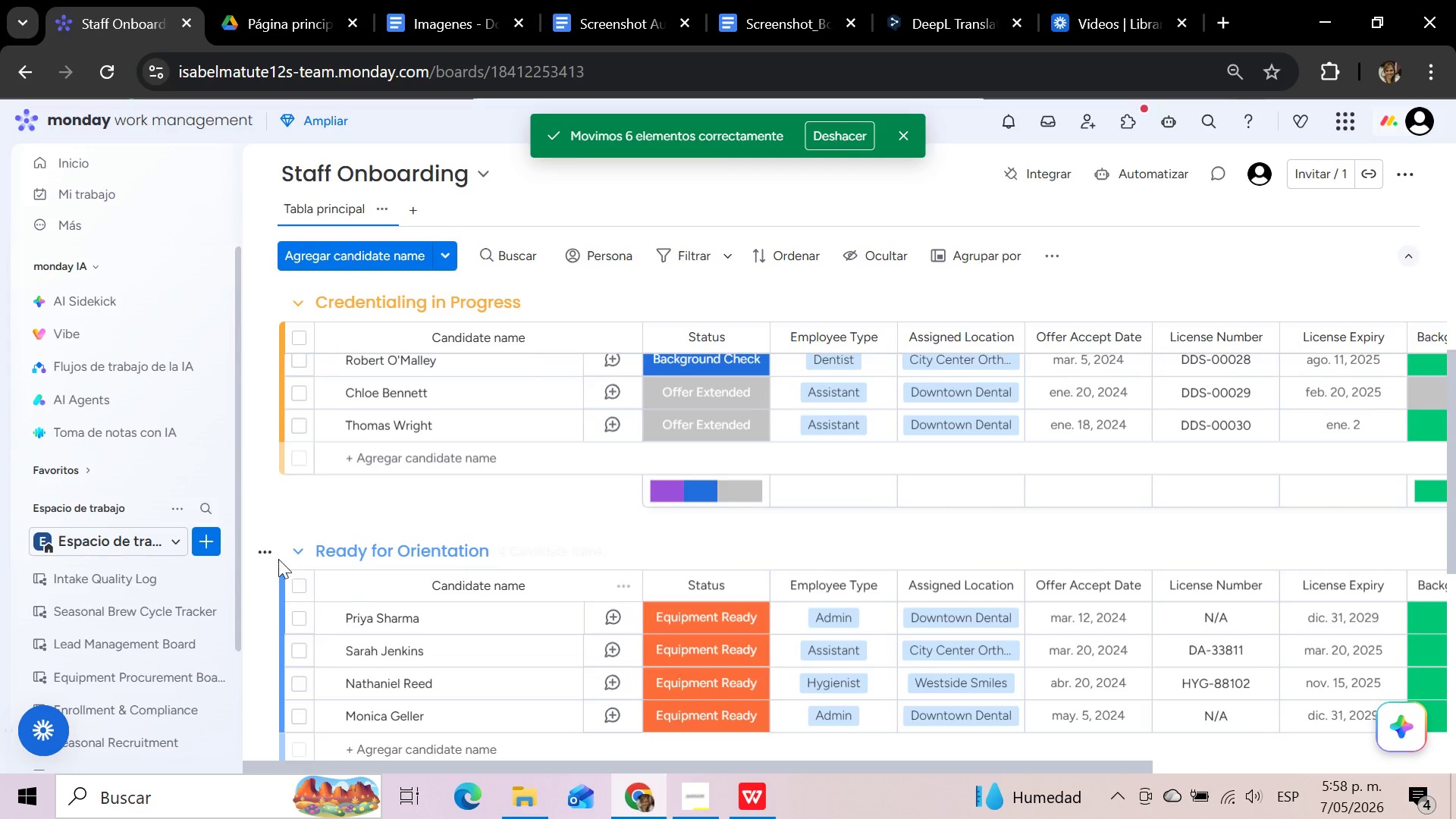 
left_click([265, 547])
 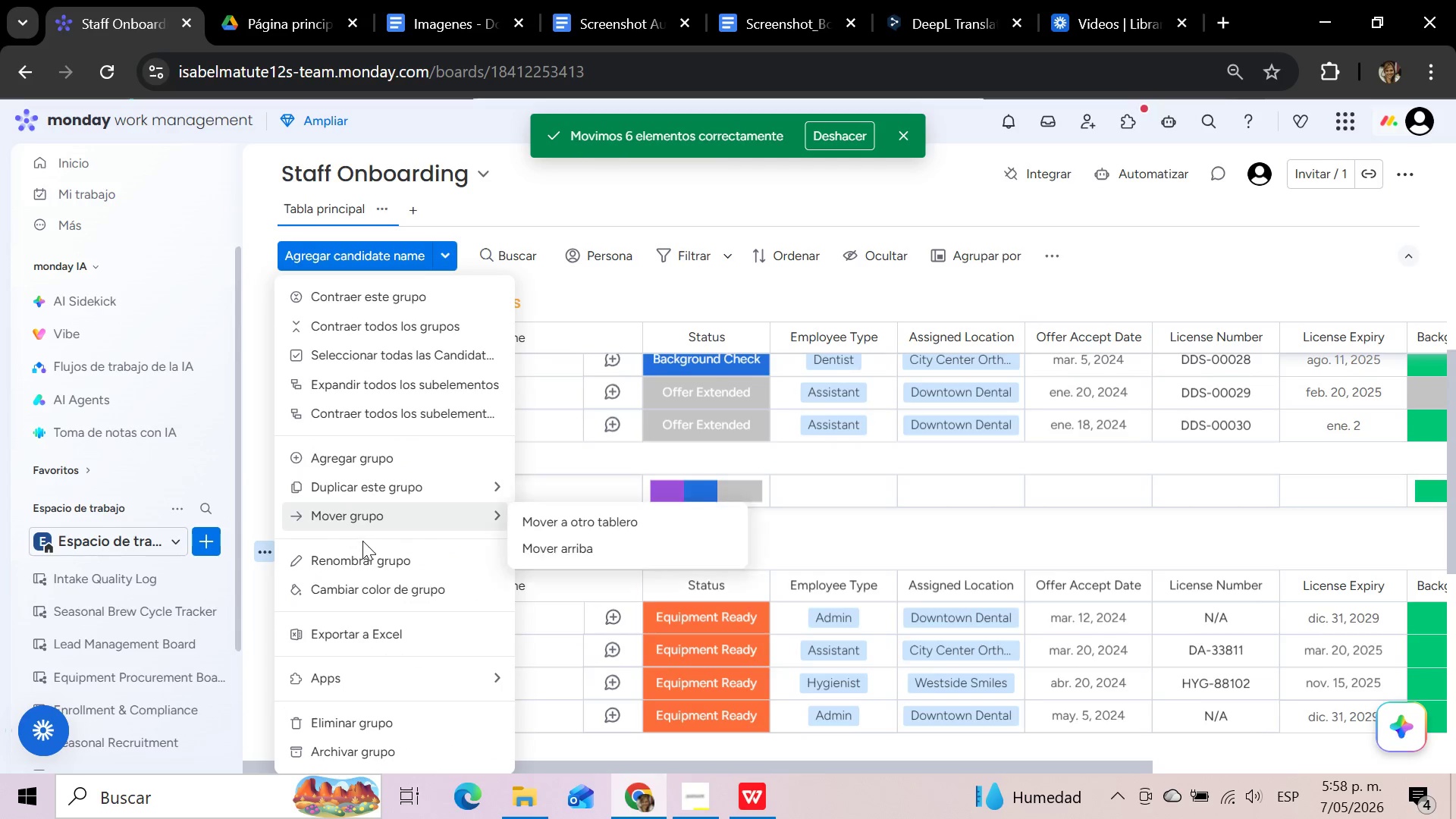 
left_click([372, 583])
 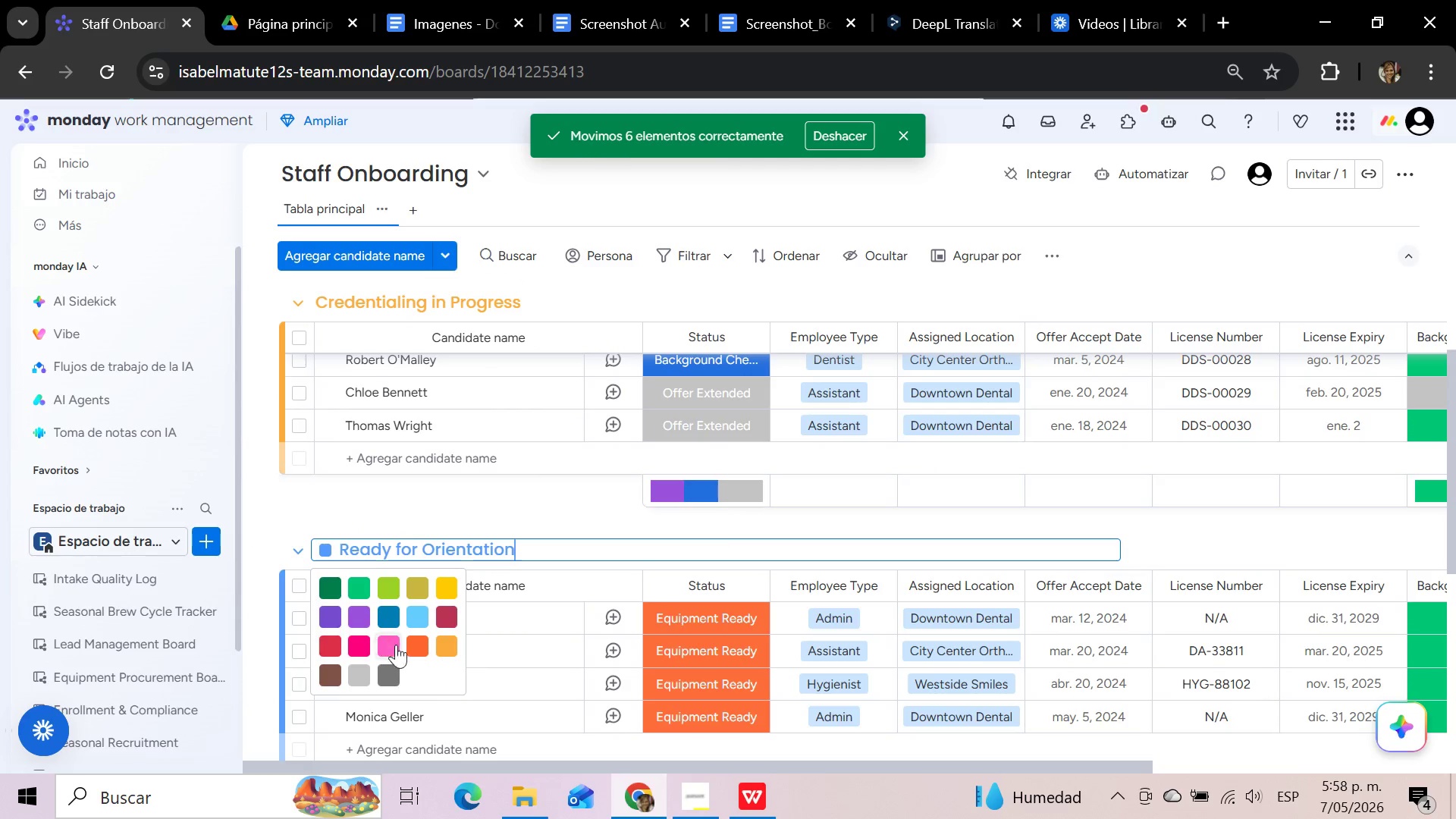 
left_click([419, 644])
 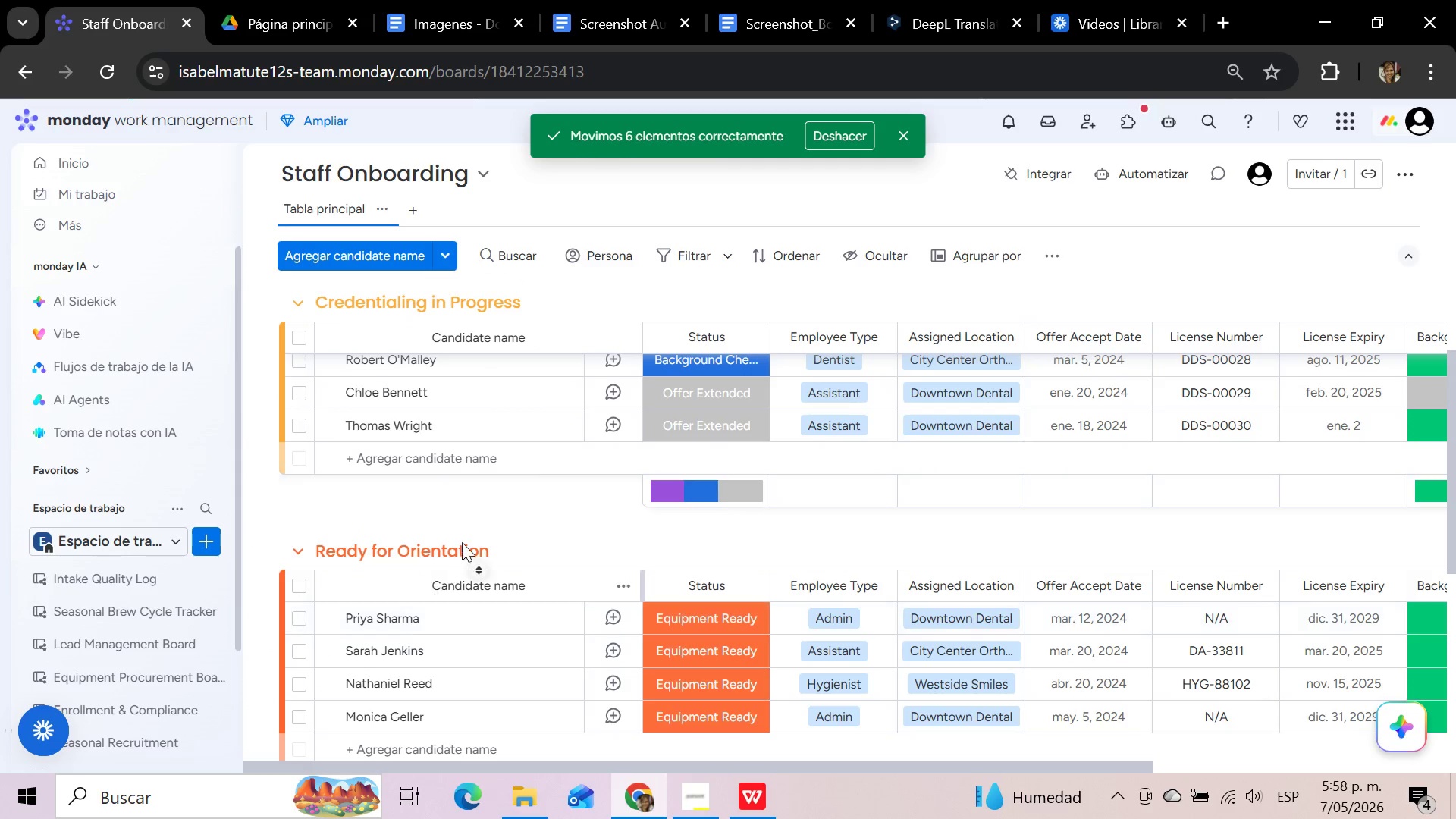 
scroll: coordinate [463, 537], scroll_direction: up, amount: 15.0
 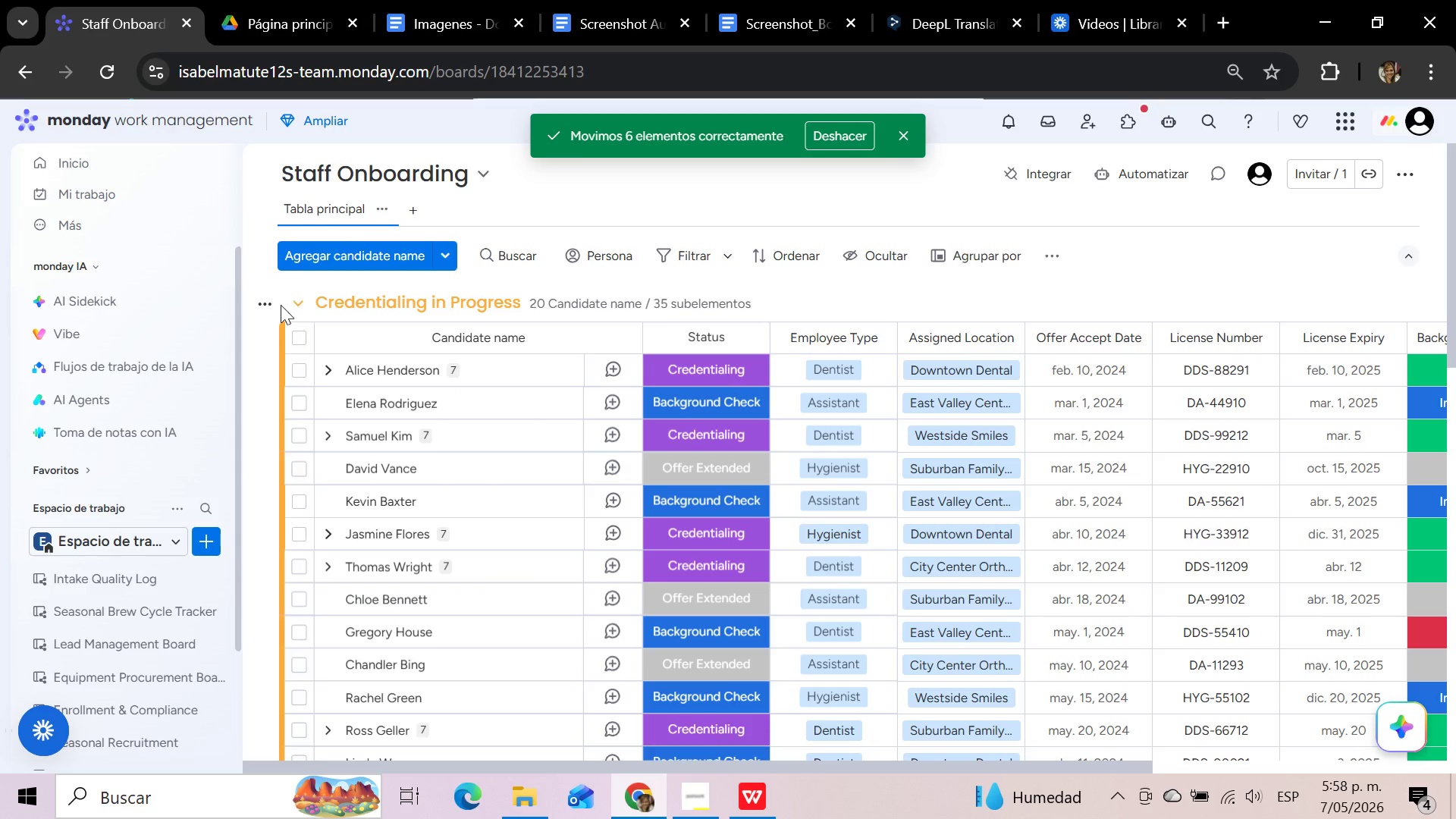 
left_click([263, 300])
 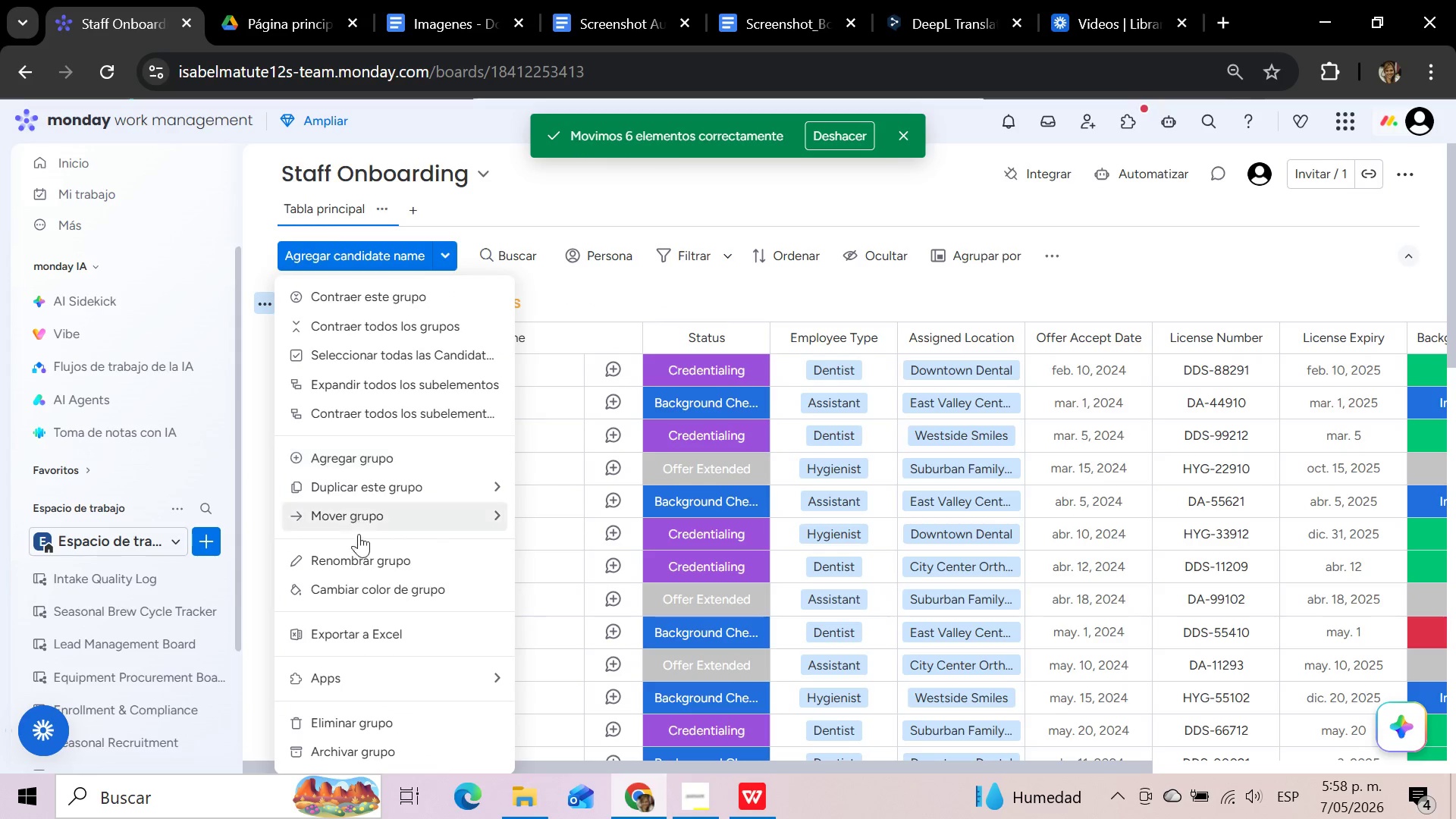 
left_click([368, 587])
 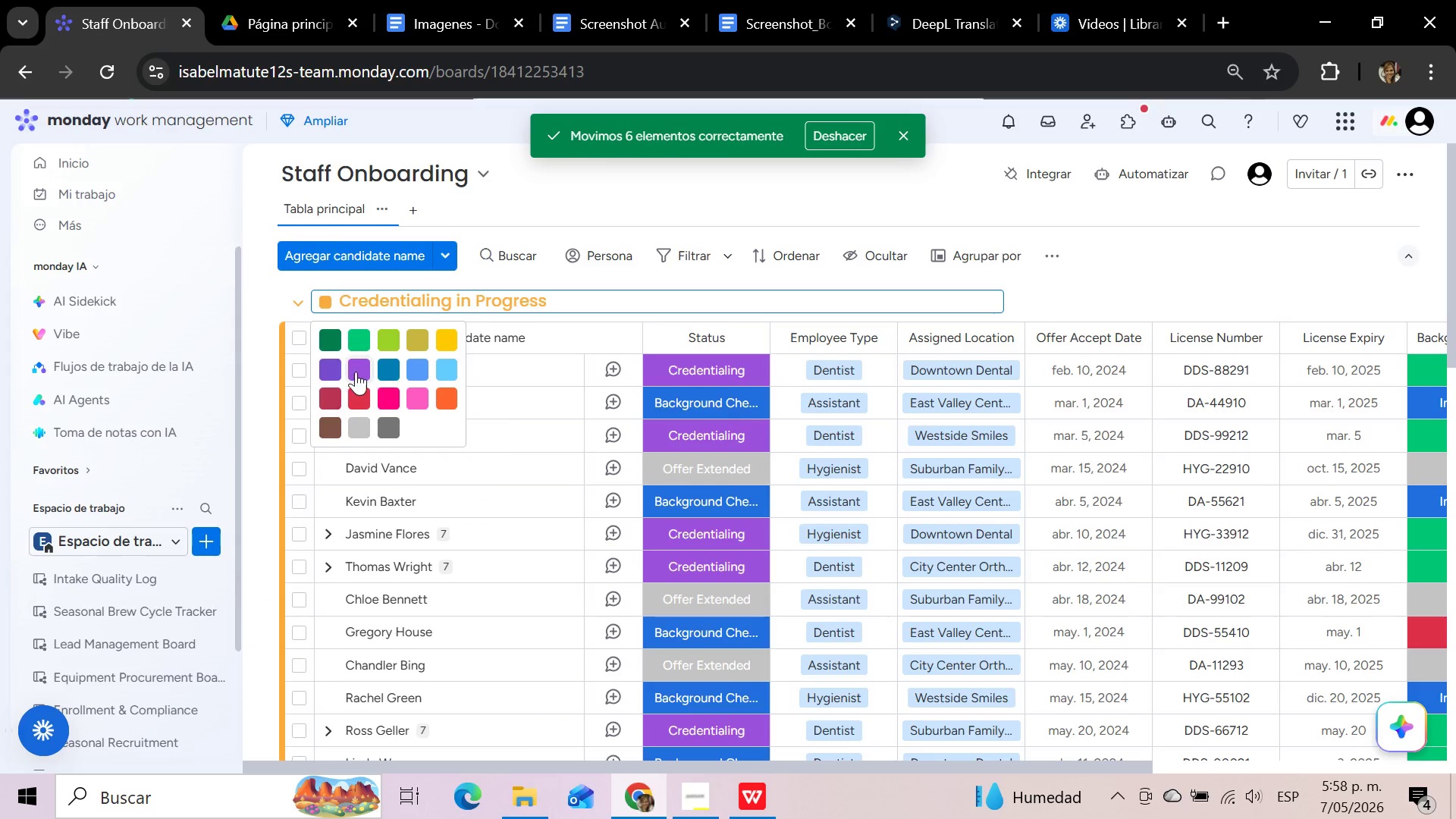 
mouse_move([396, 367])
 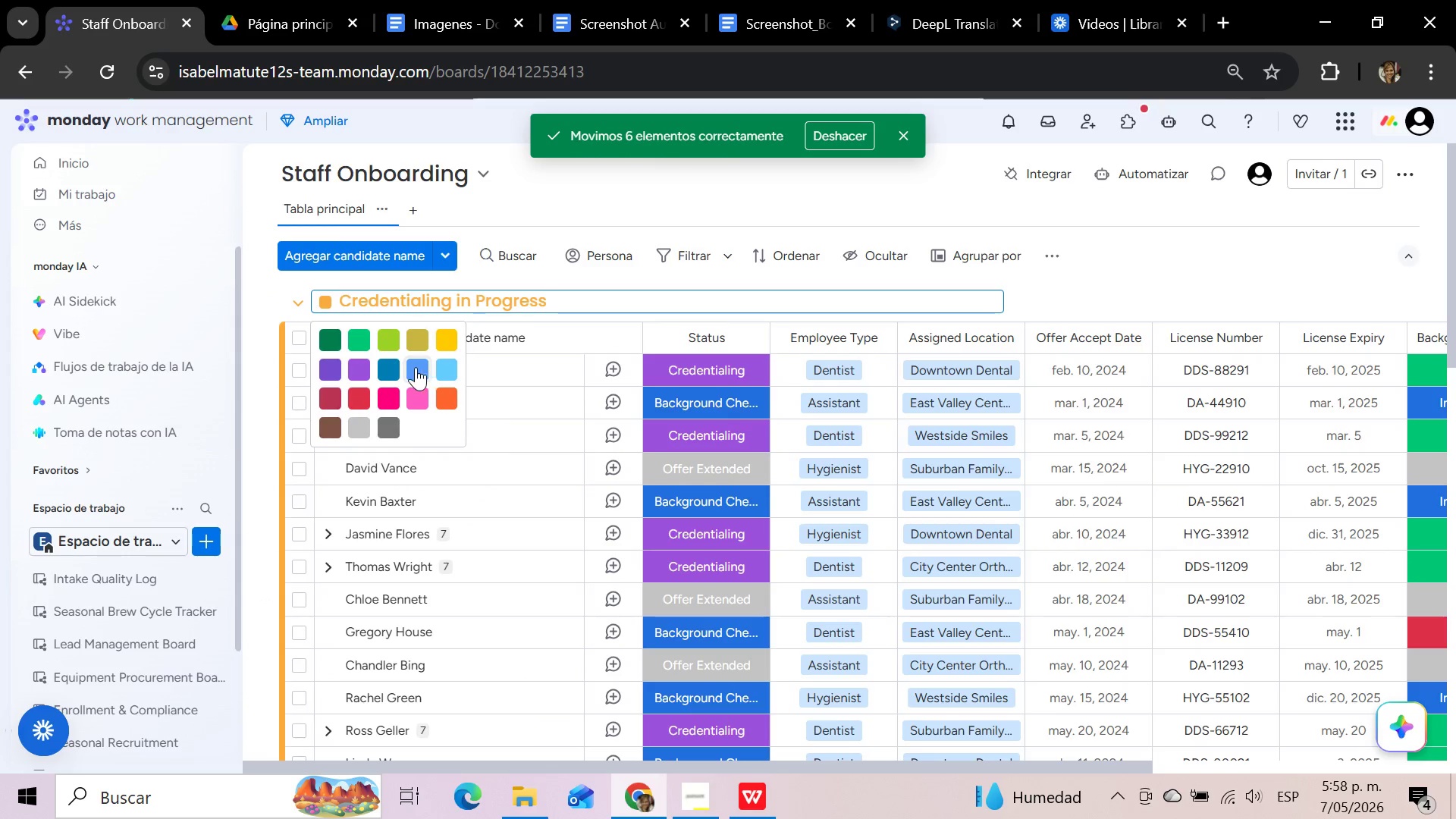 
left_click([416, 367])
 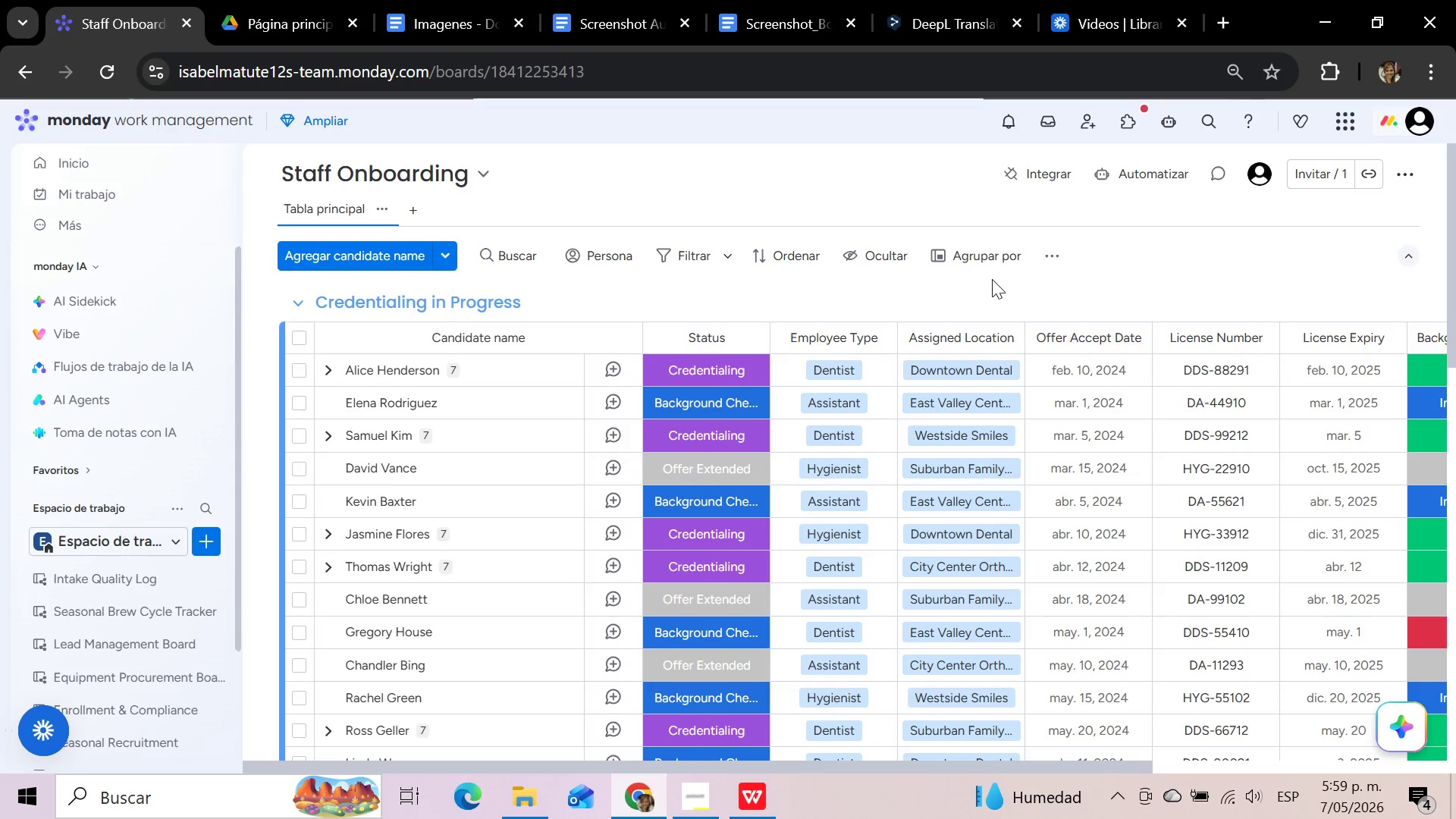 
wait(56.55)
 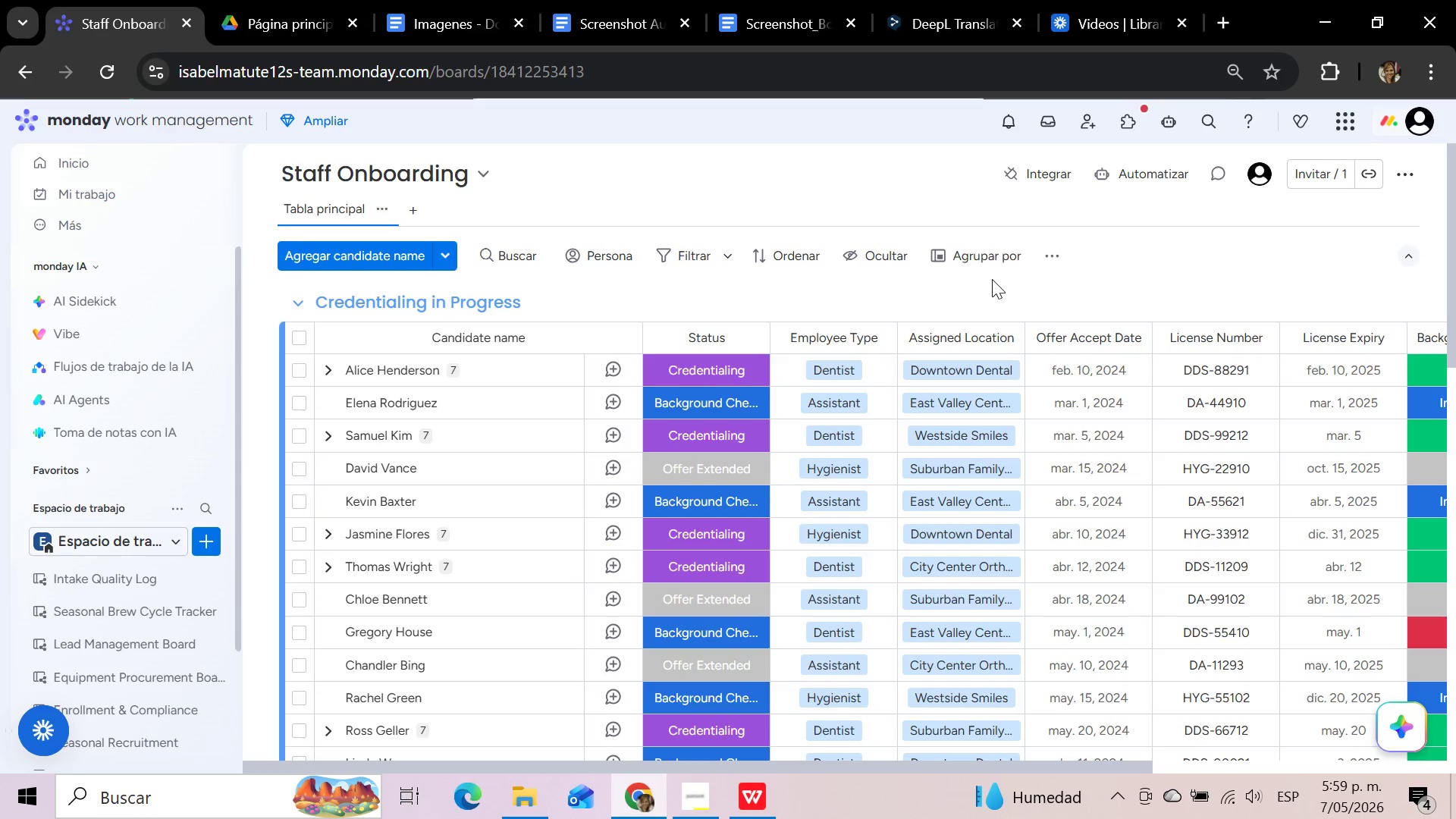 
left_click([328, 374])
 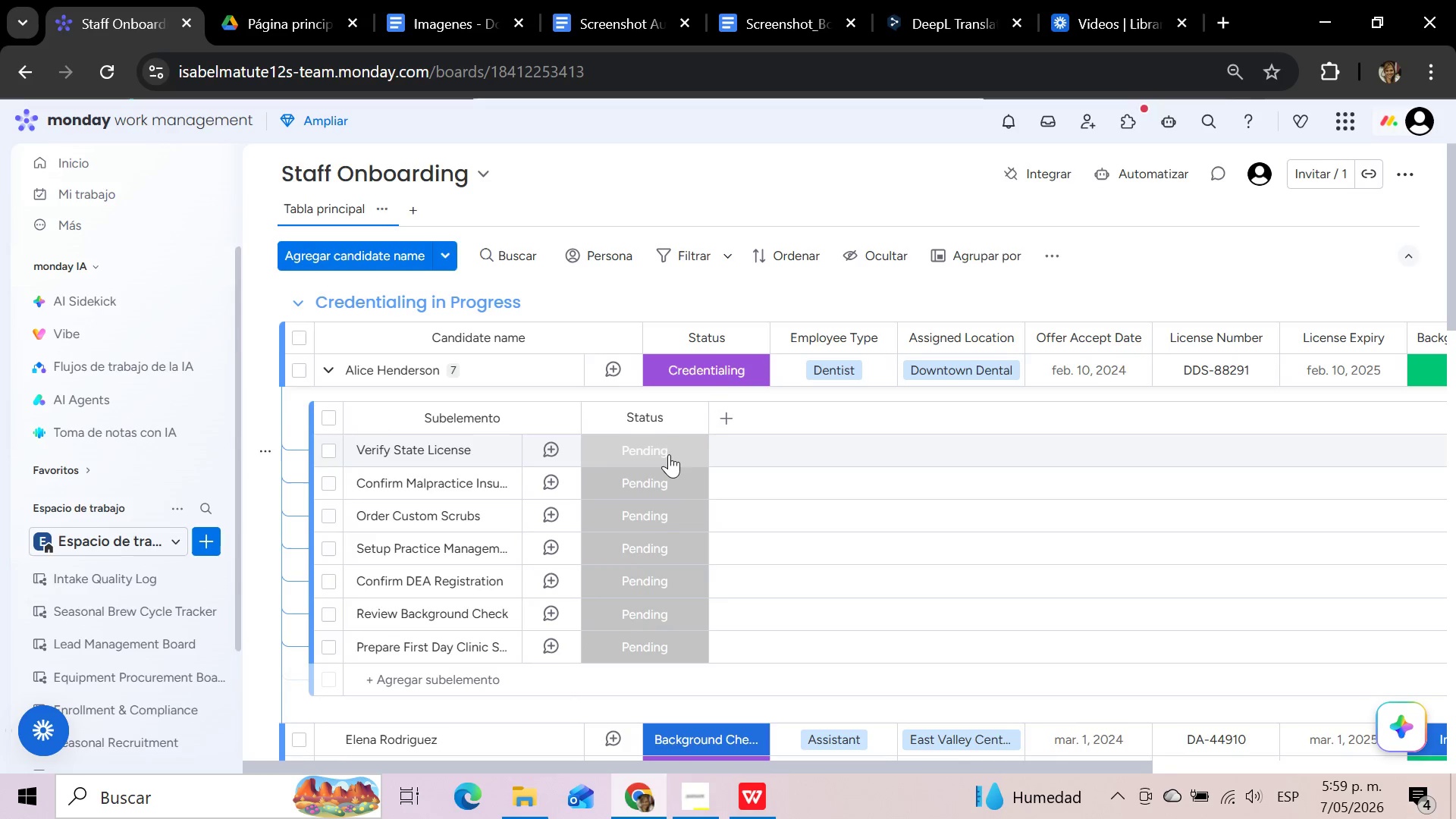 
left_click([666, 447])
 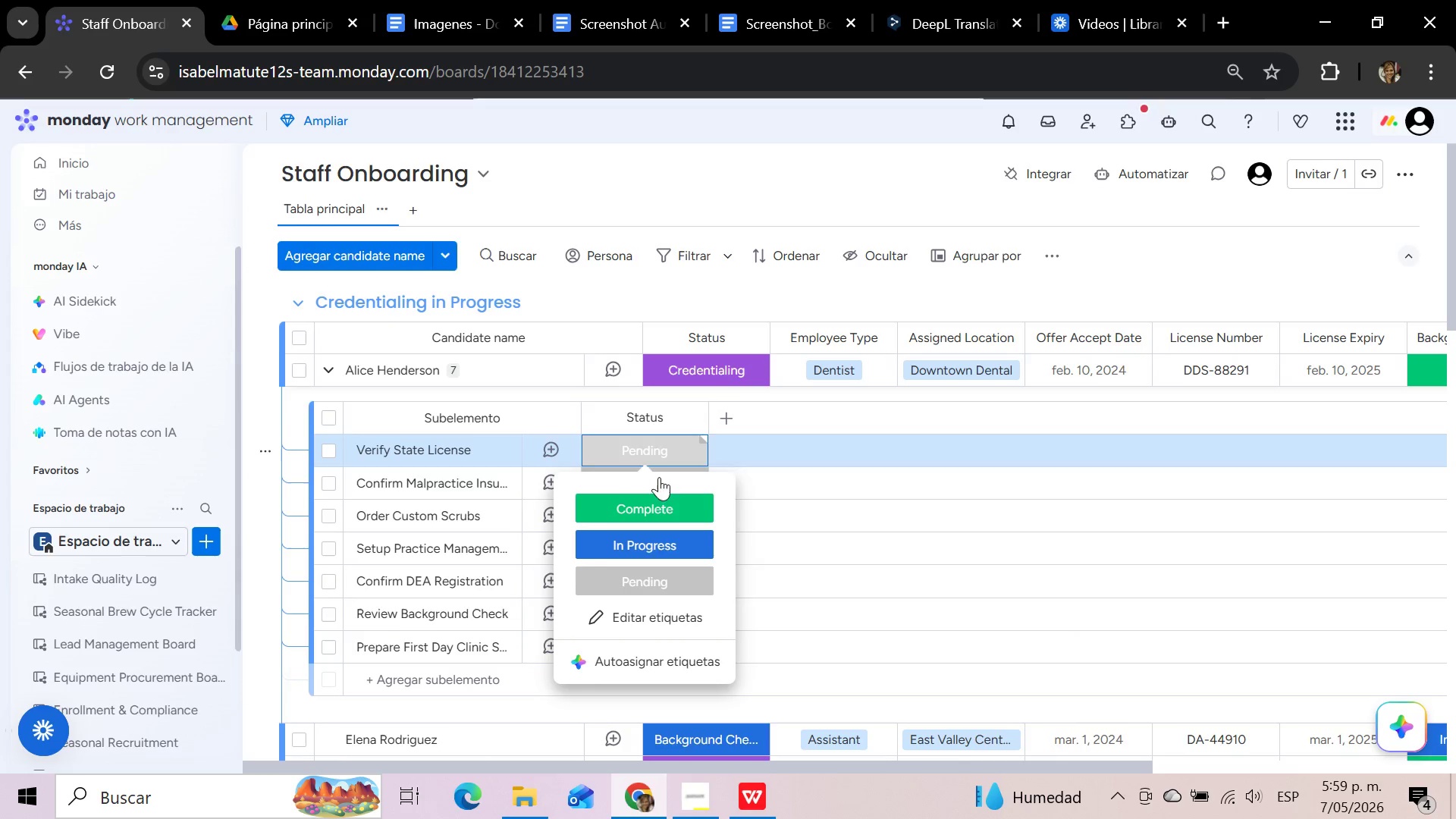 
left_click([657, 506])
 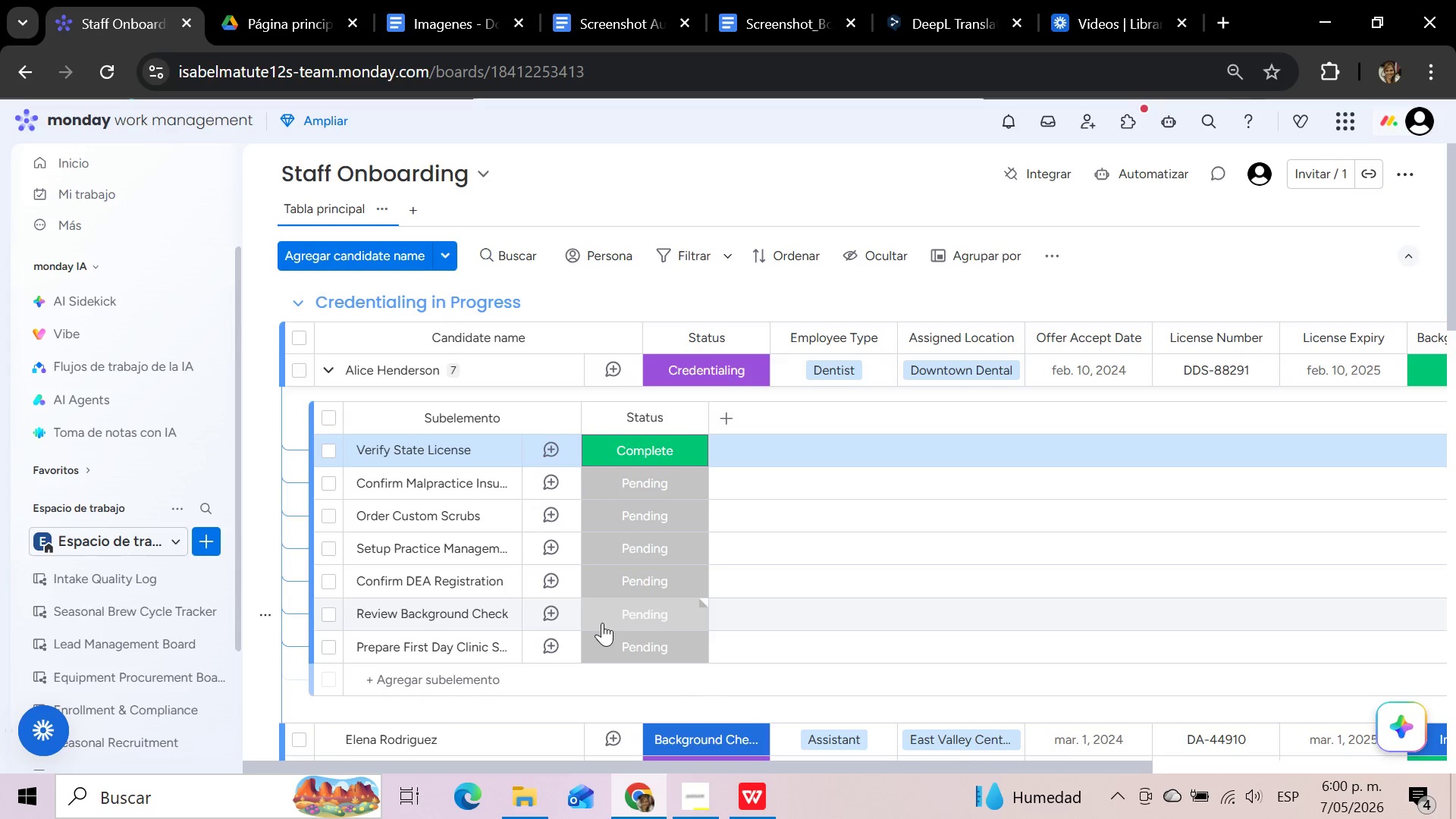 
wait(11.88)
 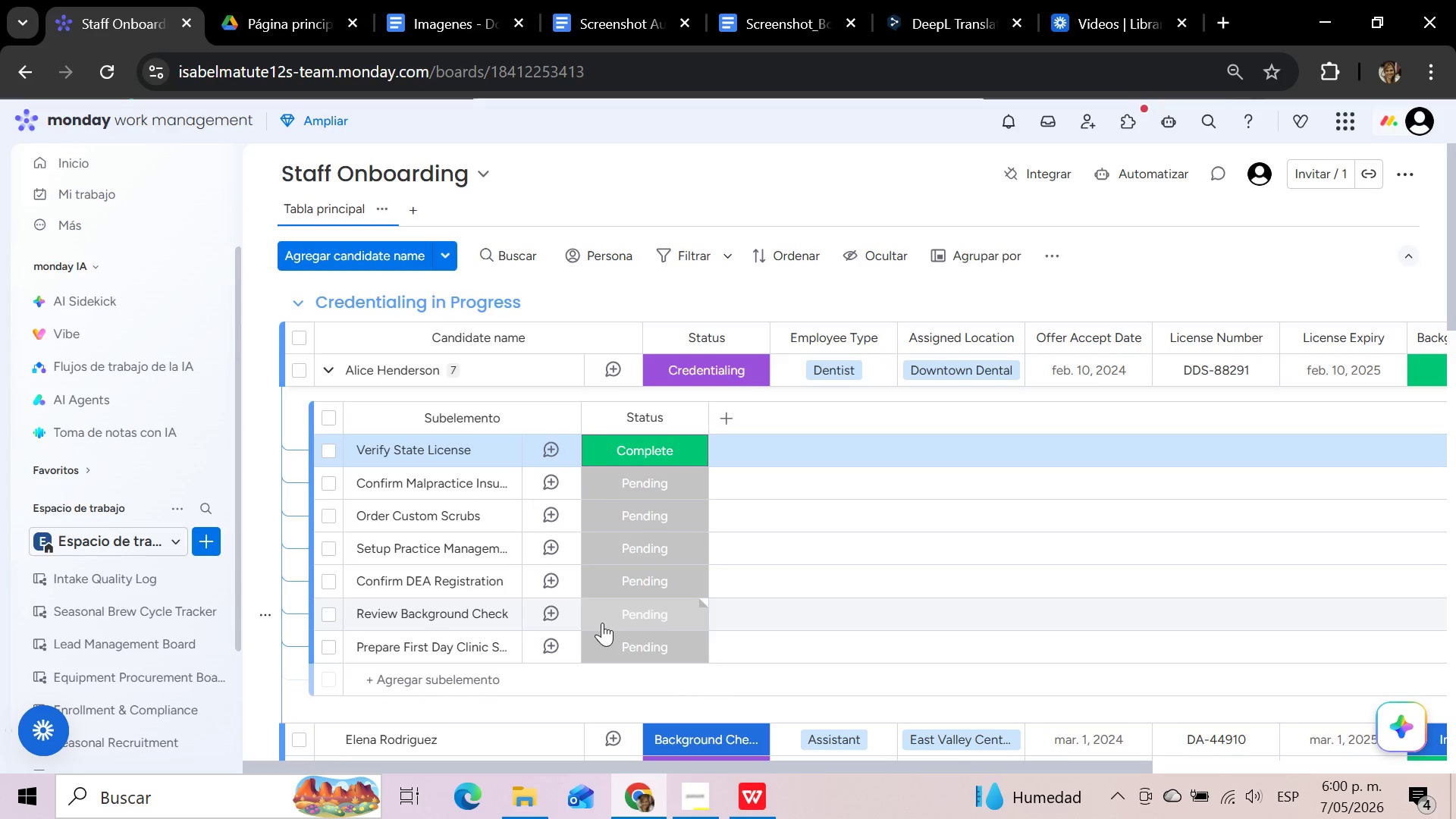 
left_click([602, 623])
 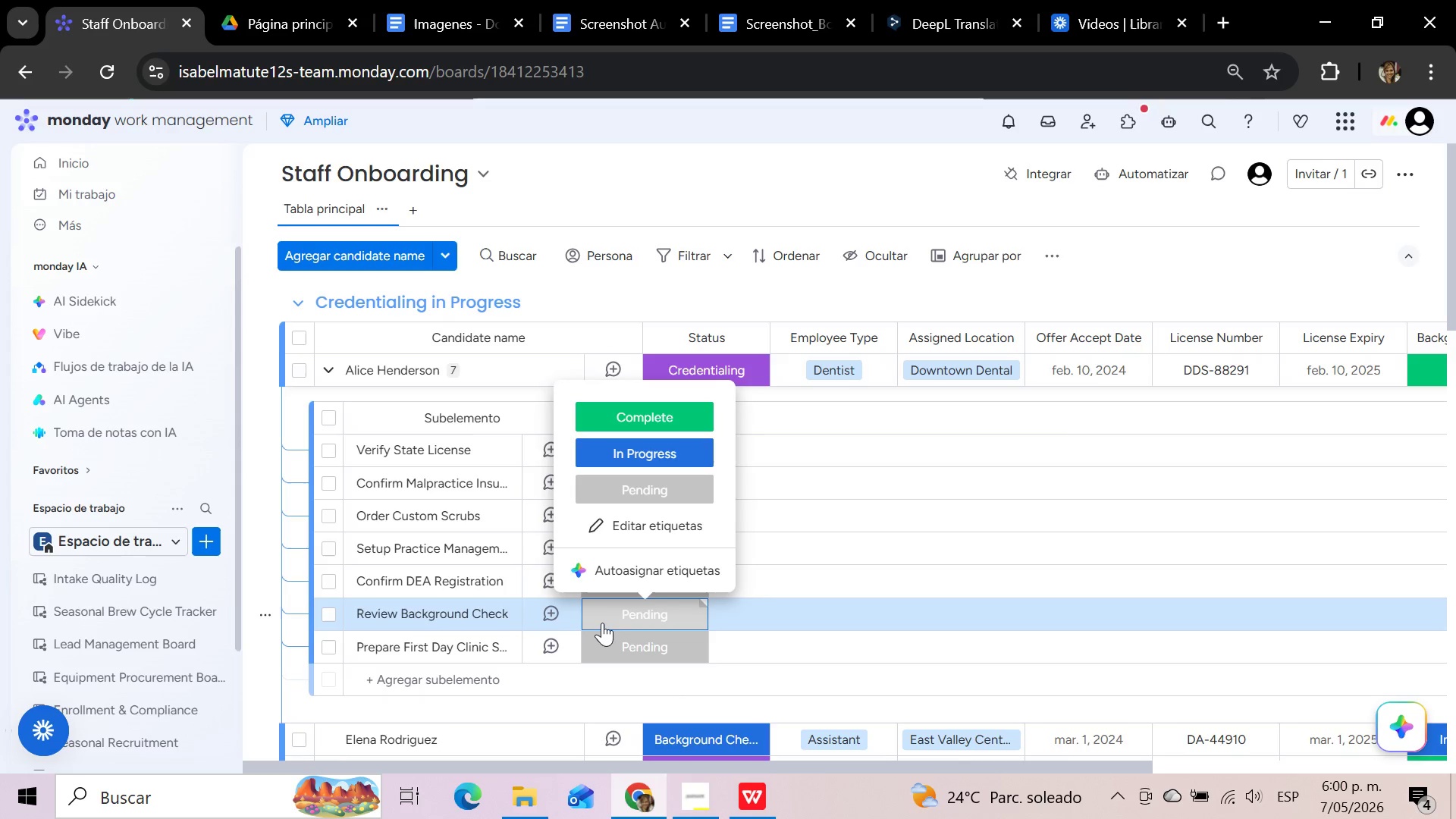 
left_click([639, 455])
 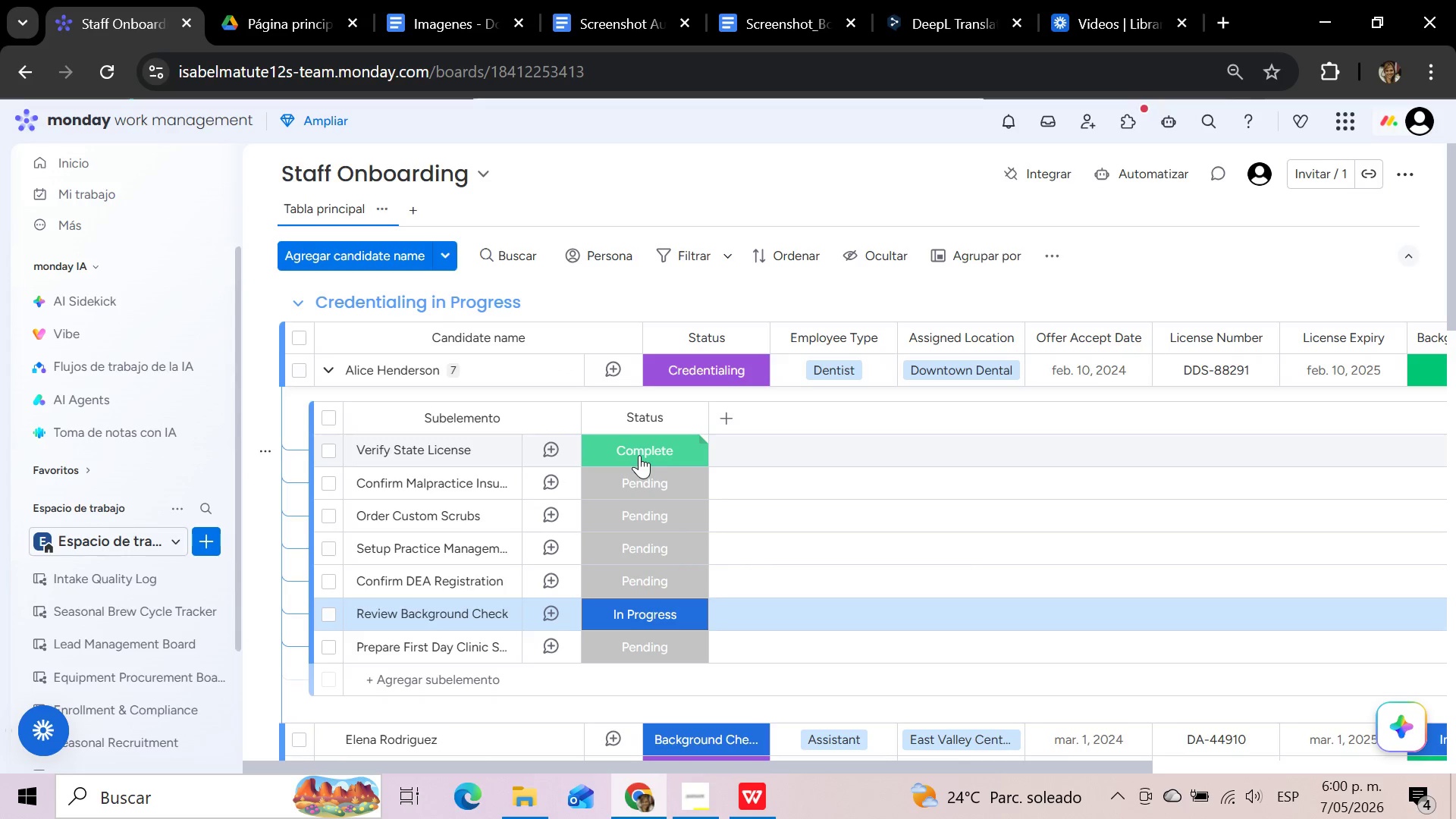 
mouse_move([646, 626])
 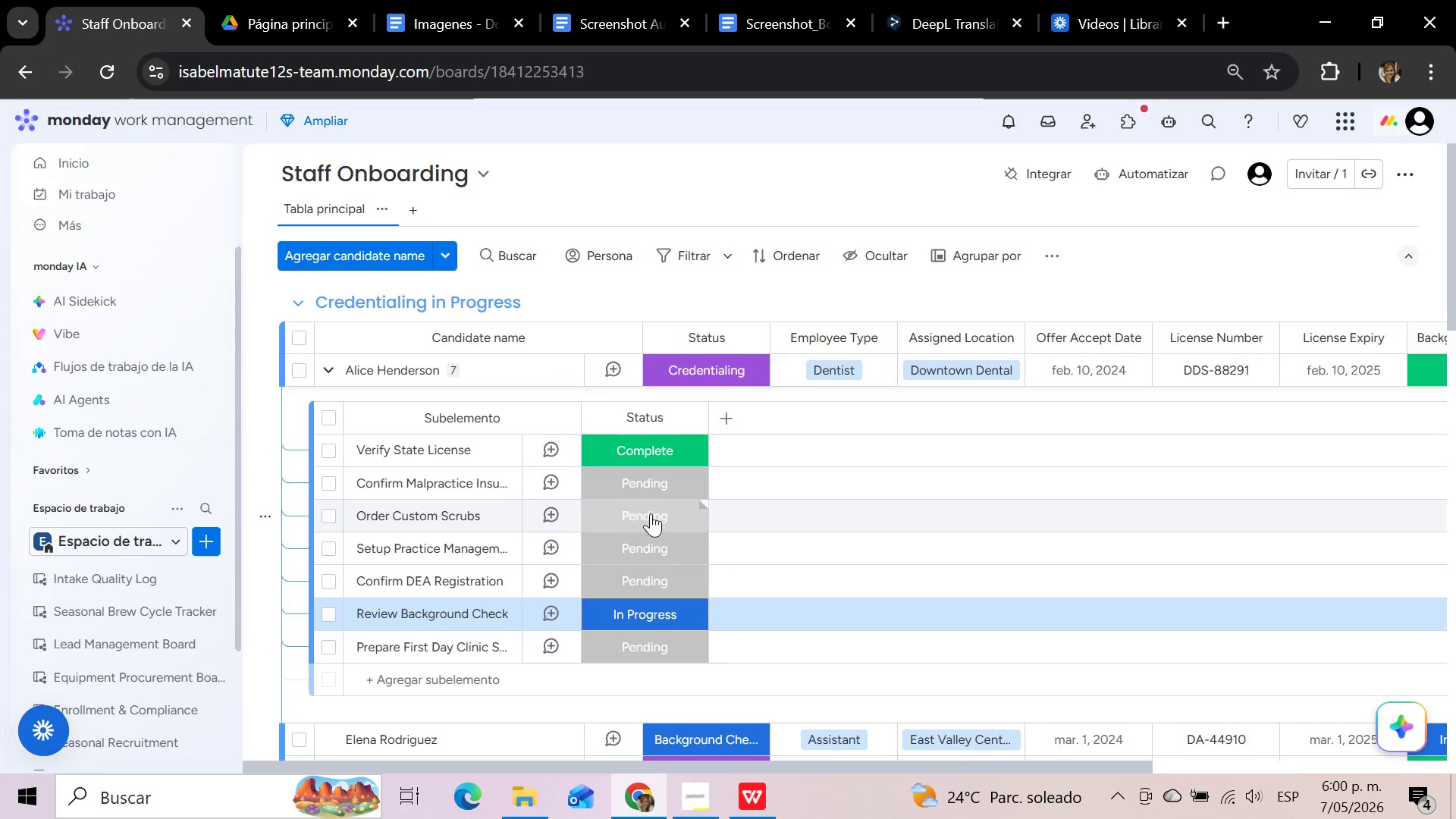 
left_click([651, 513])
 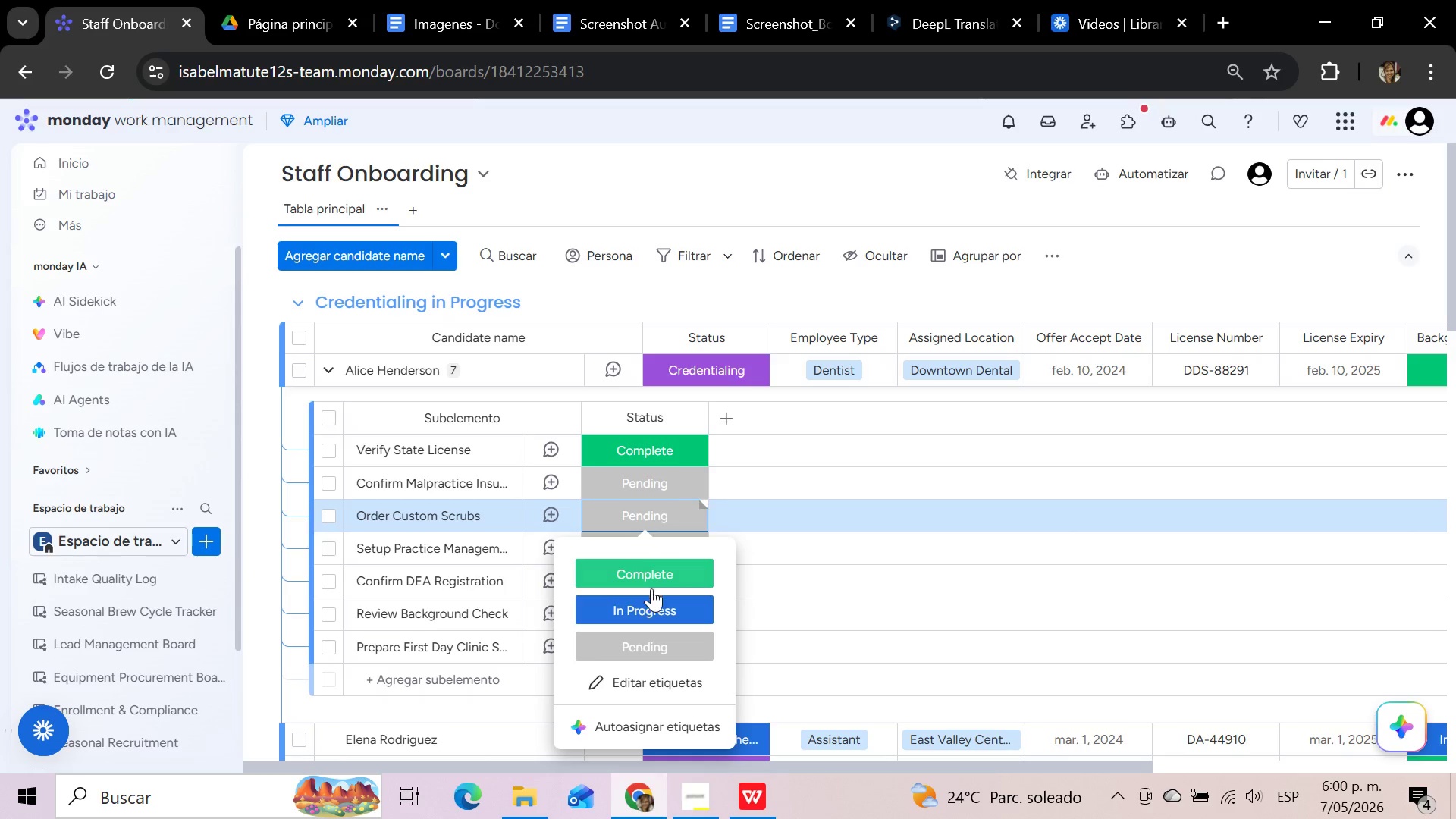 
left_click([653, 613])
 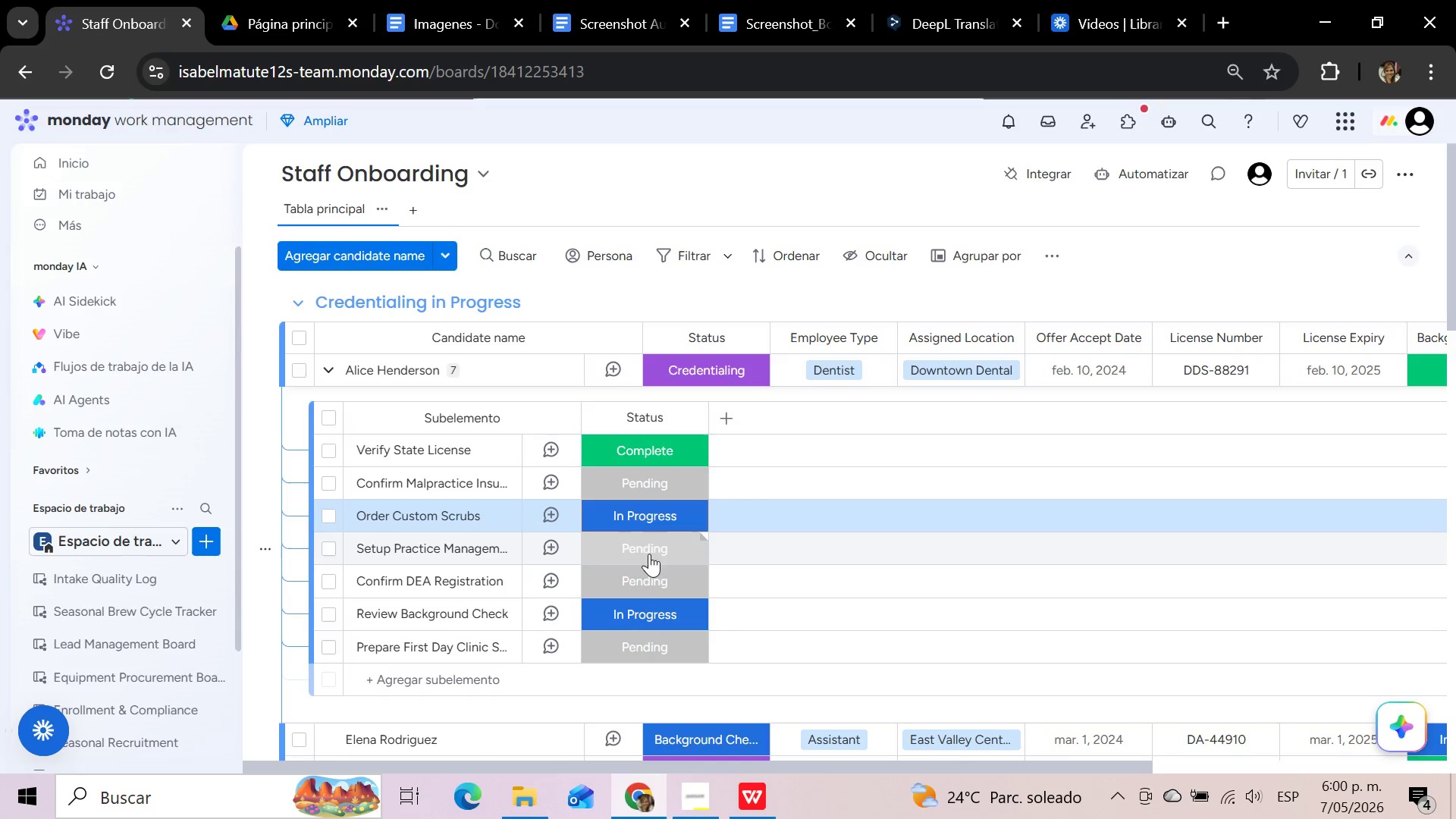 
left_click([635, 579])
 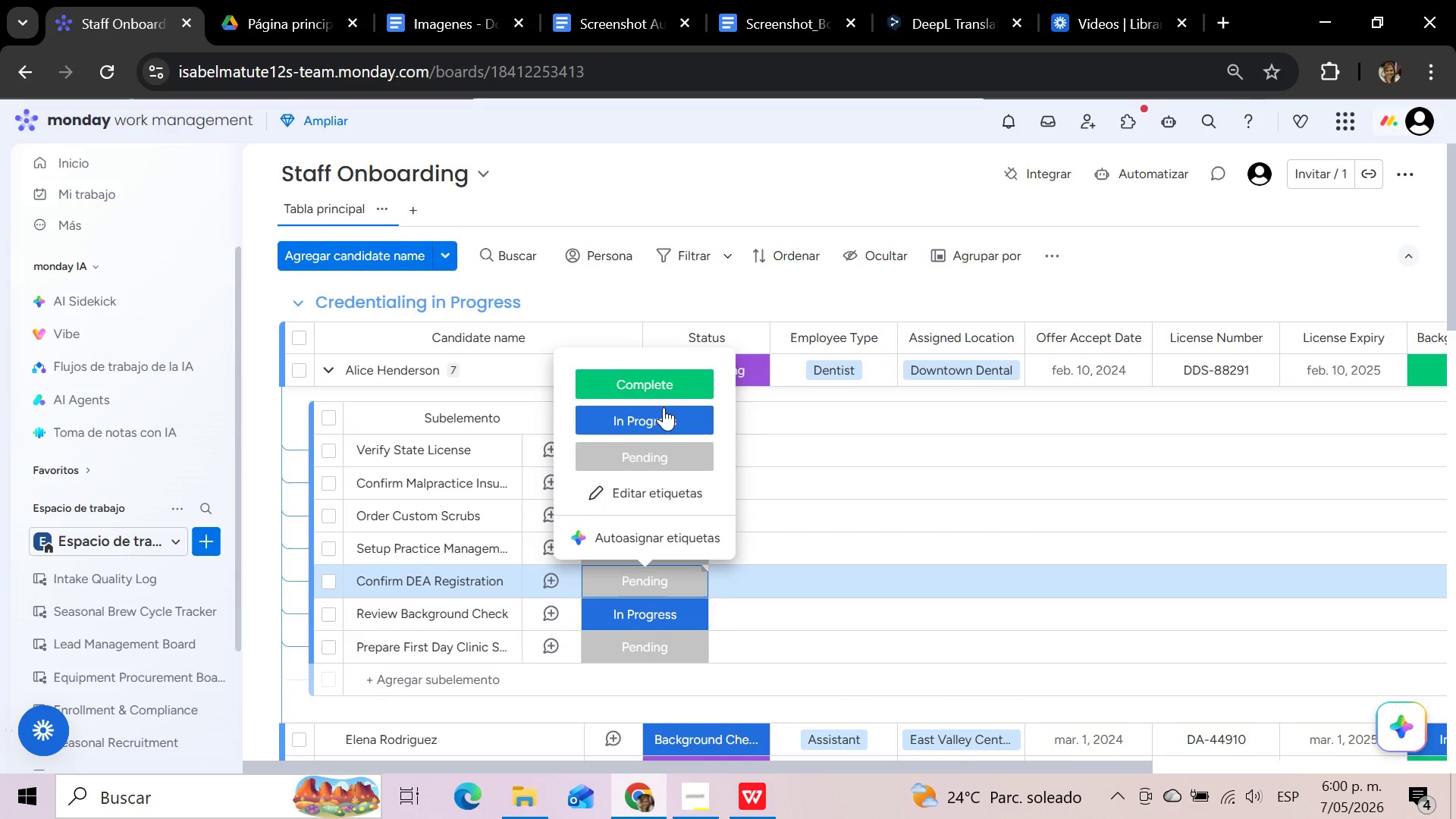 
left_click([666, 383])
 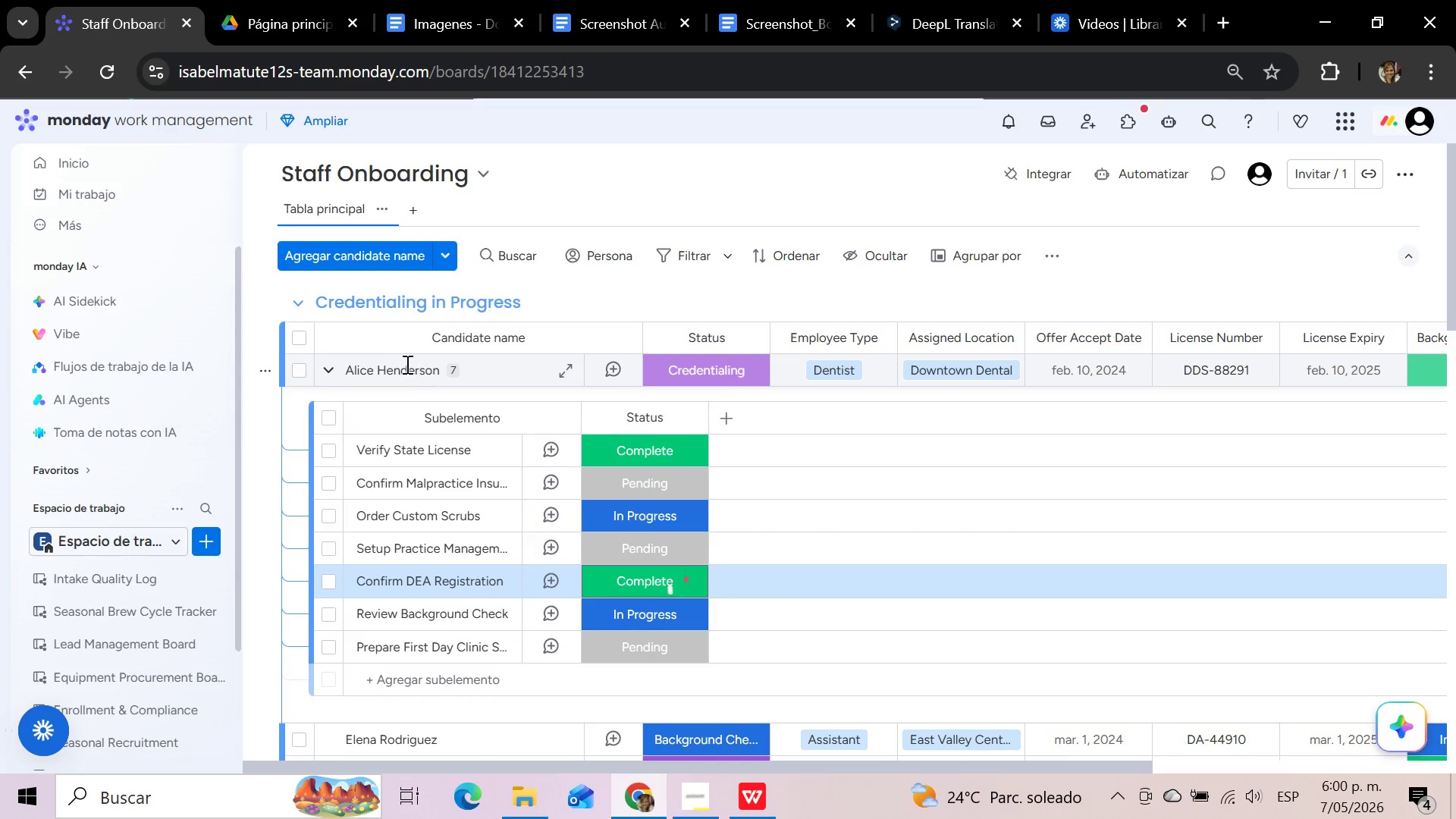 
left_click([328, 366])
 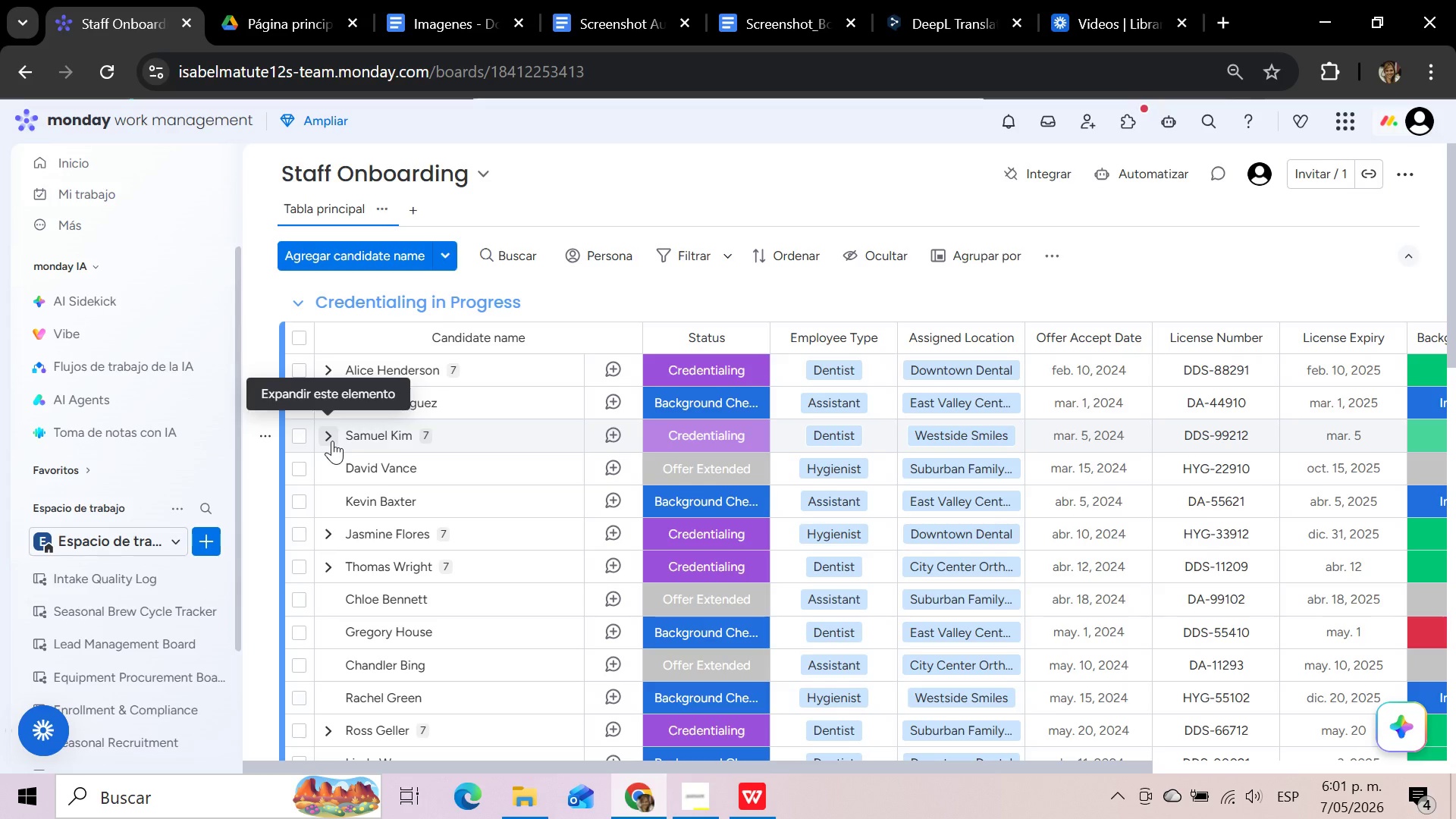 
wait(40.47)
 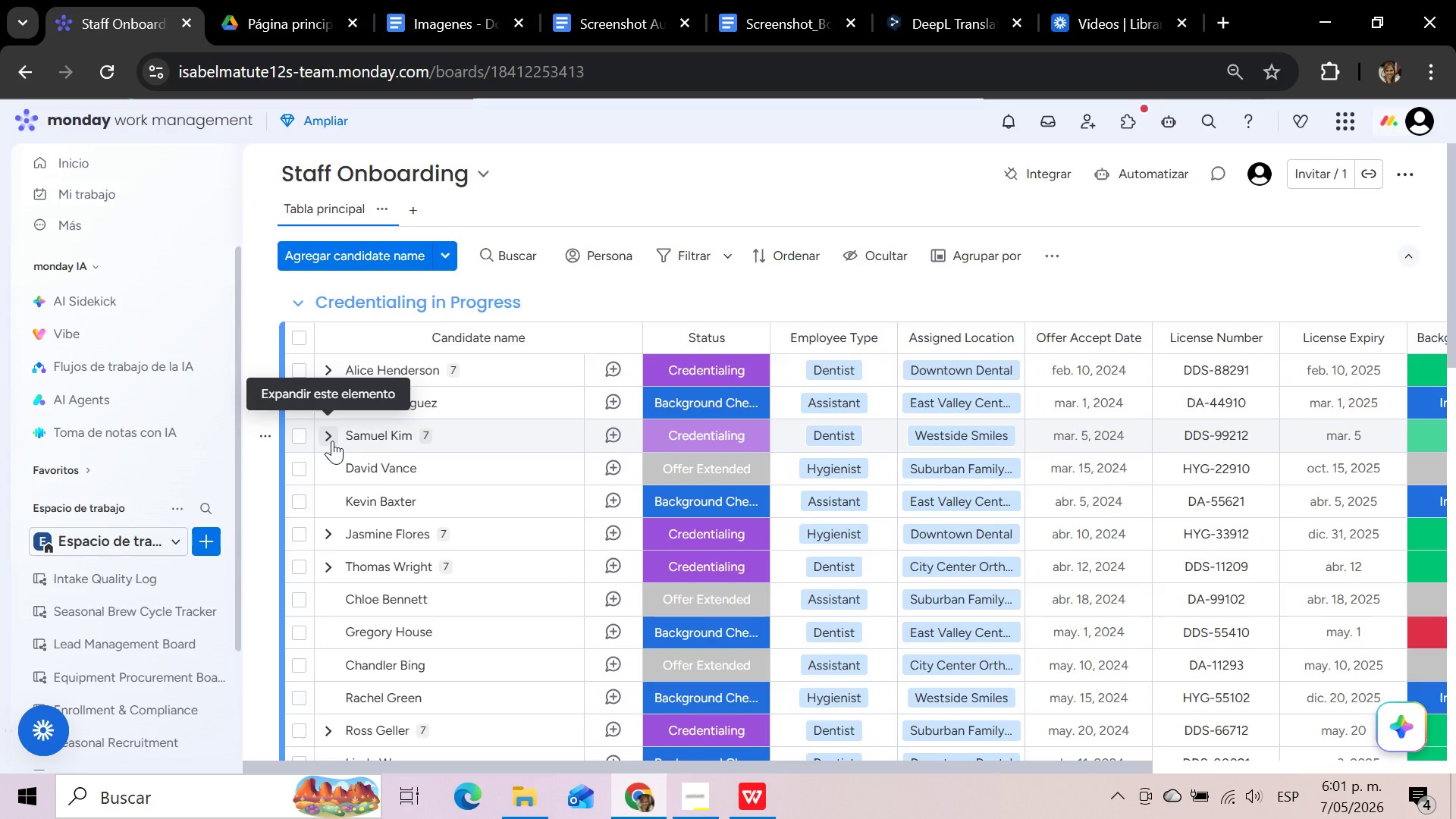 
left_click([332, 441])
 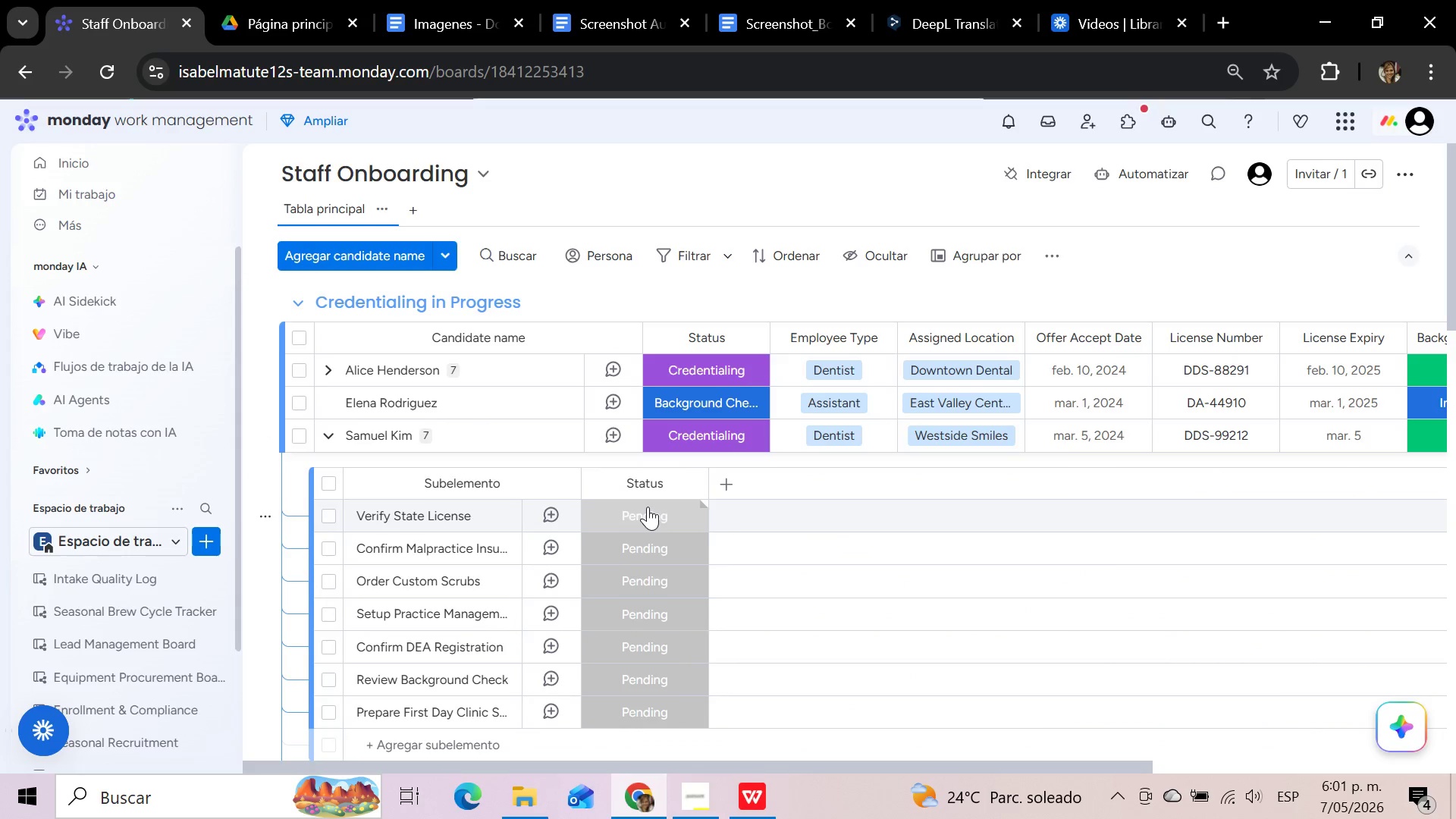 
left_click([640, 543])
 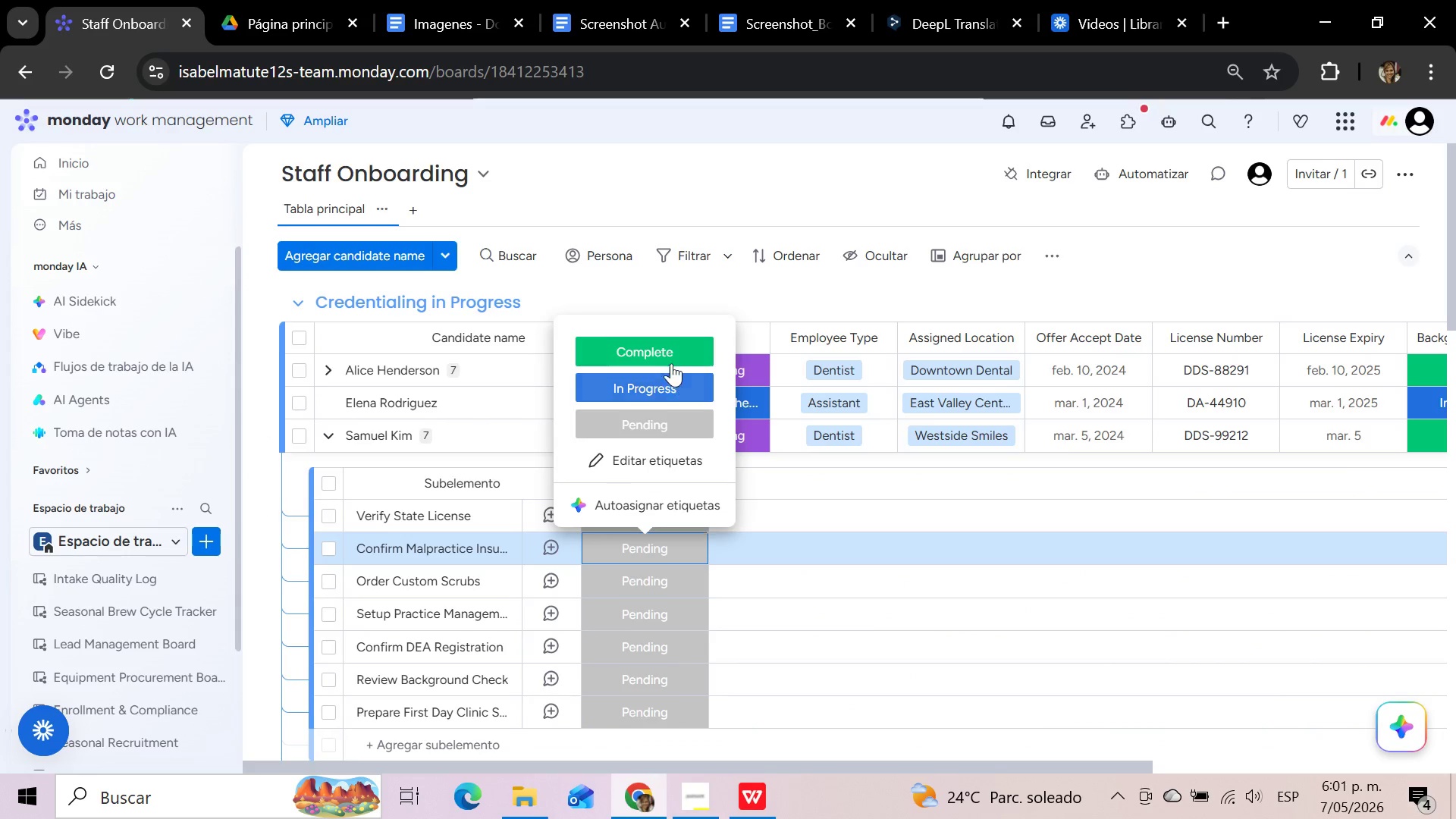 
left_click([668, 351])
 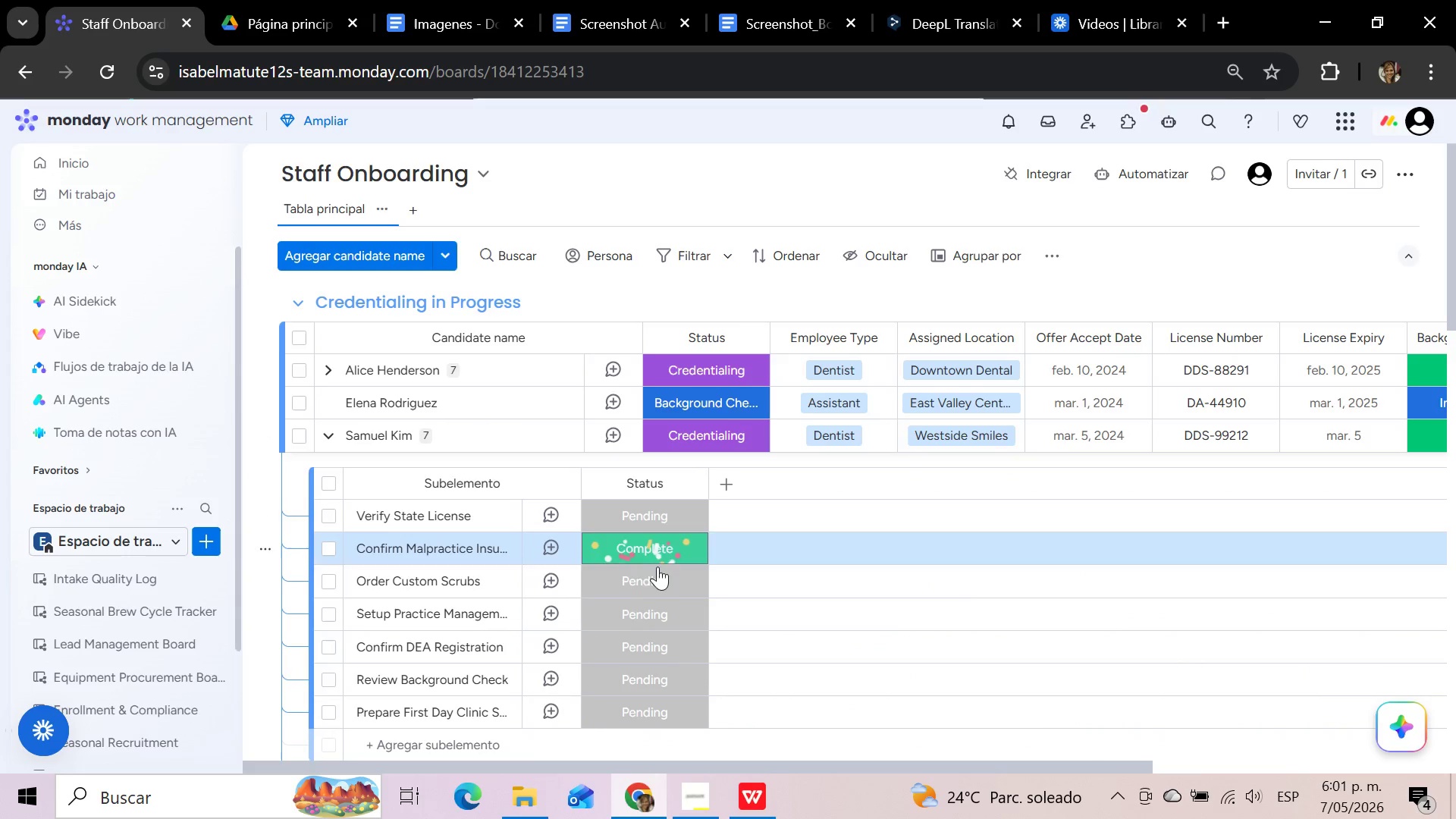 
left_click([654, 583])
 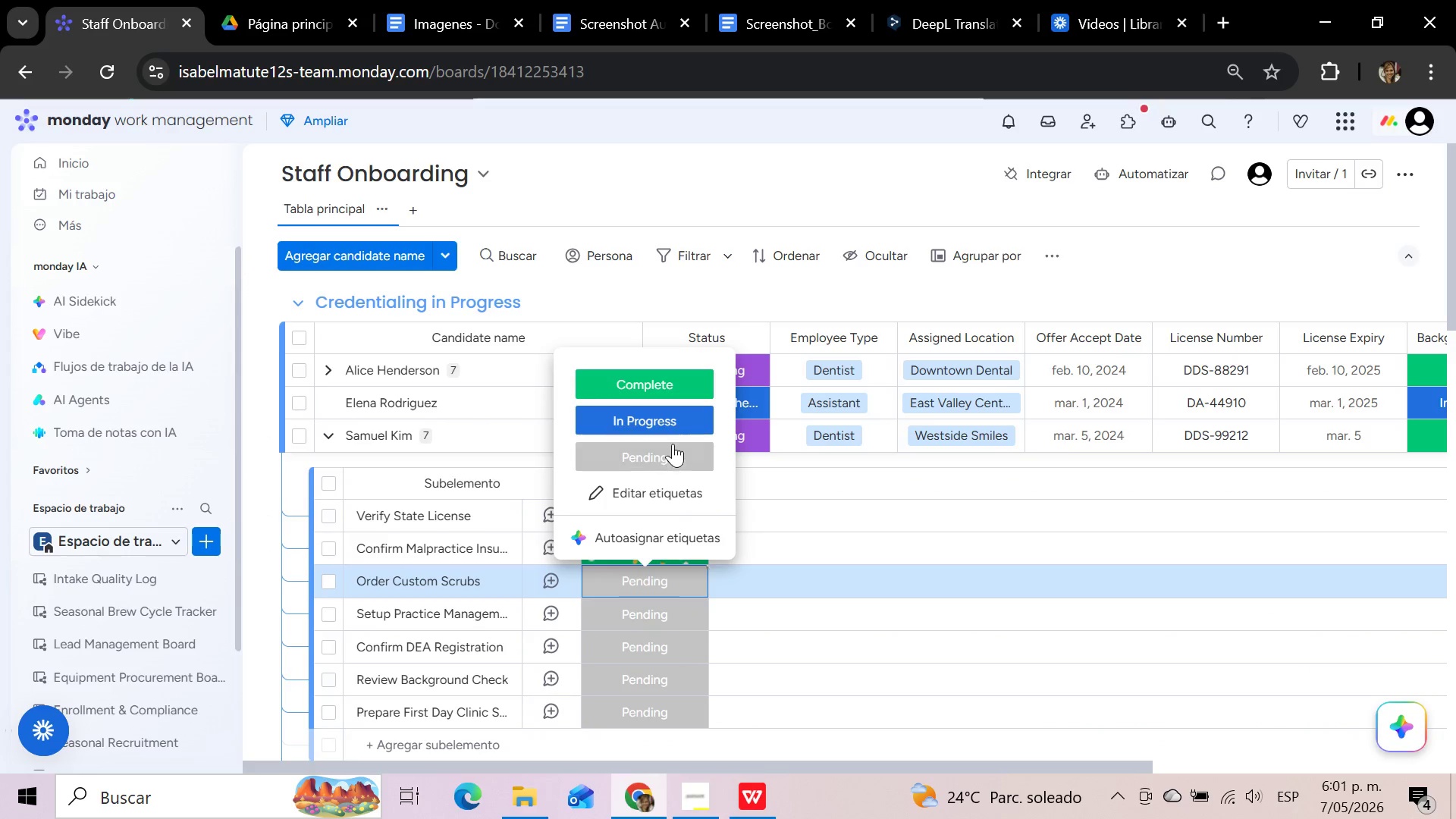 
left_click([672, 422])
 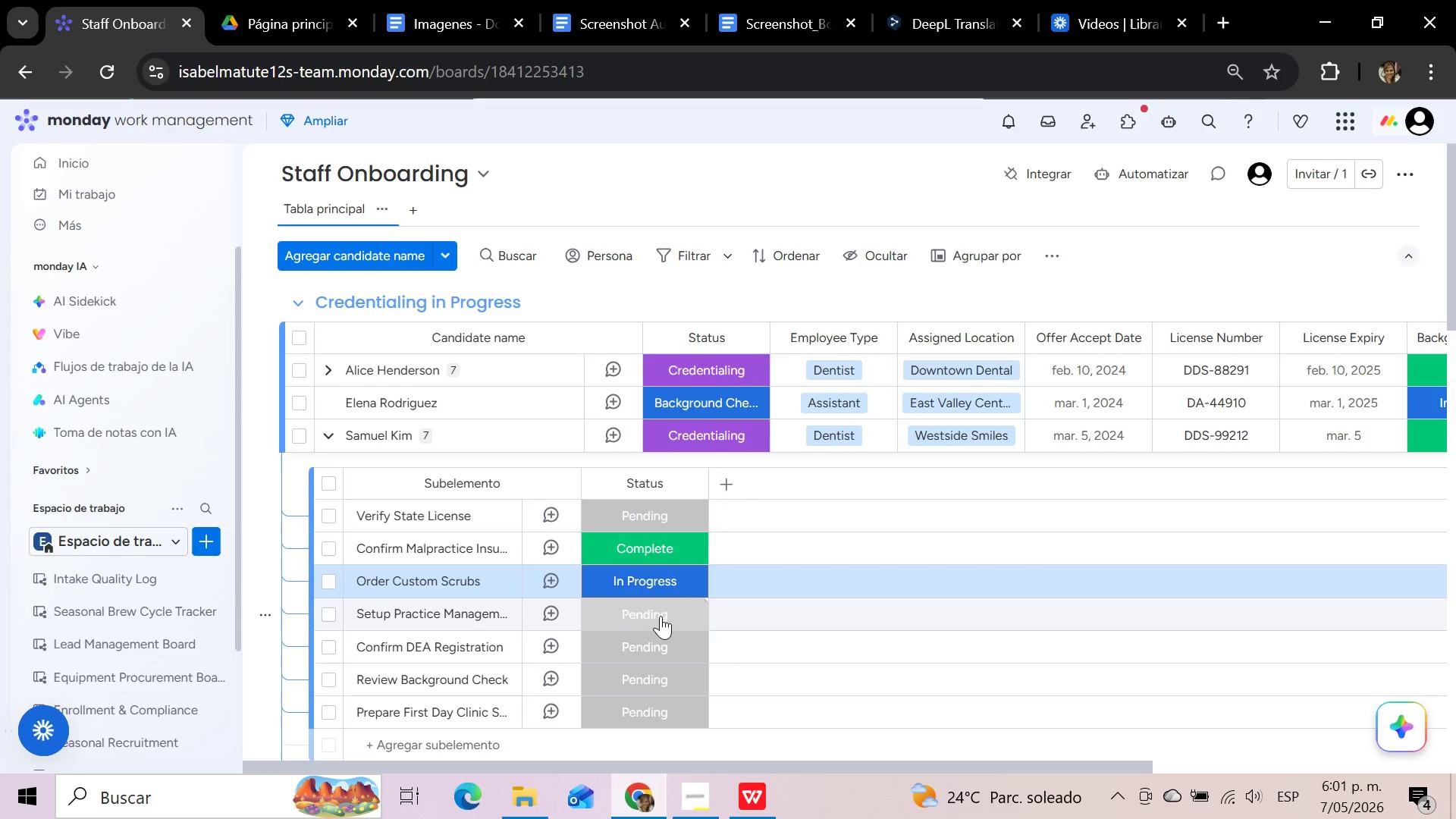 
left_click([656, 642])
 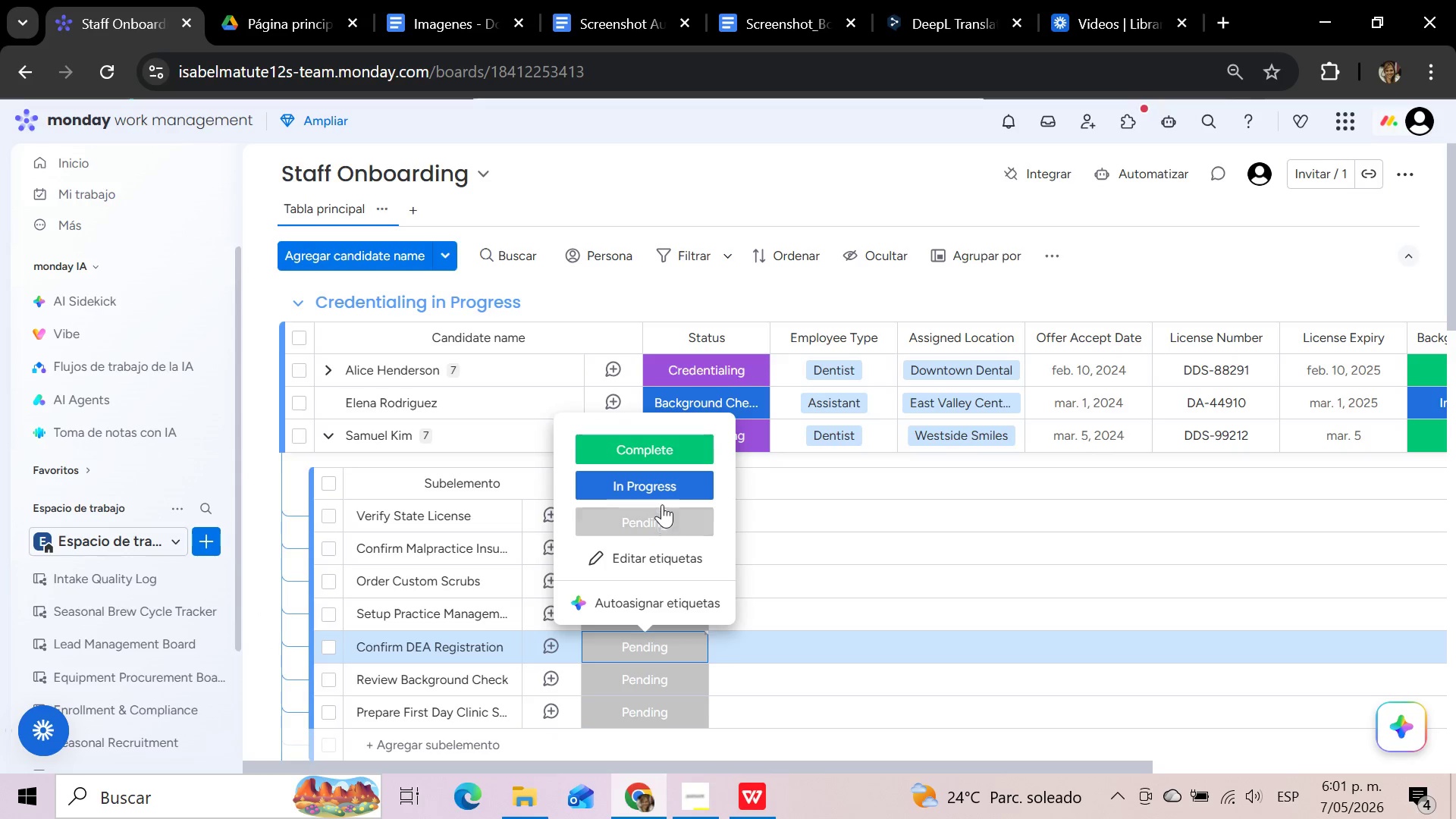 
left_click([663, 488])
 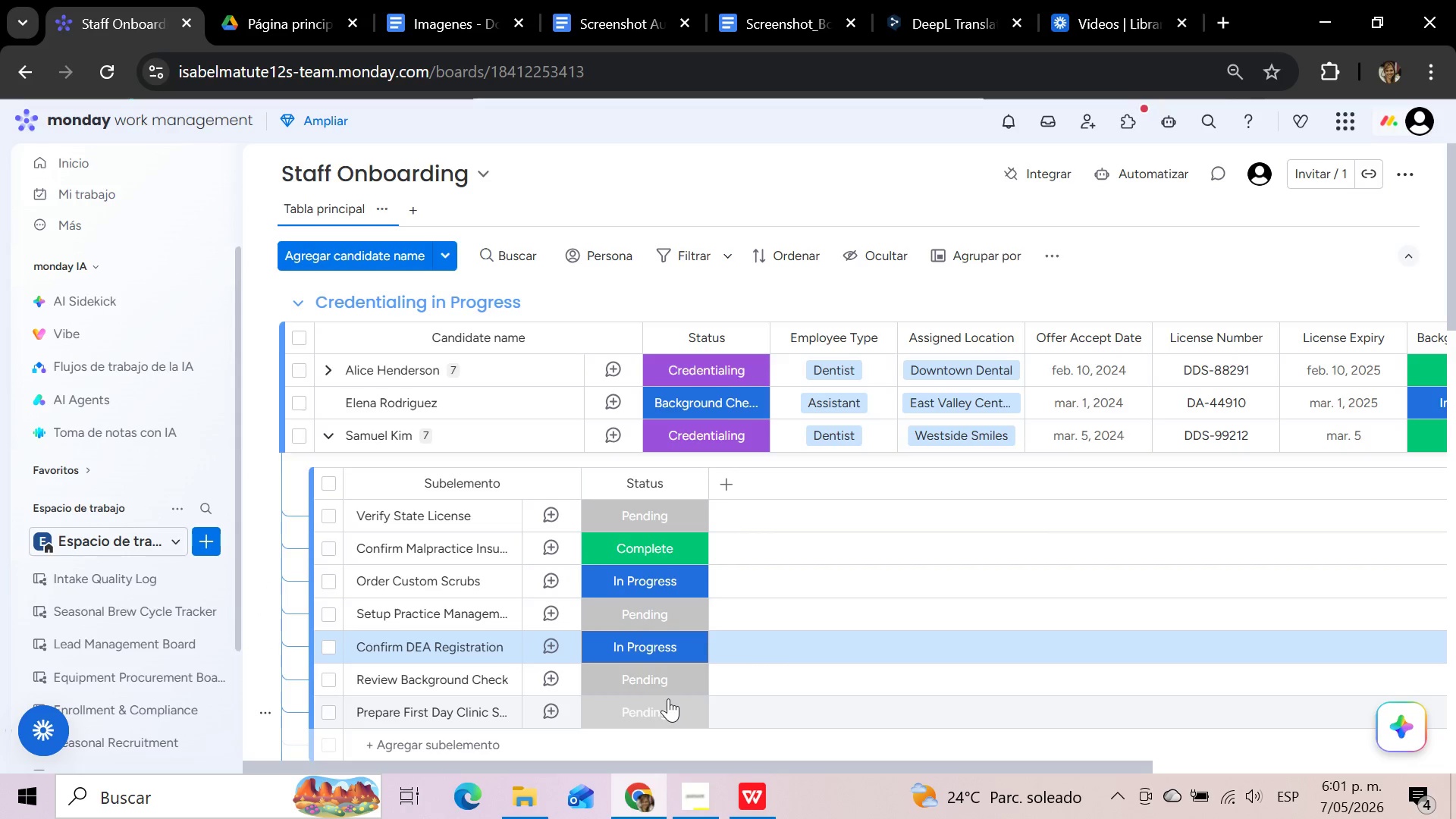 
left_click([667, 704])
 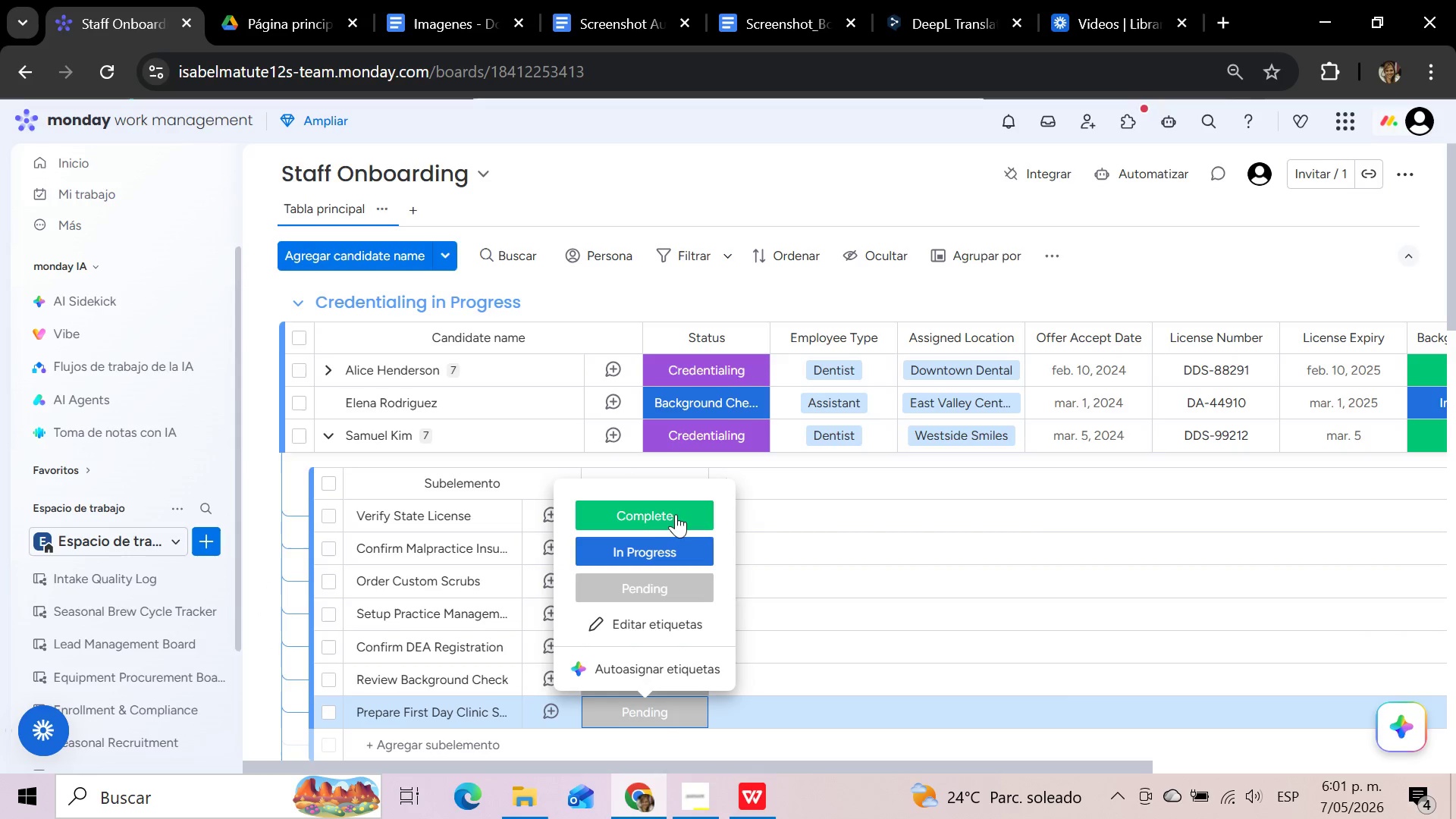 
left_click([675, 512])
 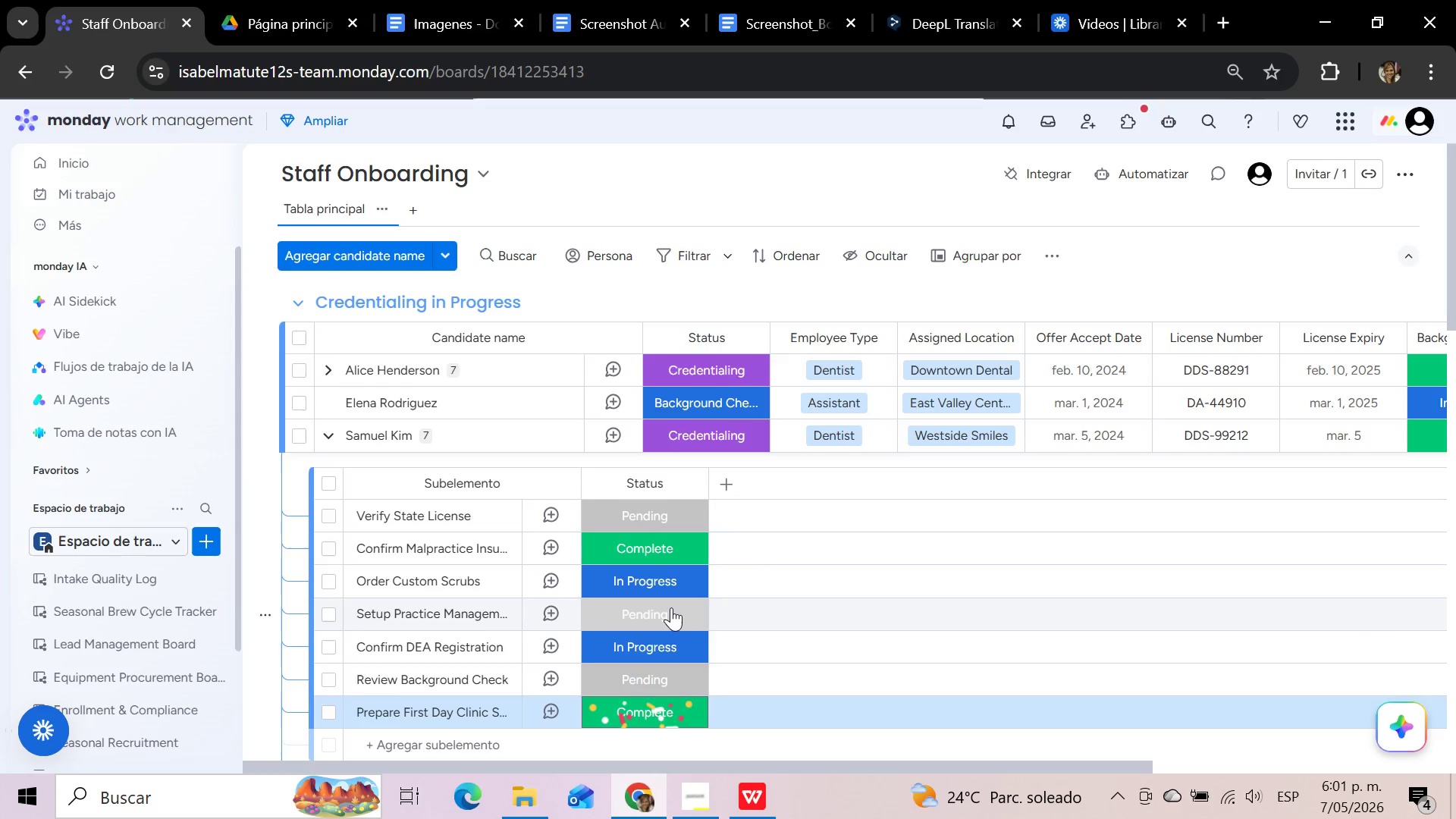 
scroll: coordinate [671, 607], scroll_direction: down, amount: 2.0
 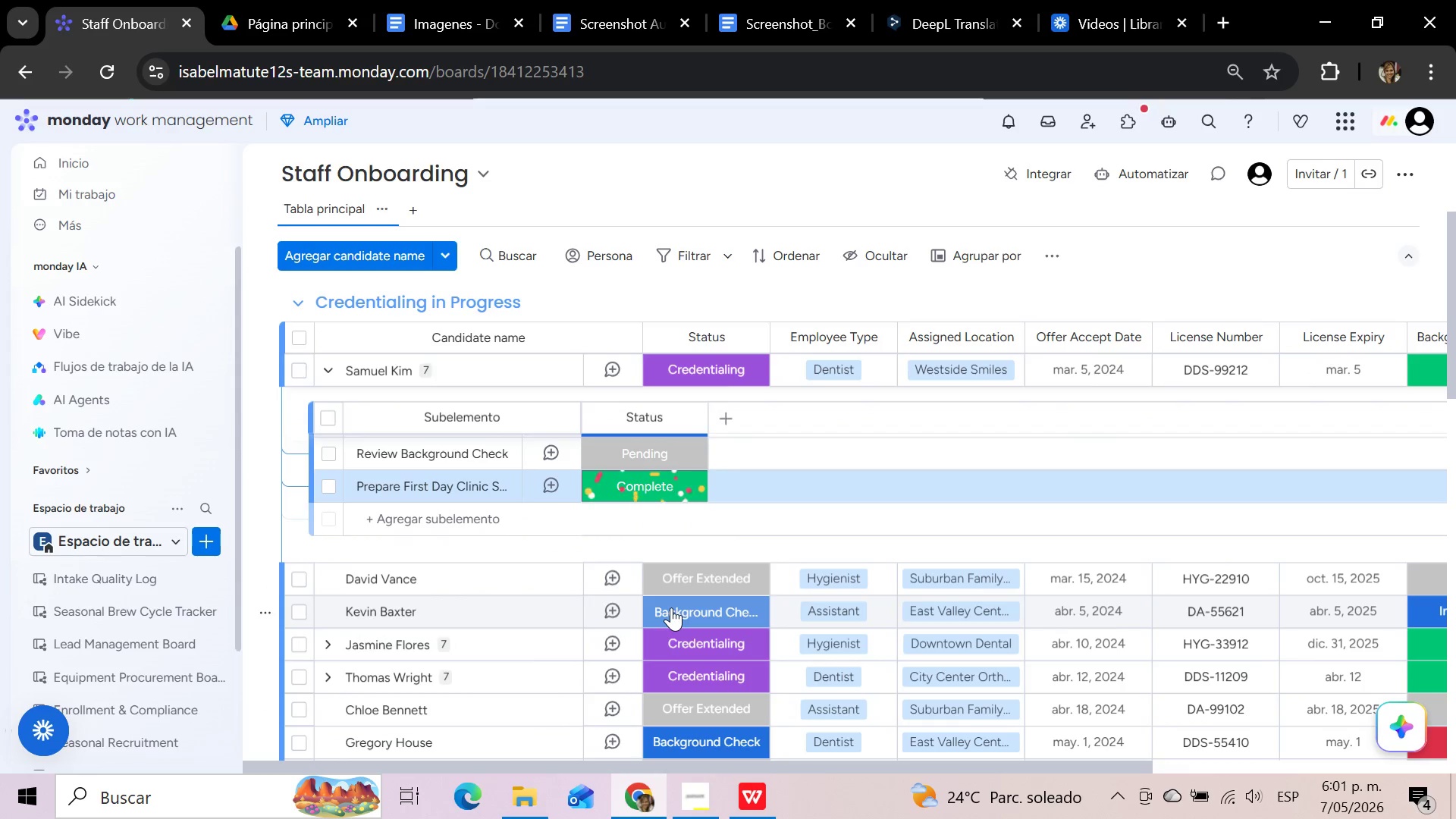 
scroll: coordinate [671, 607], scroll_direction: up, amount: 2.0
 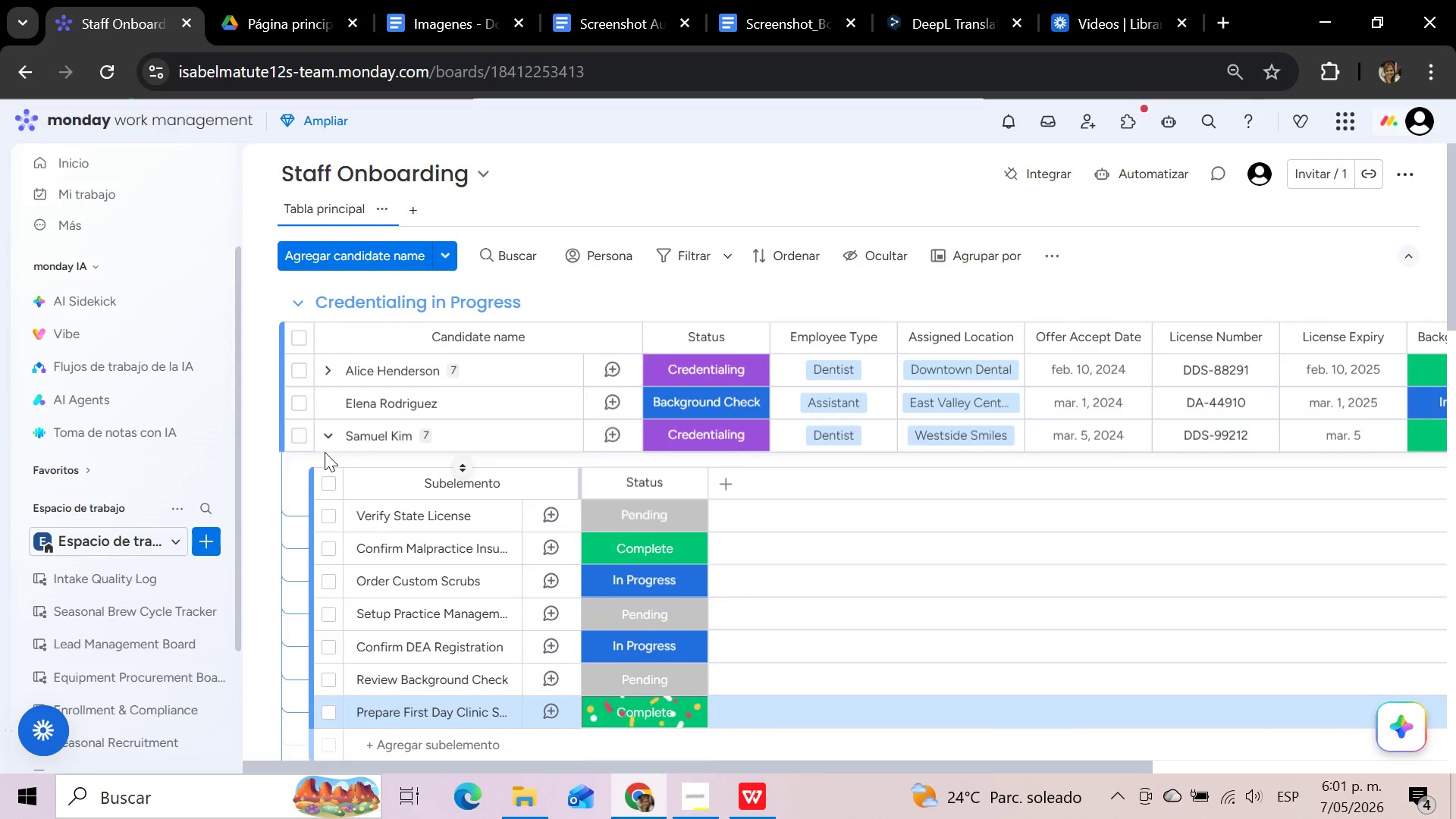 
left_click([326, 438])
 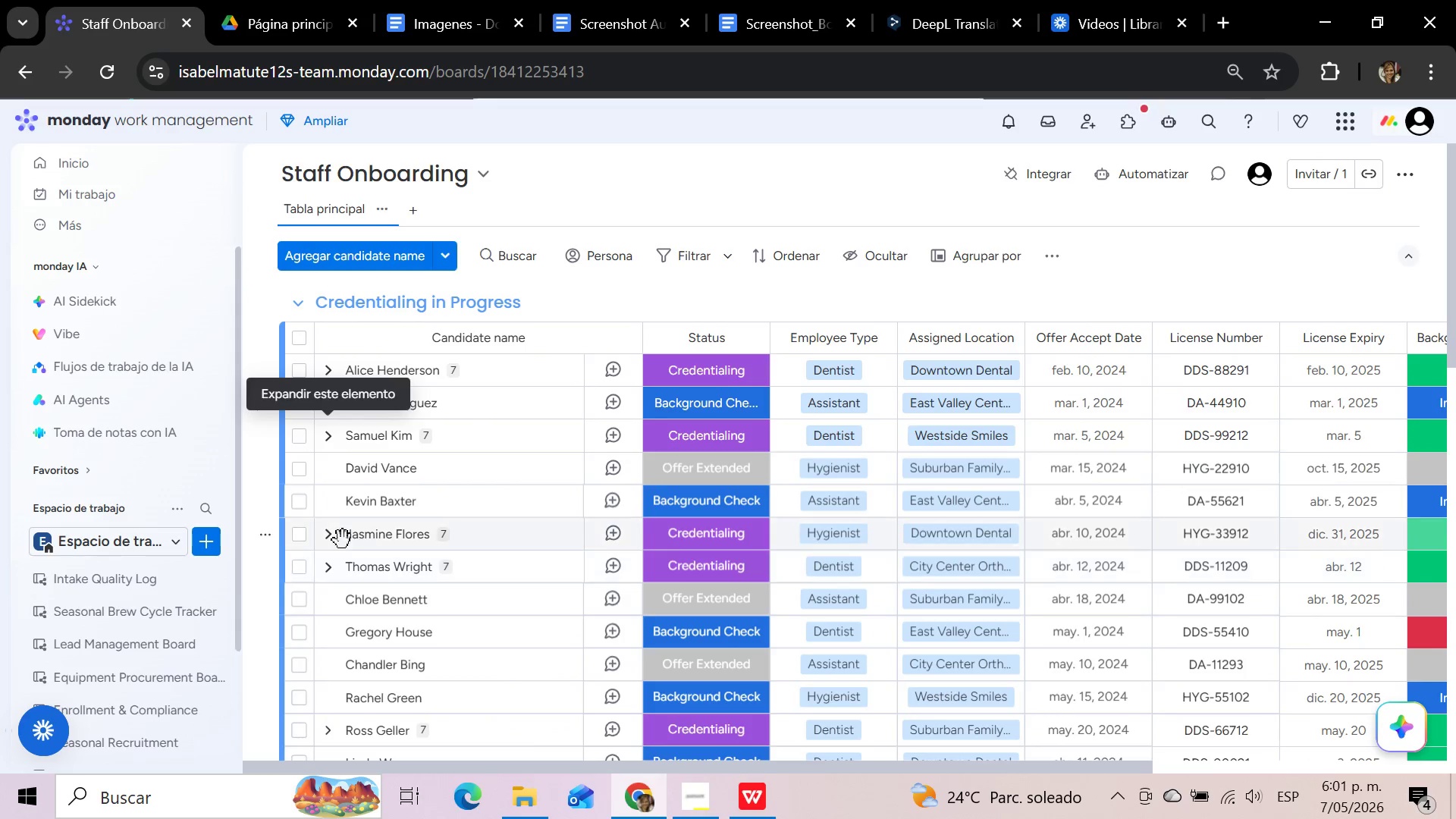 
left_click([332, 540])
 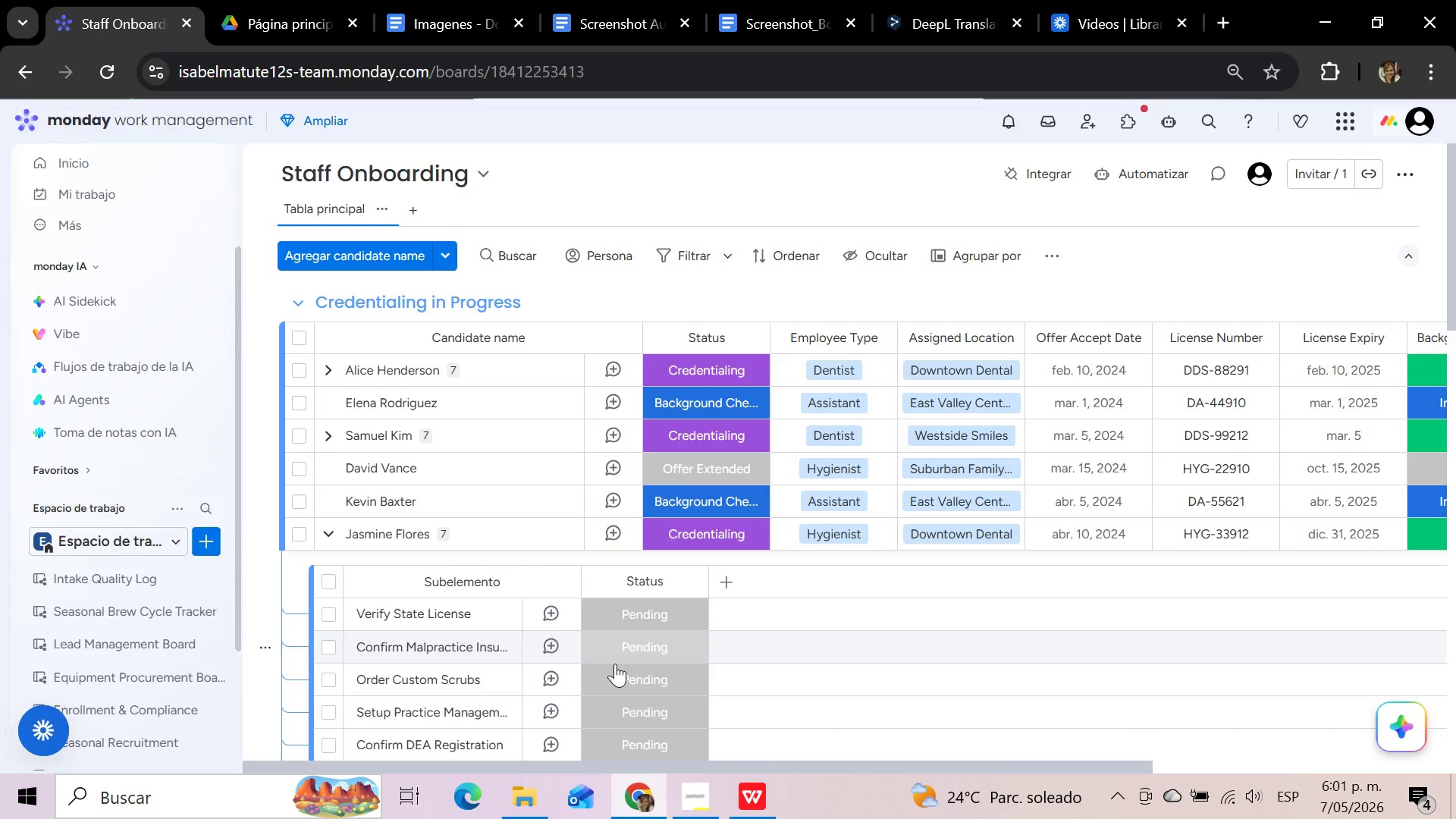 
left_click([635, 673])
 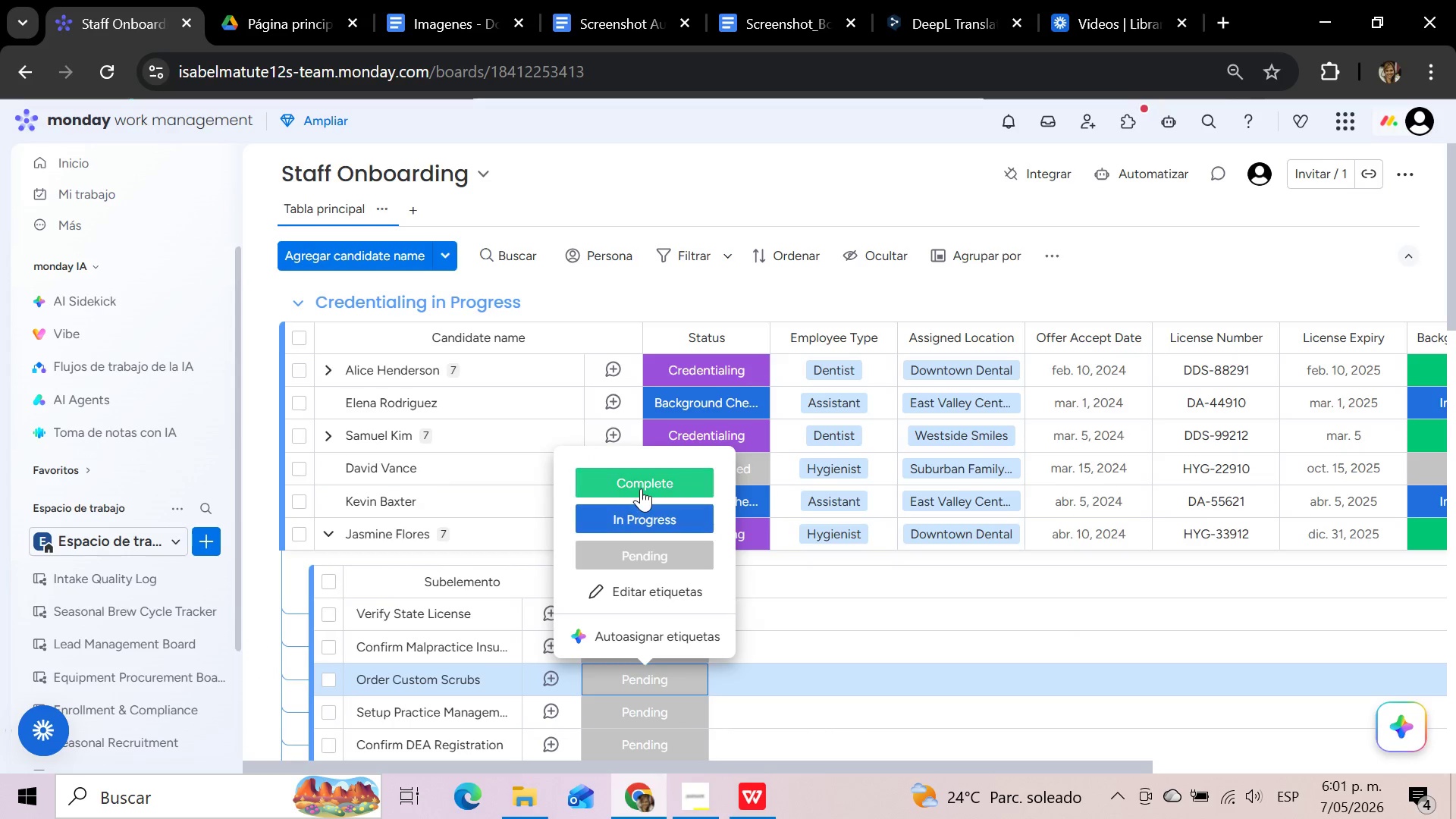 
left_click([641, 485])
 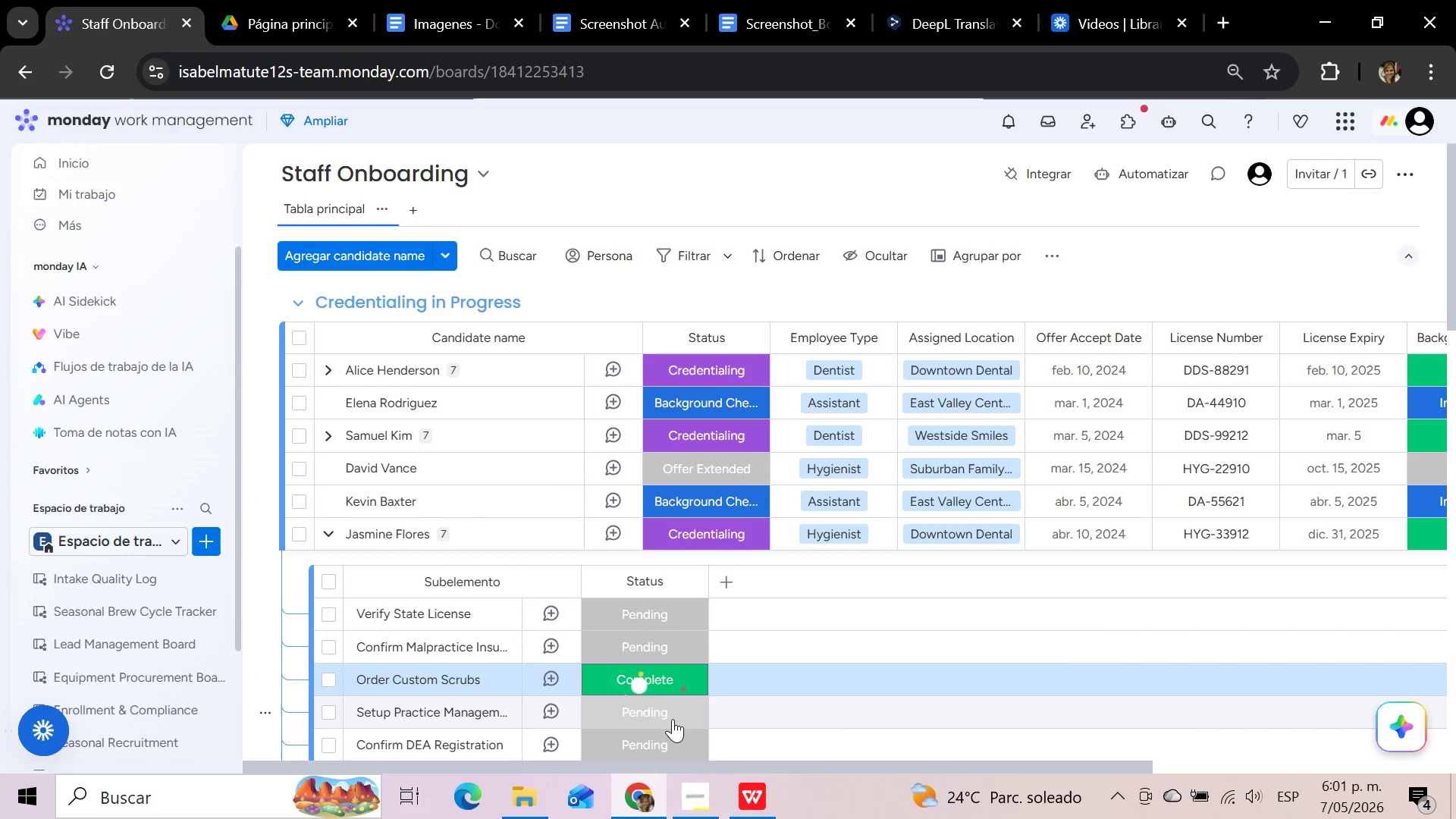 
left_click([673, 706])
 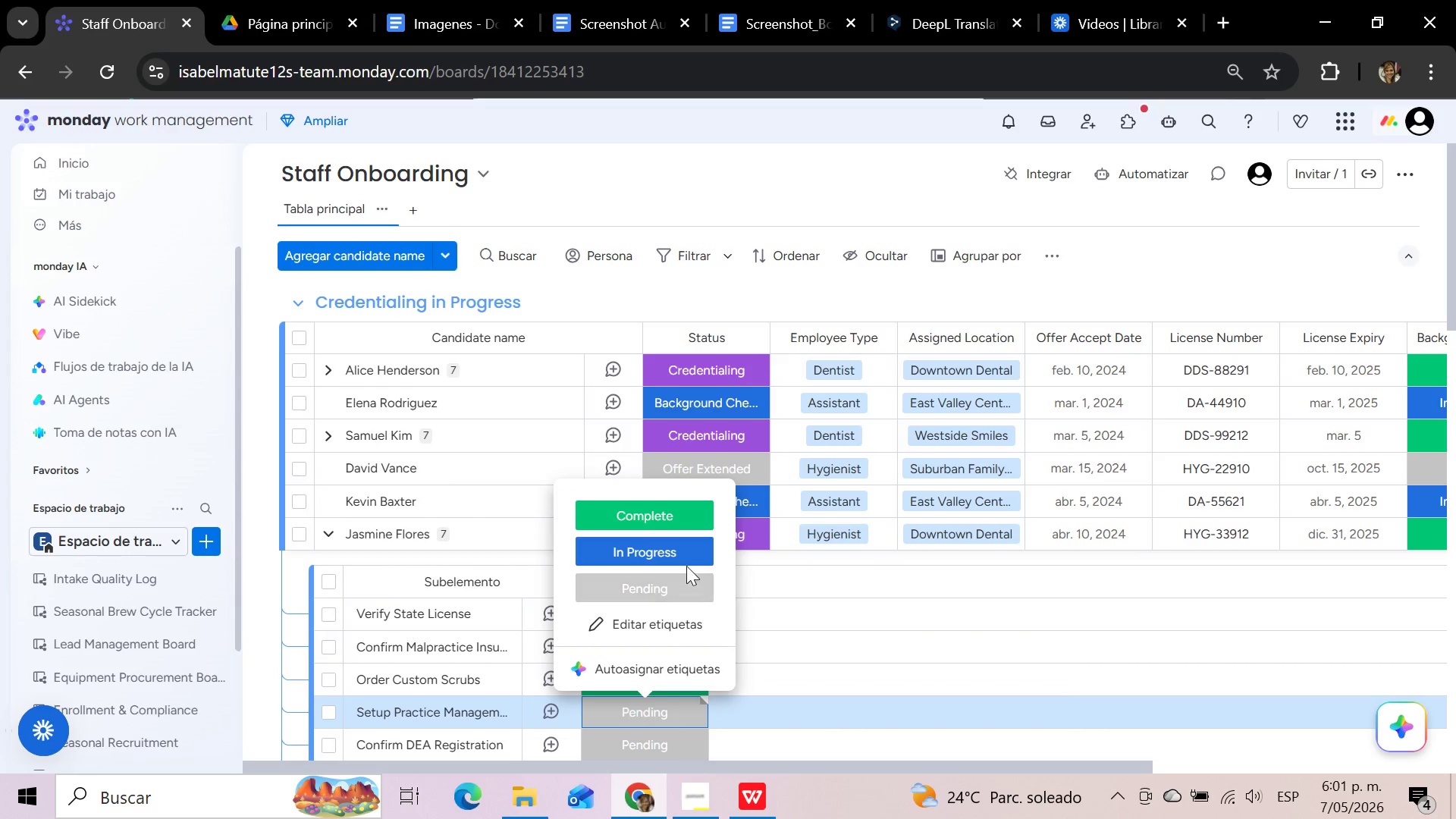 
left_click([686, 556])
 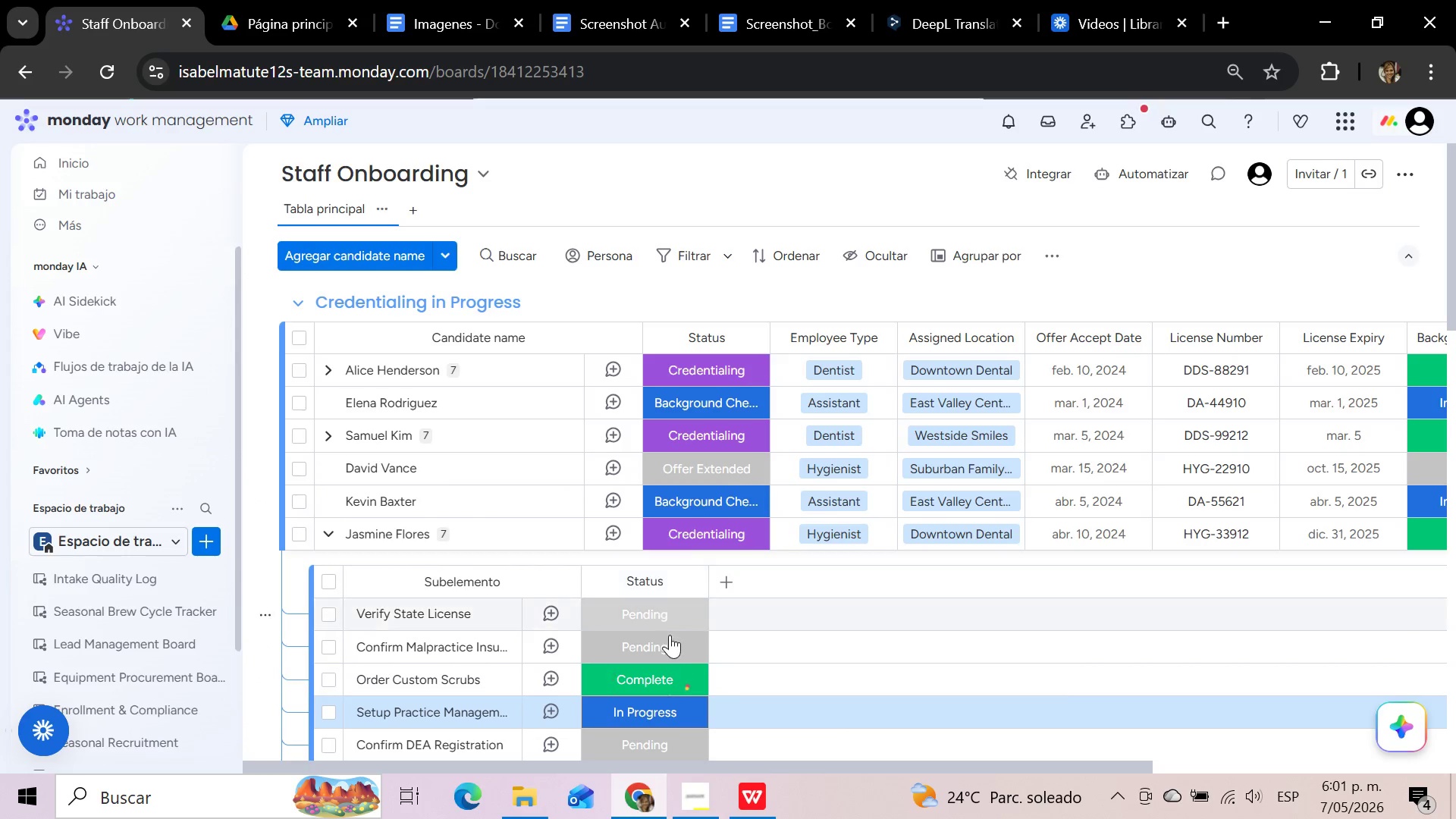 
scroll: coordinate [670, 639], scroll_direction: down, amount: 2.0
 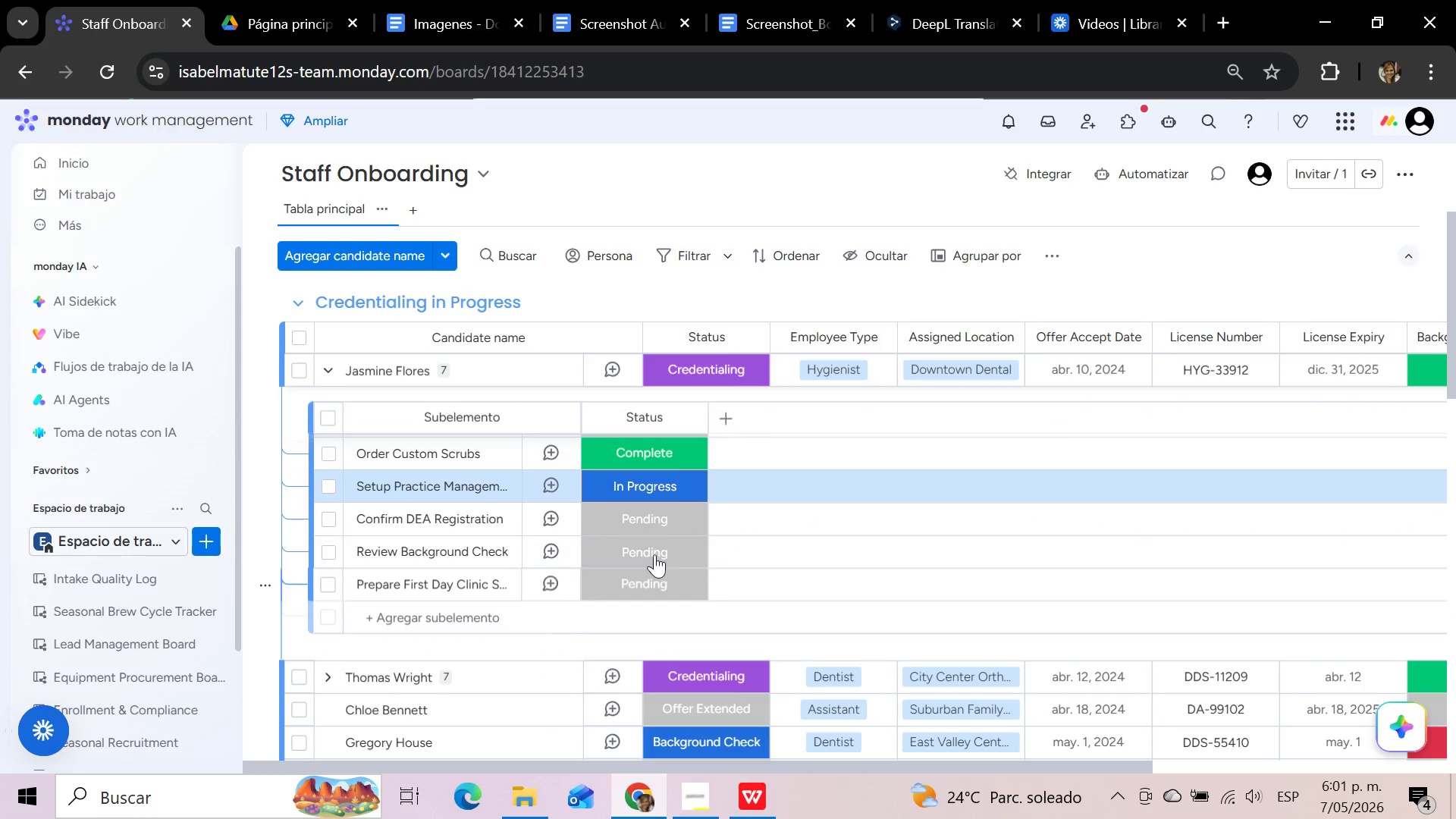 
left_click([652, 545])
 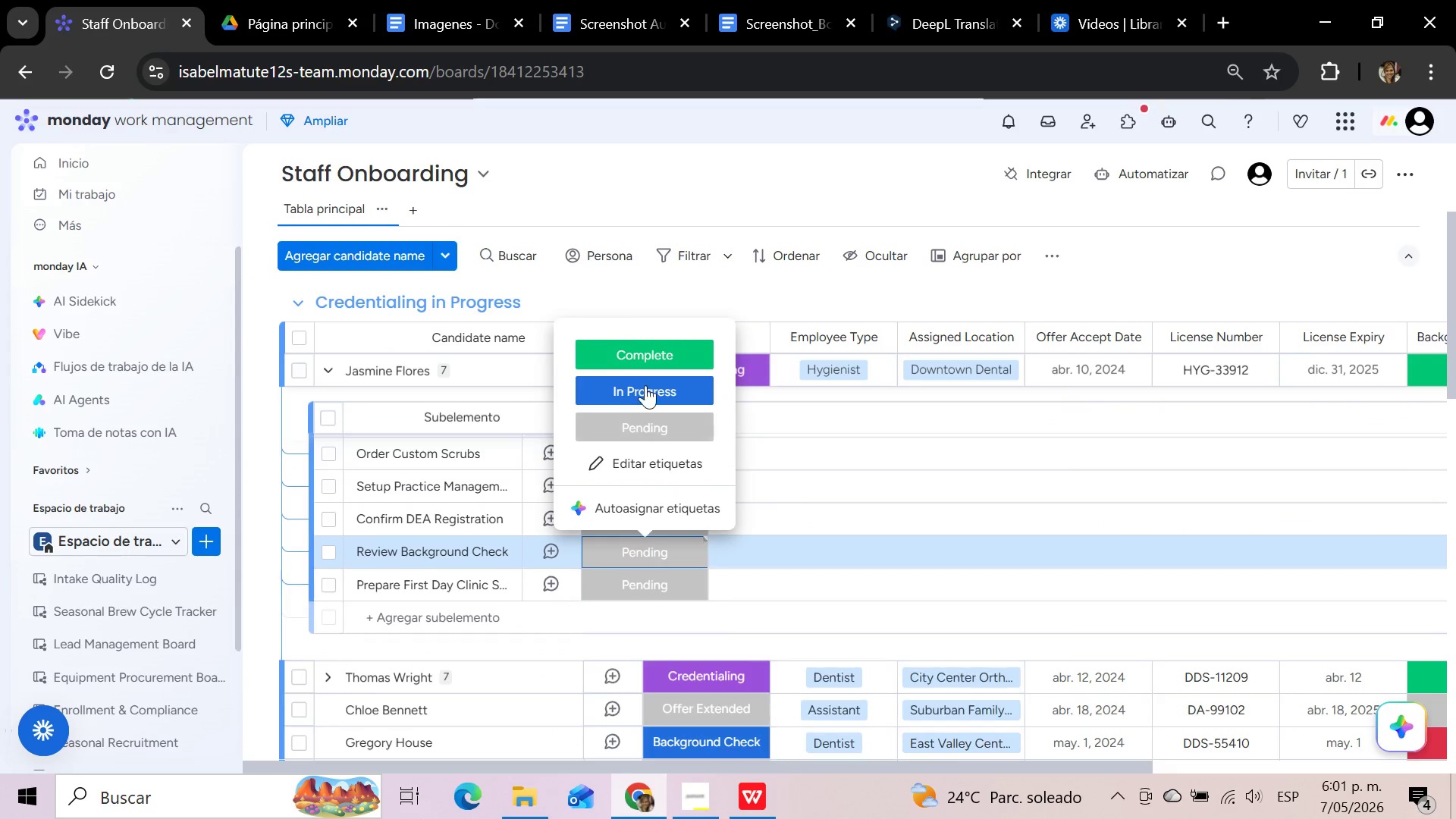 
left_click([645, 384])
 